 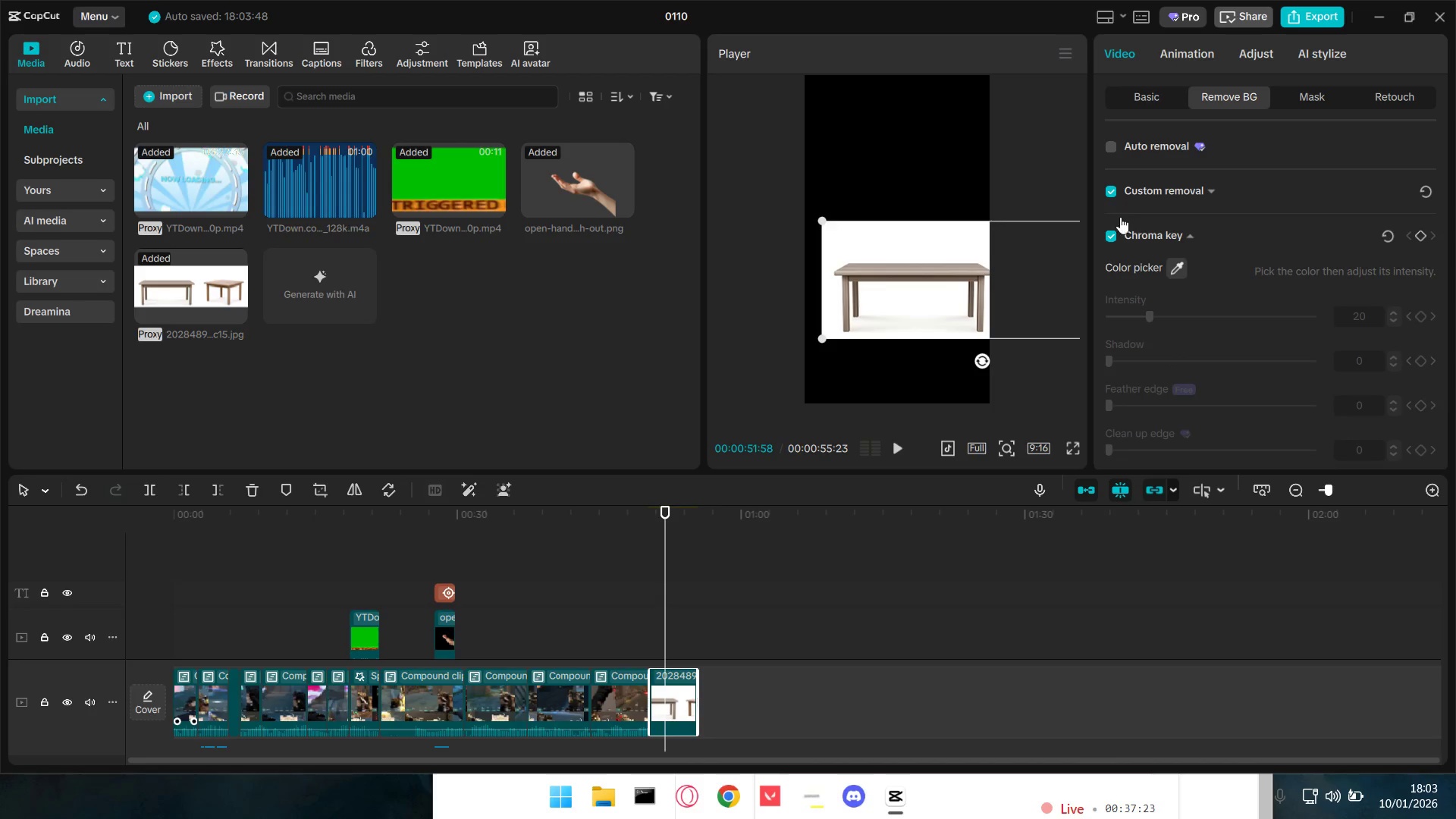 
double_click([1114, 234])
 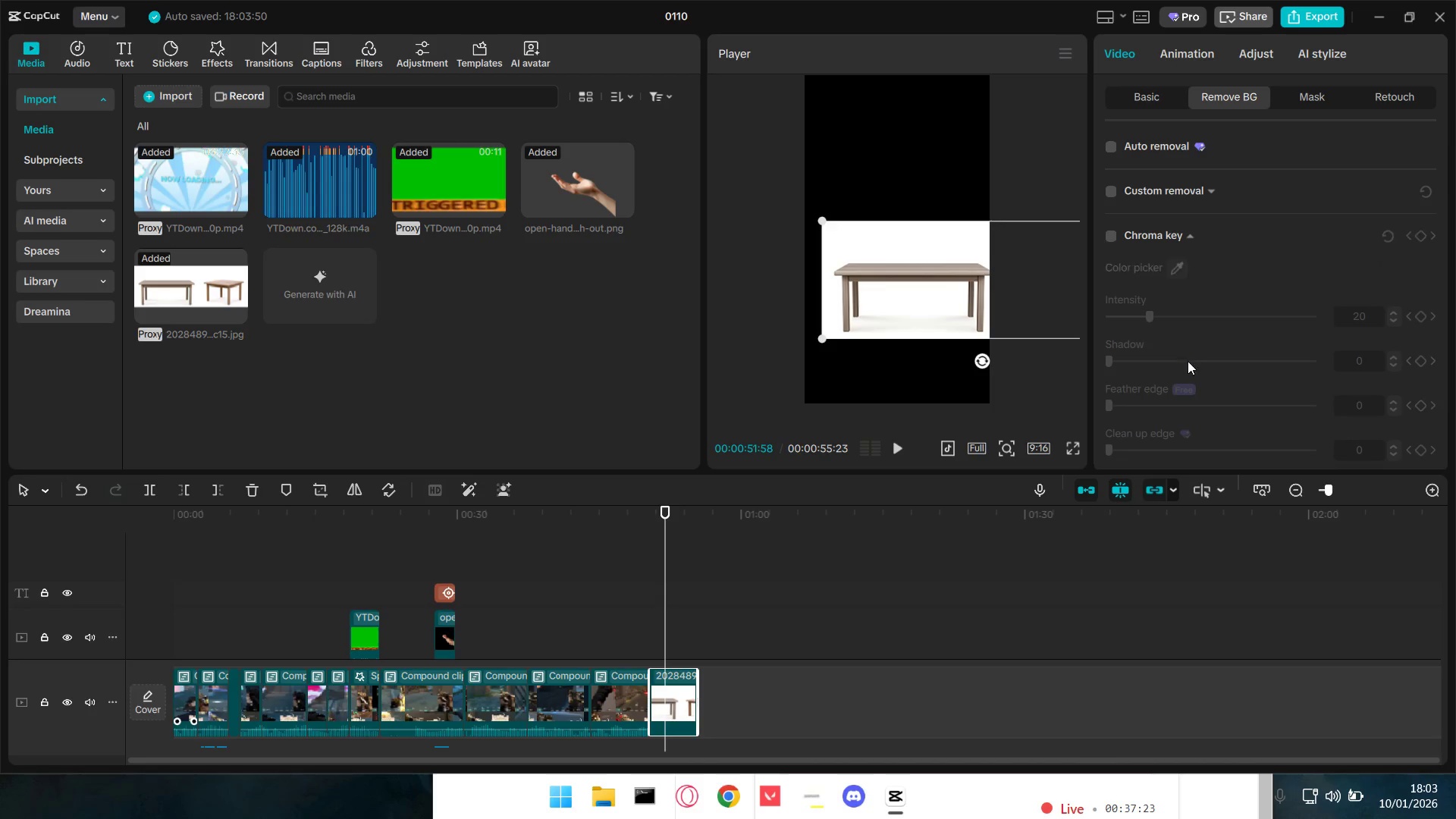 
scroll: coordinate [1188, 363], scroll_direction: down, amount: 2.0
 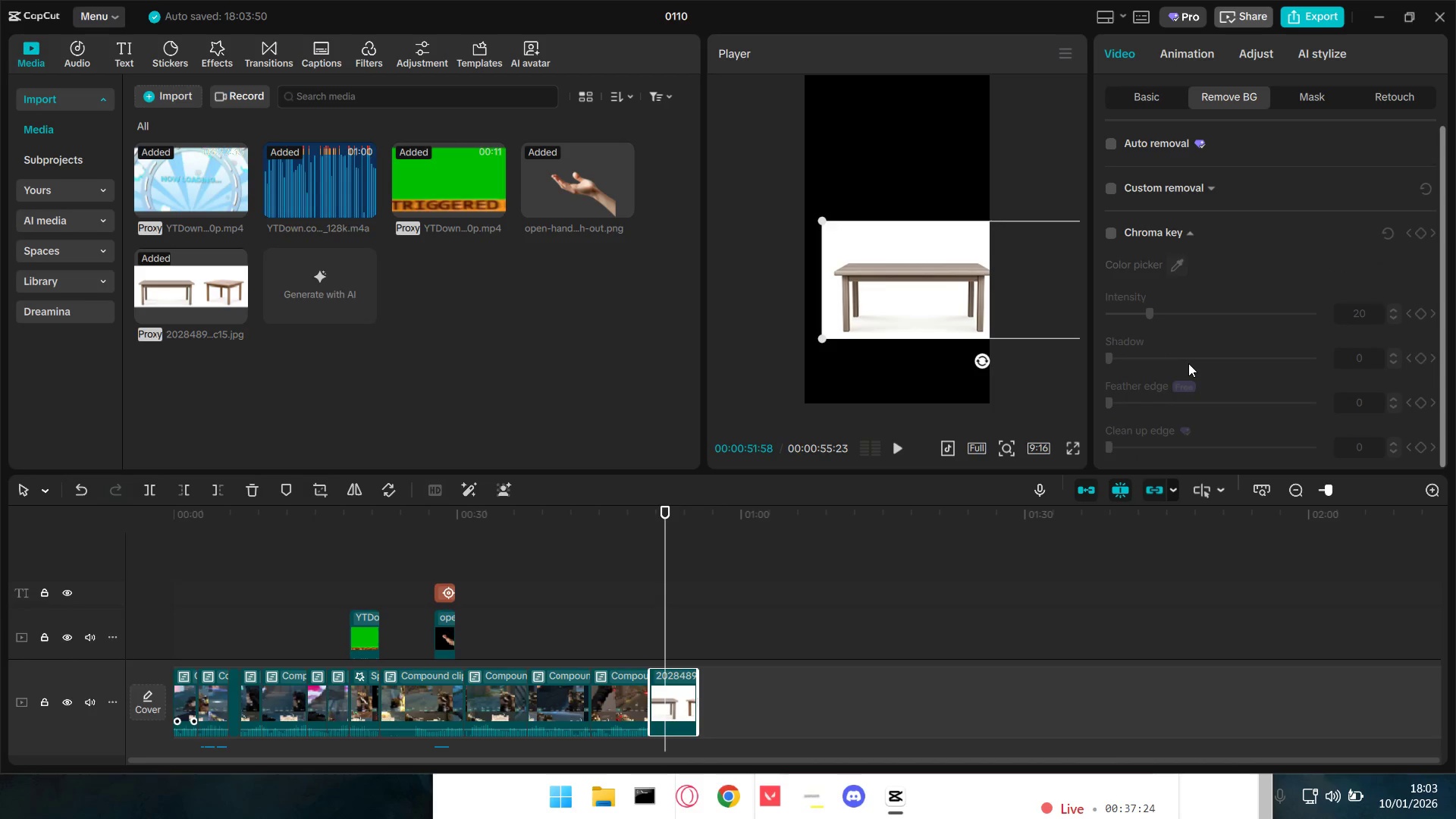 
scroll: coordinate [1187, 369], scroll_direction: up, amount: 3.0
 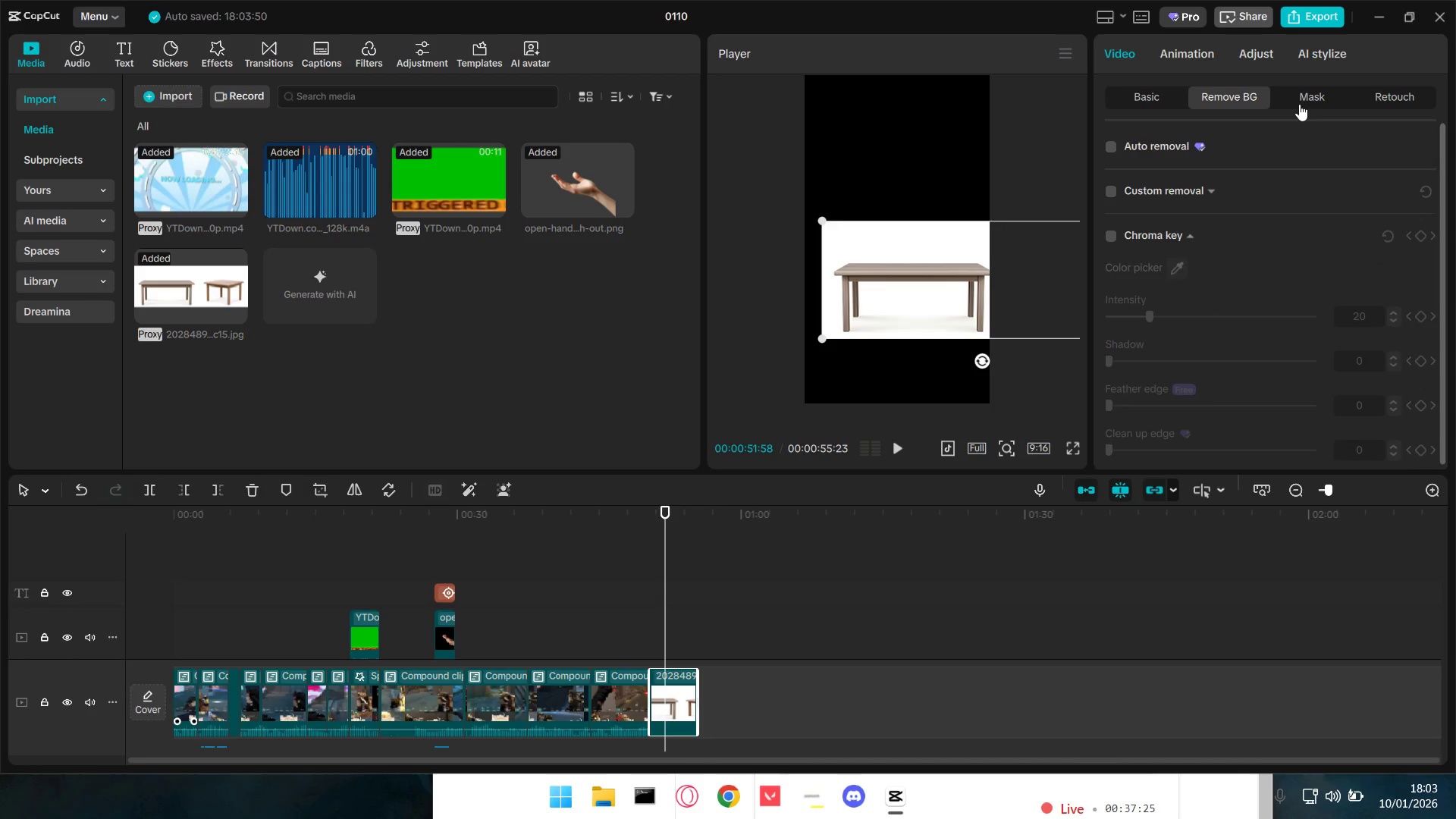 
left_click([1306, 92])
 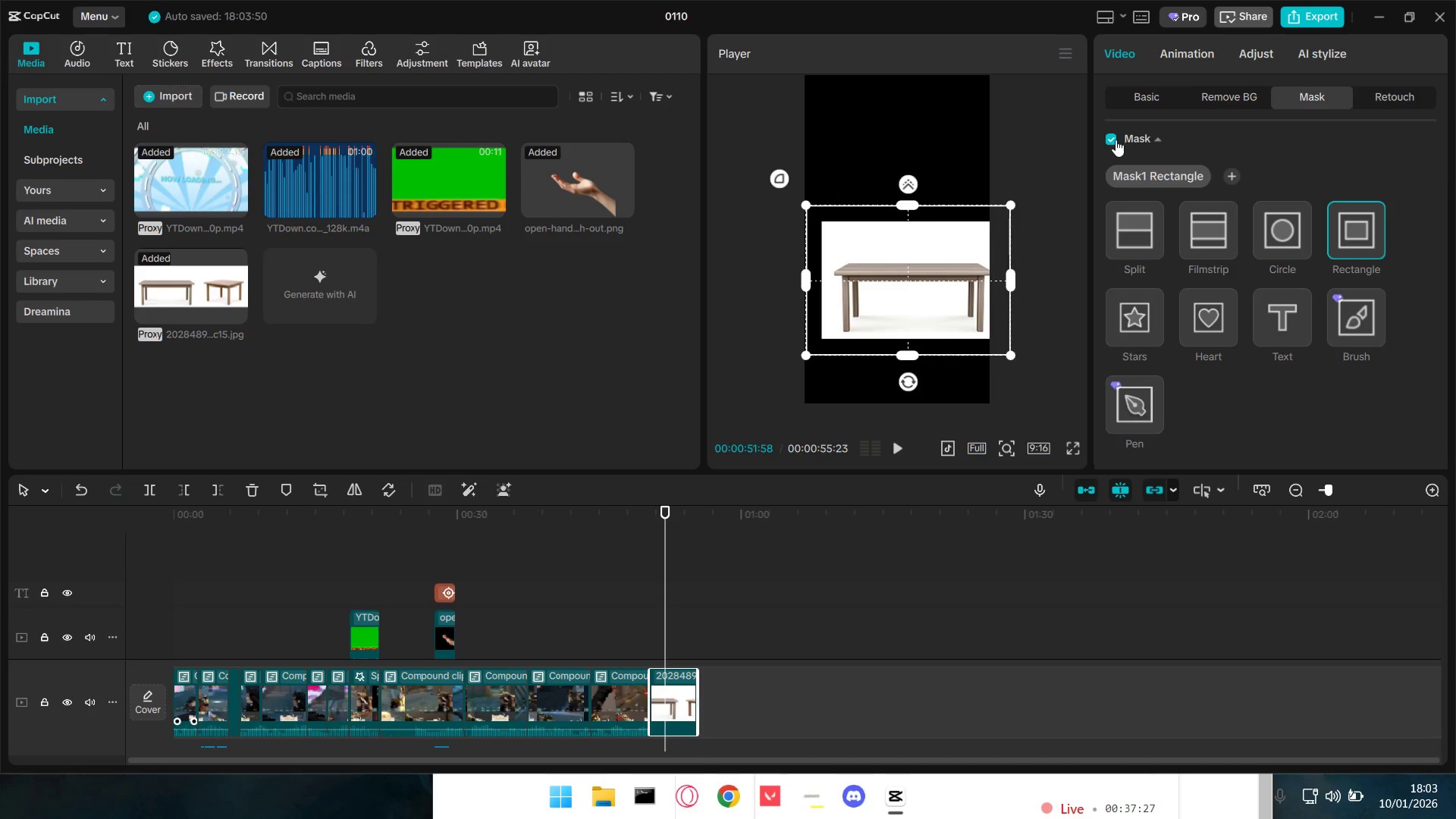 
double_click([1145, 99])
 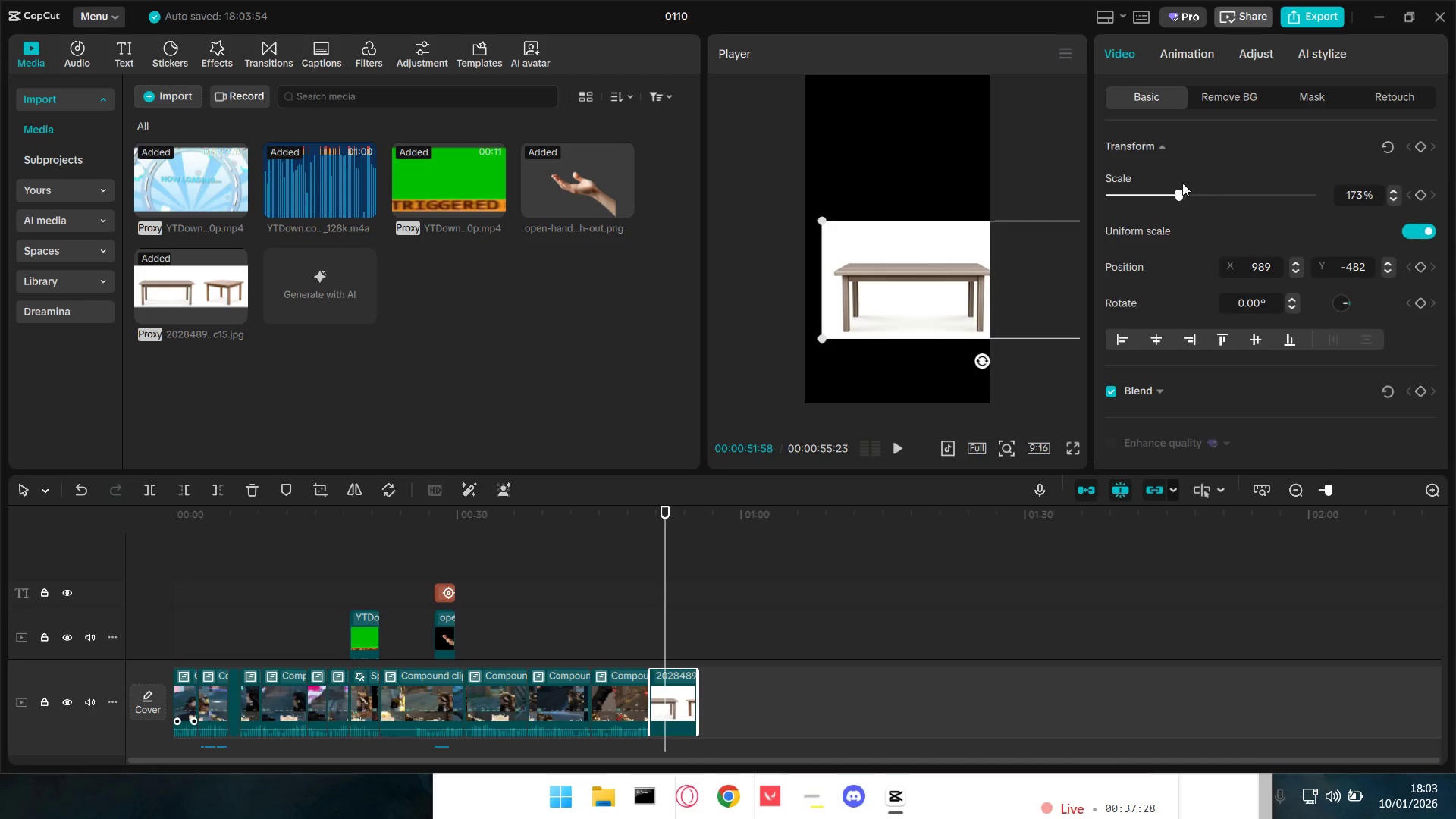 
left_click([1232, 93])
 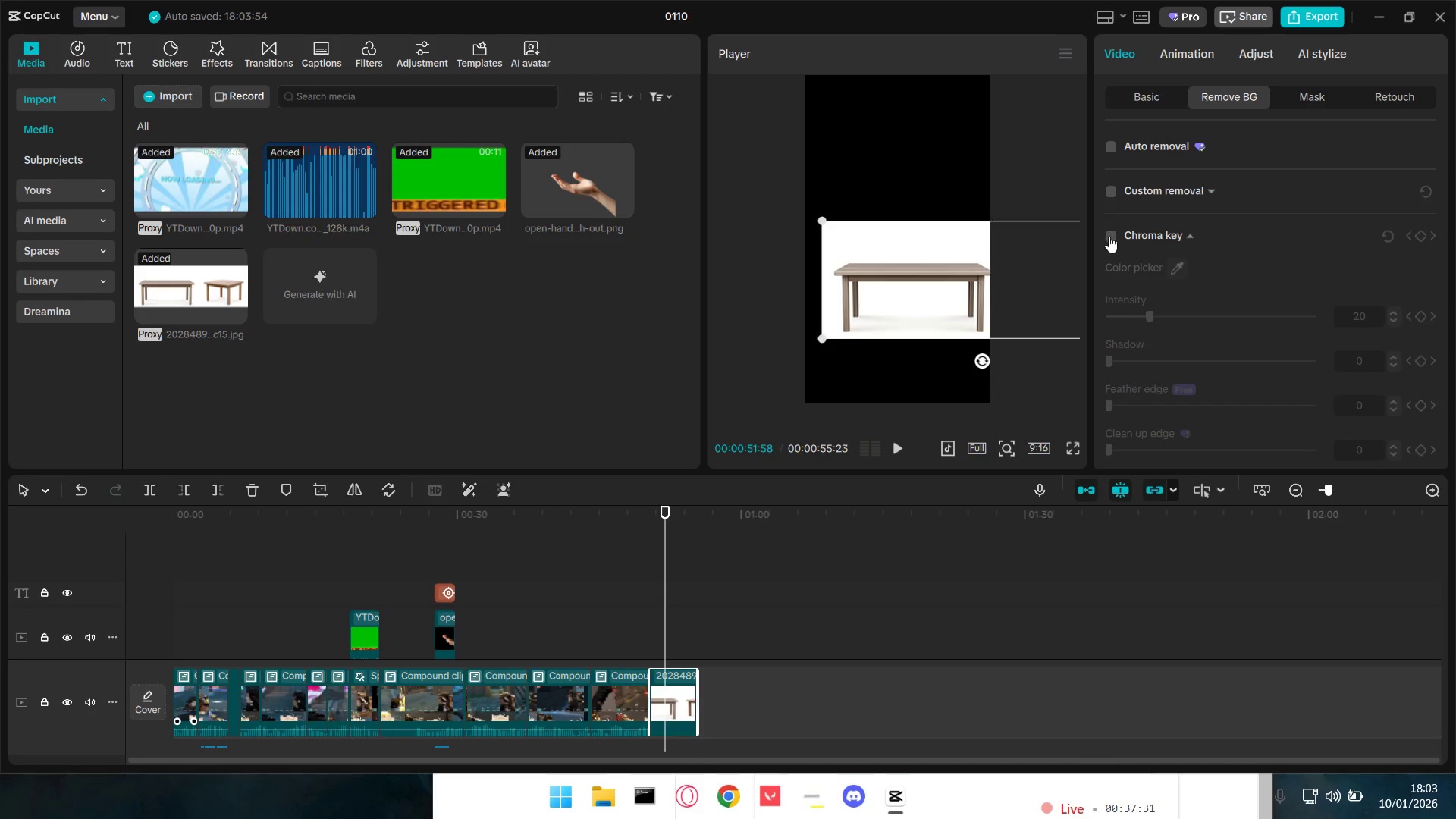 
left_click([1108, 232])
 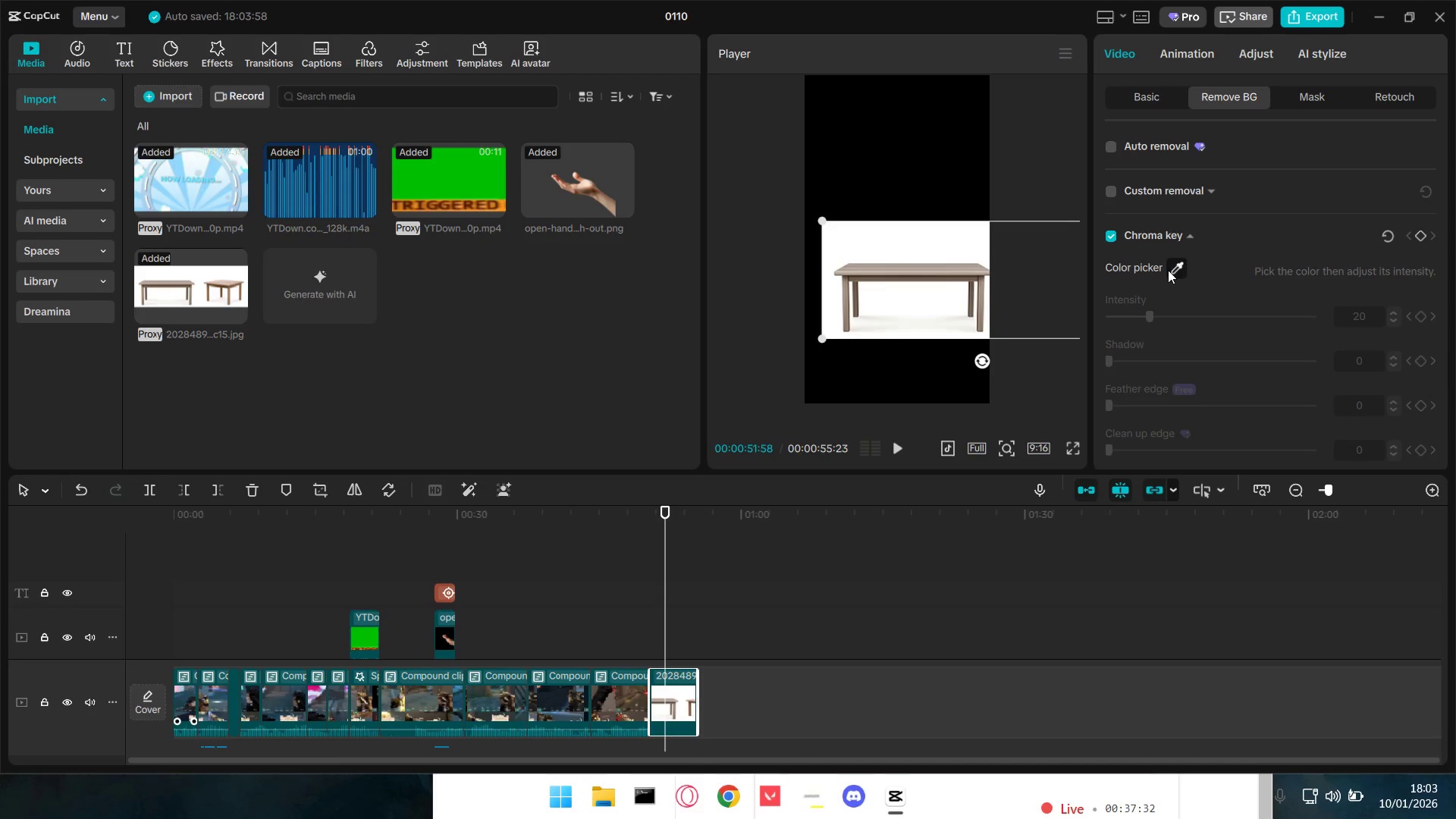 
double_click([1177, 267])
 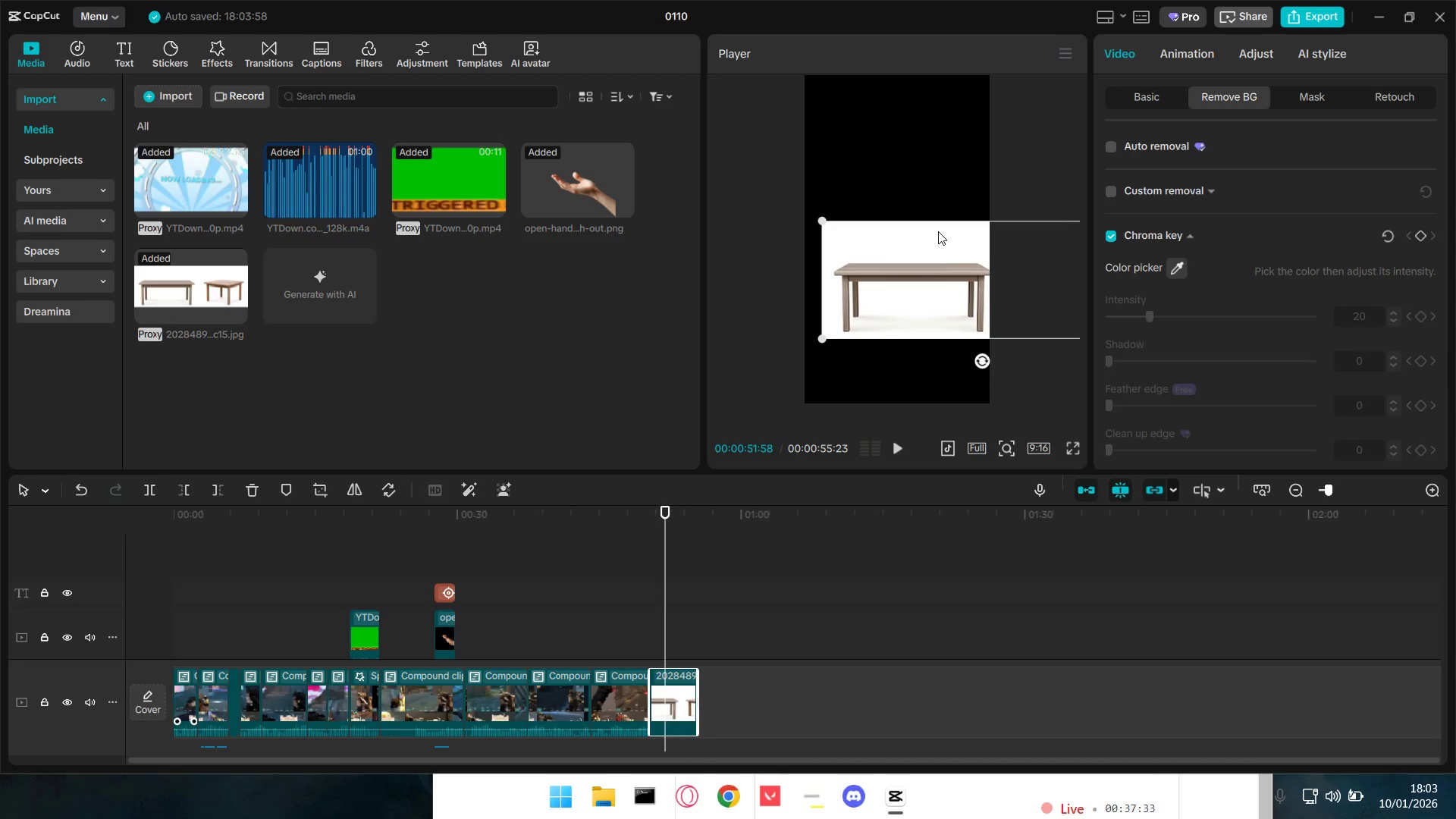 
left_click([940, 243])
 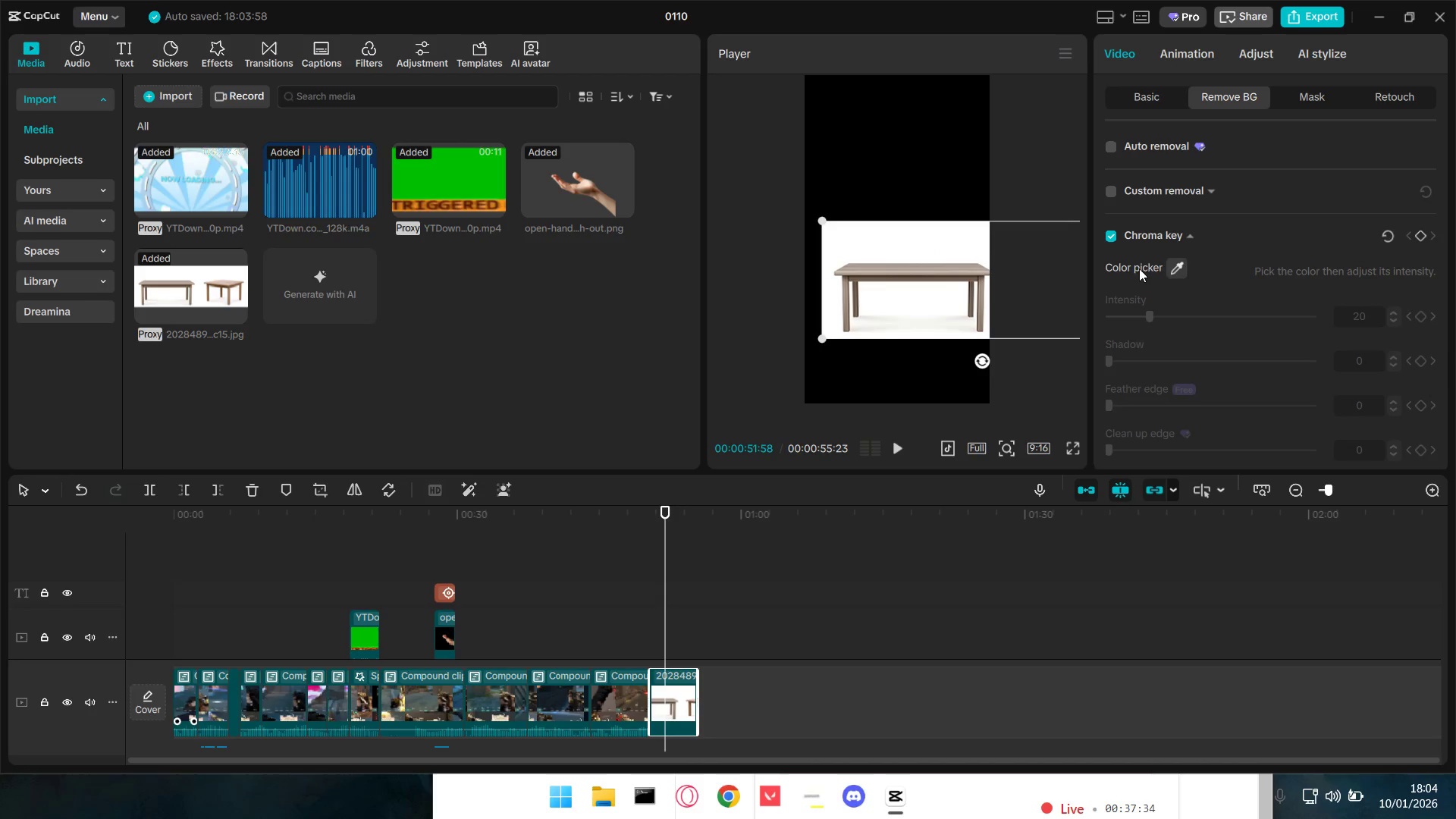 
left_click([1169, 263])
 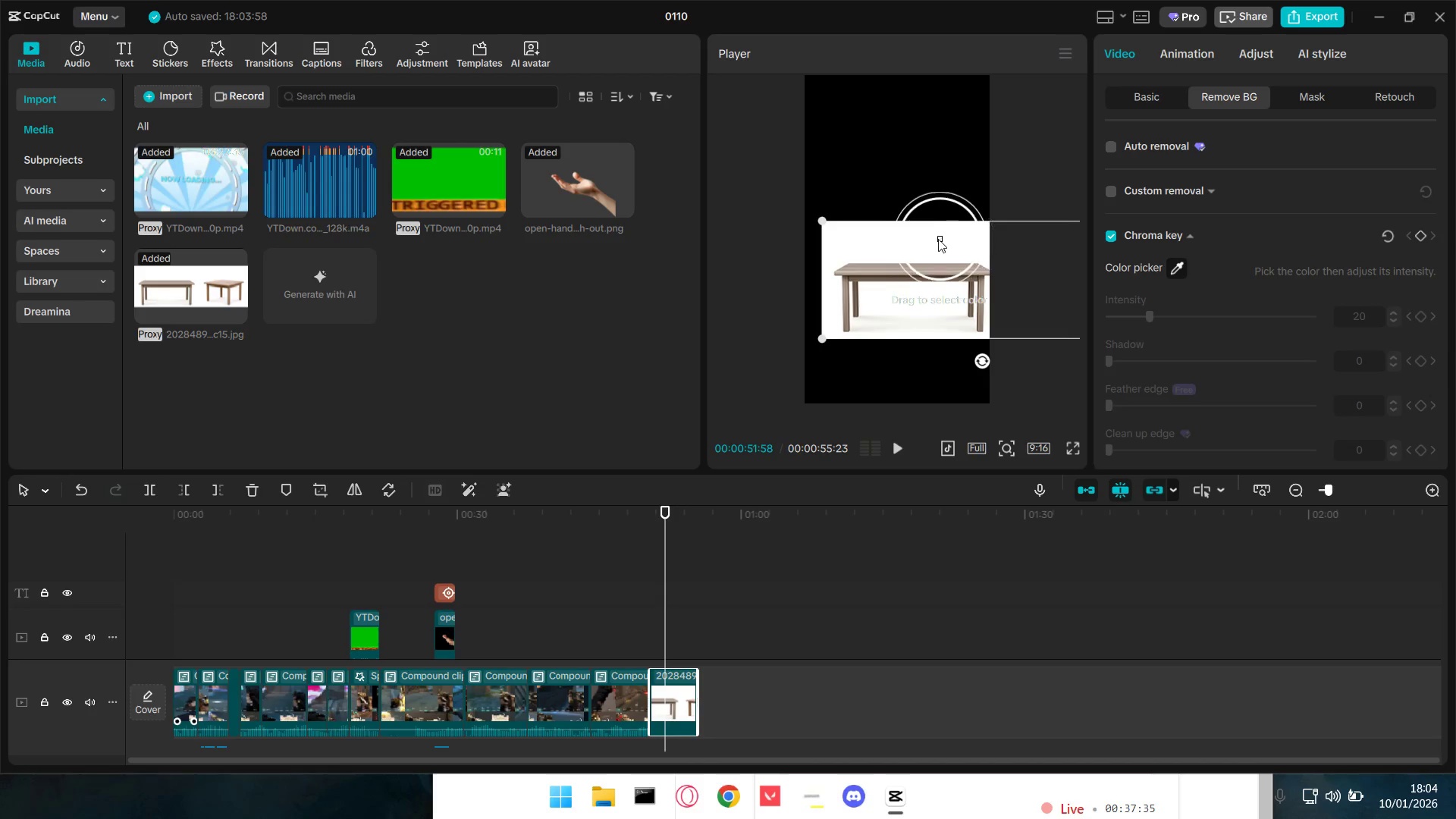 
left_click([934, 245])
 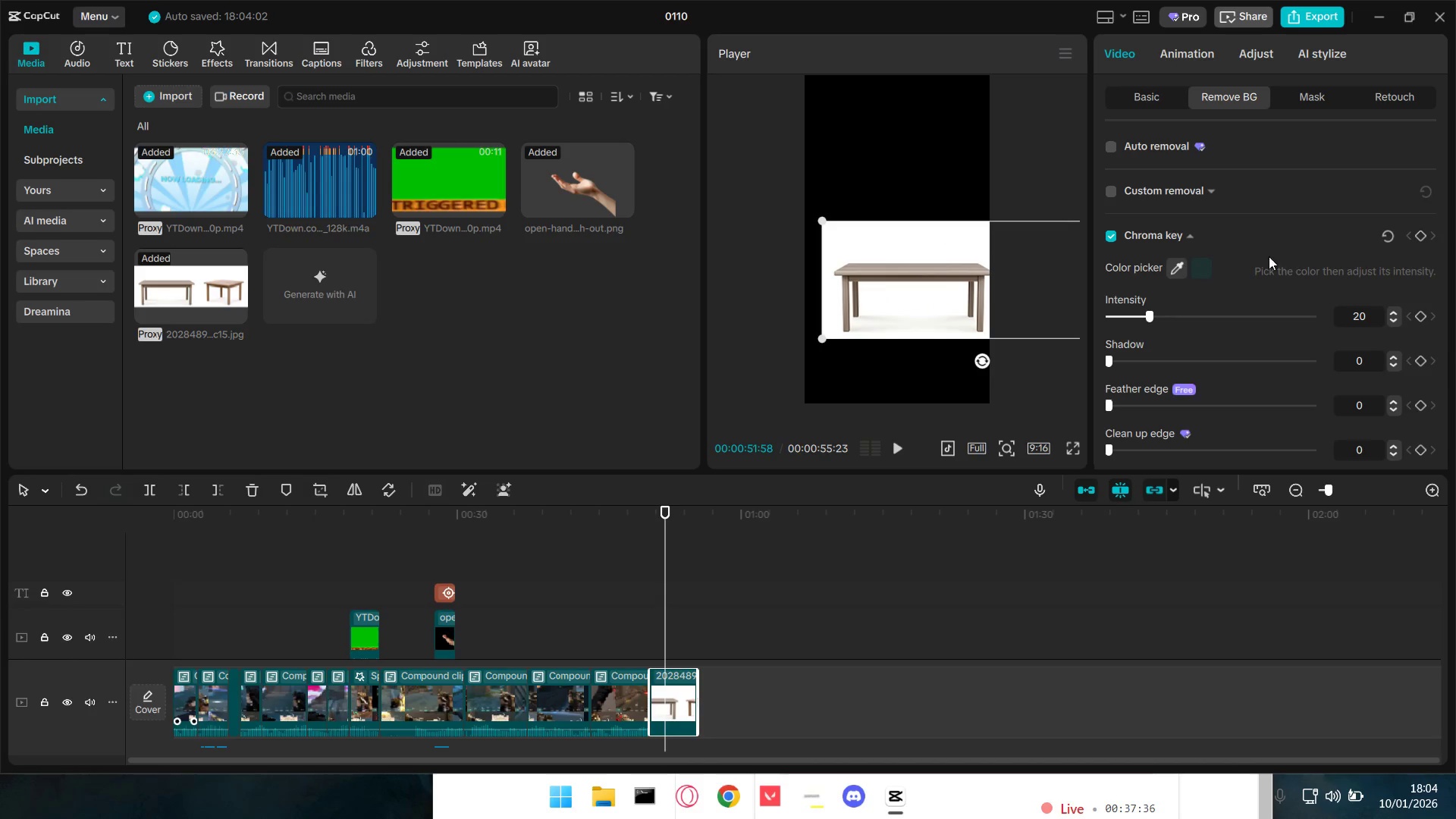 
left_click([1198, 266])
 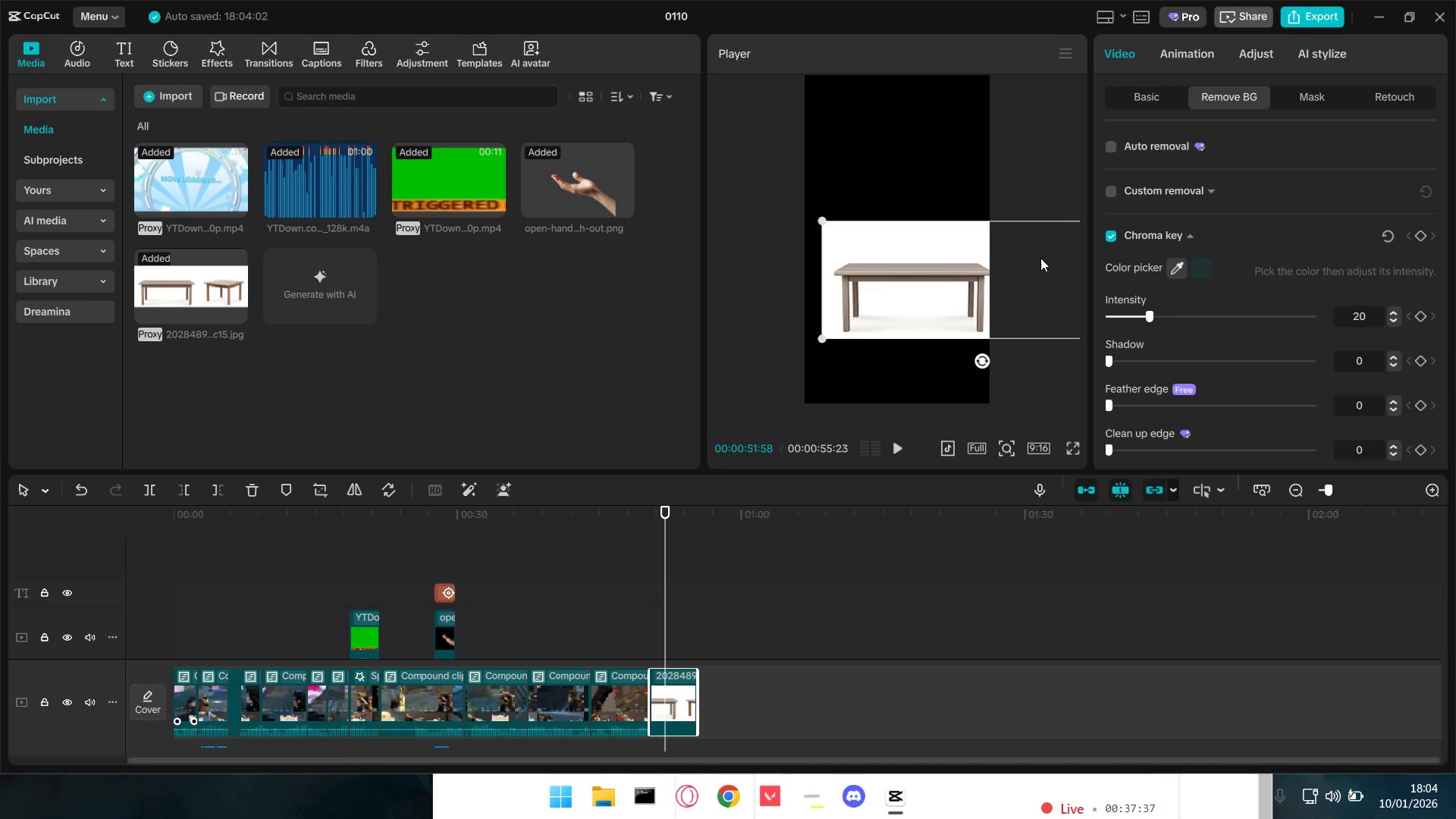 
left_click_drag(start_coordinate=[960, 255], to_coordinate=[850, 156])
 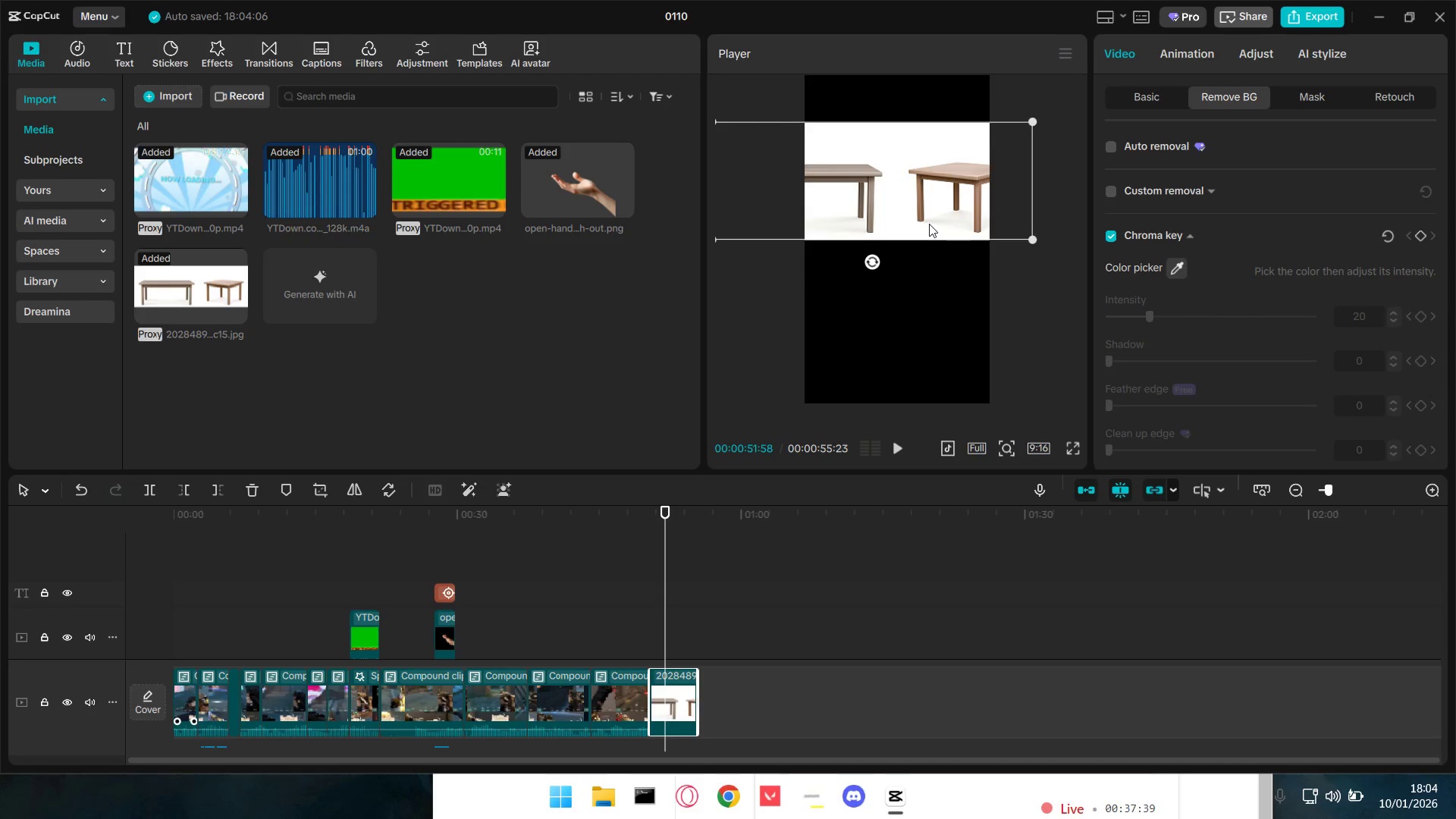 
key(Backspace)
 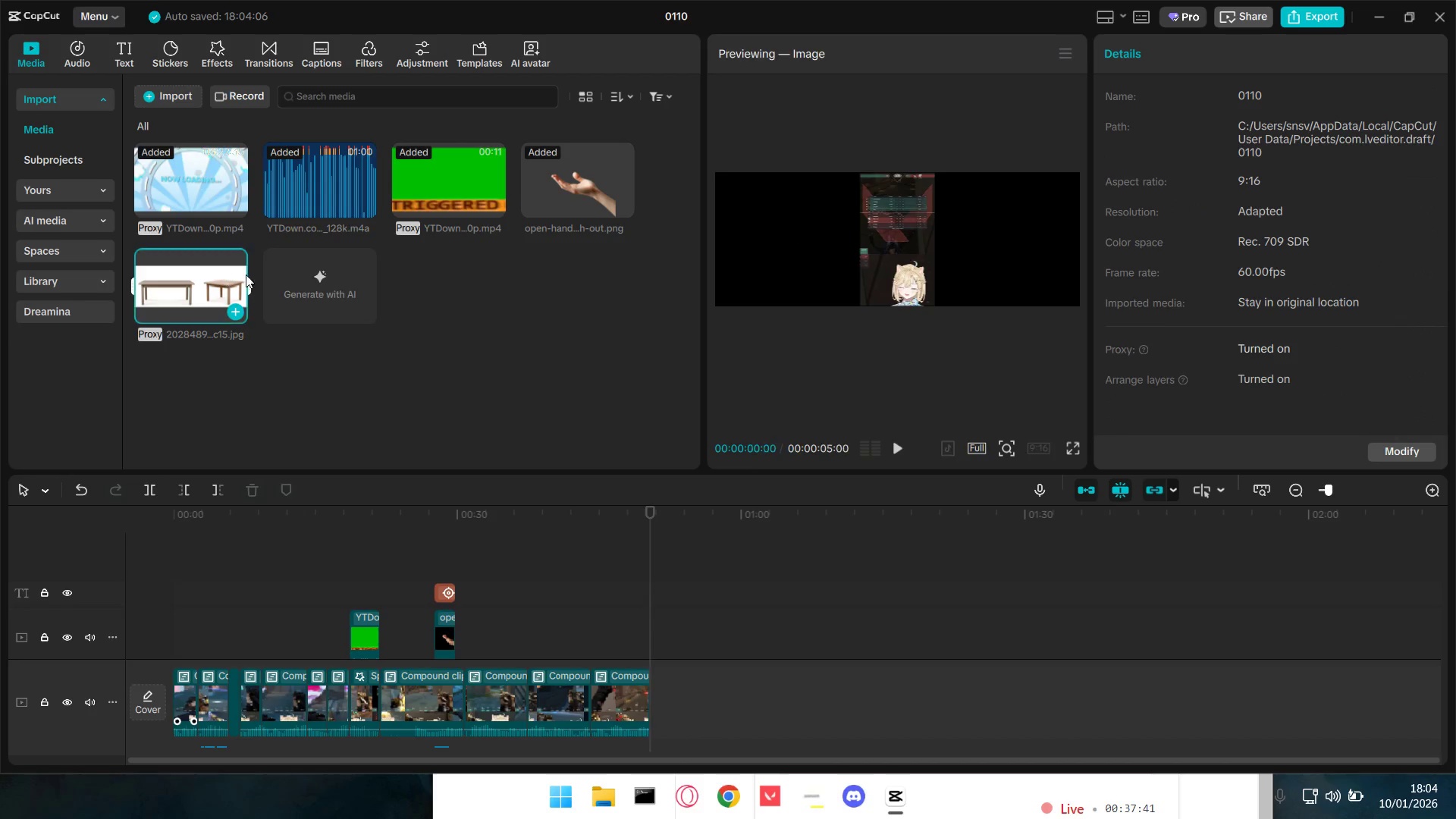 
key(Alt+AltLeft)
 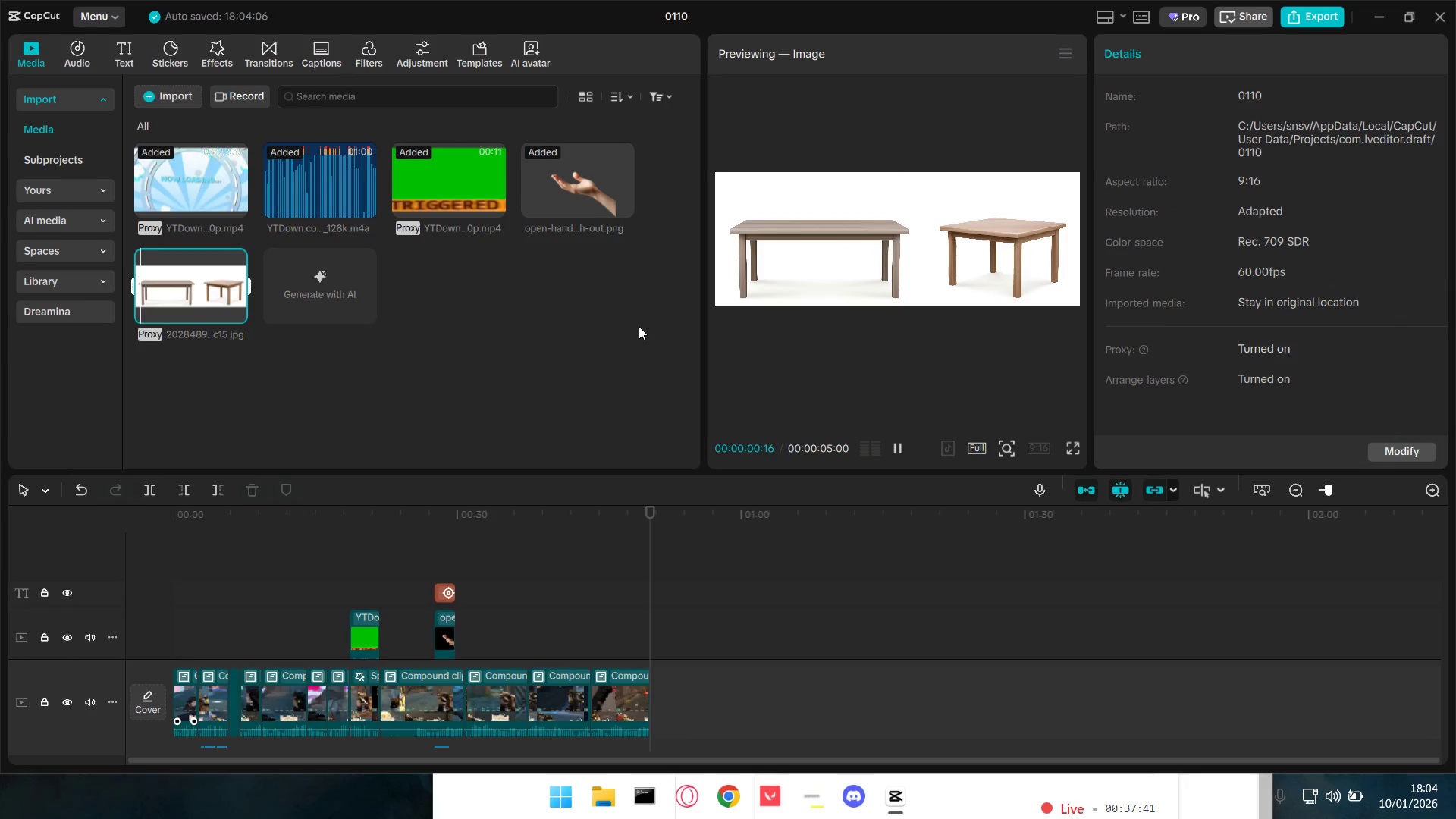 
key(Alt+Tab)
 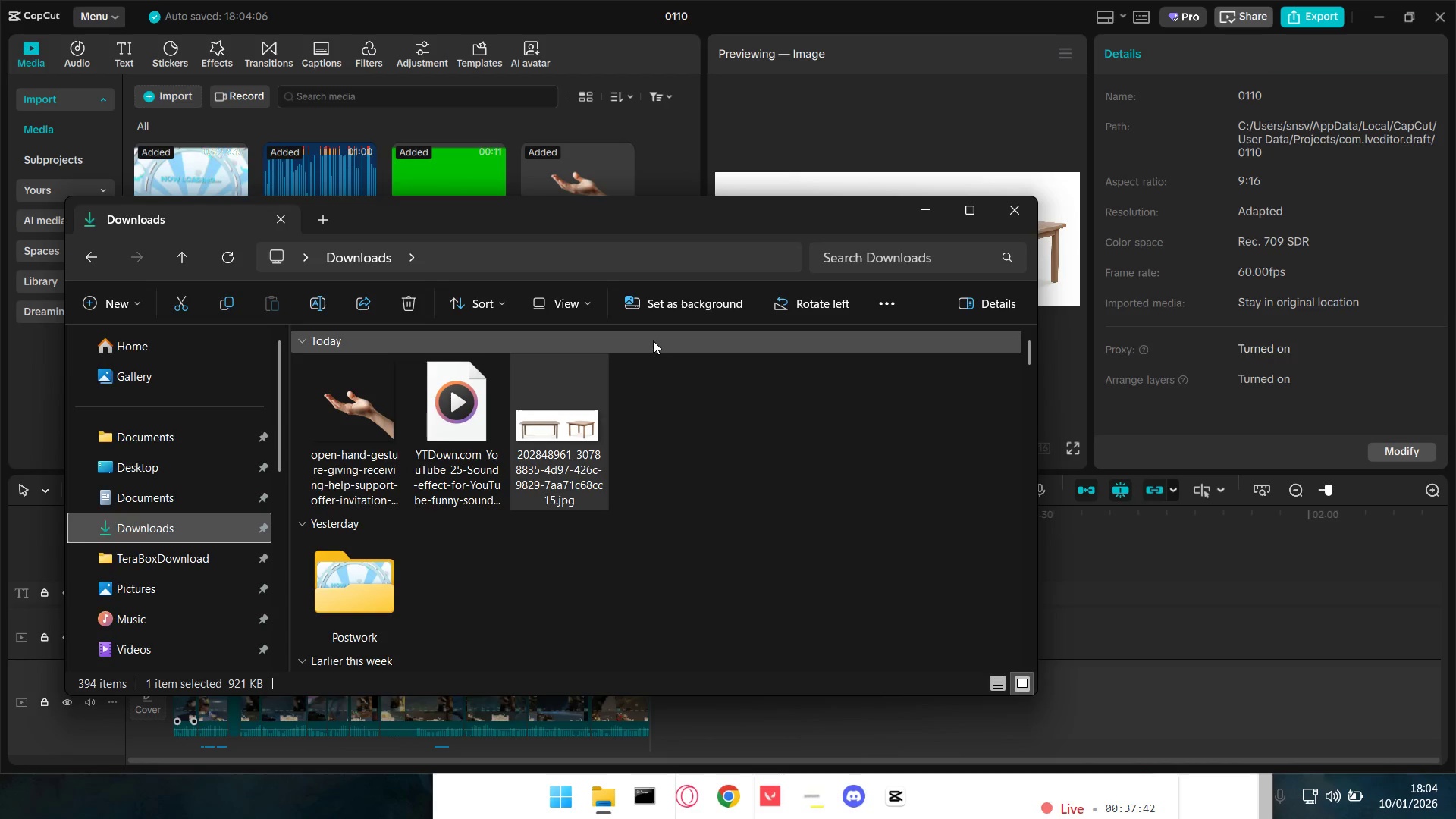 
key(Alt+Tab)
 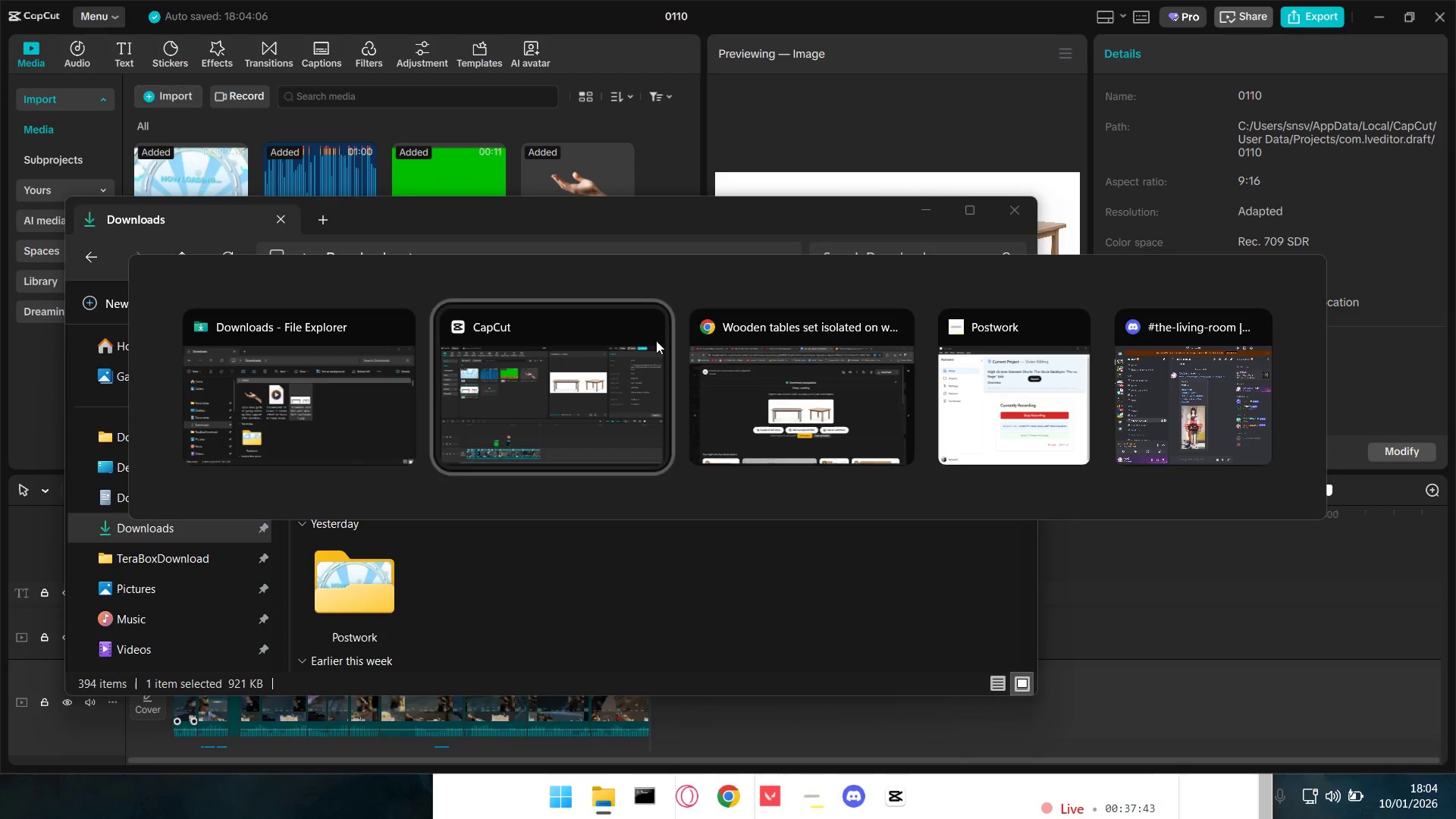 
key(Alt+Tab)
 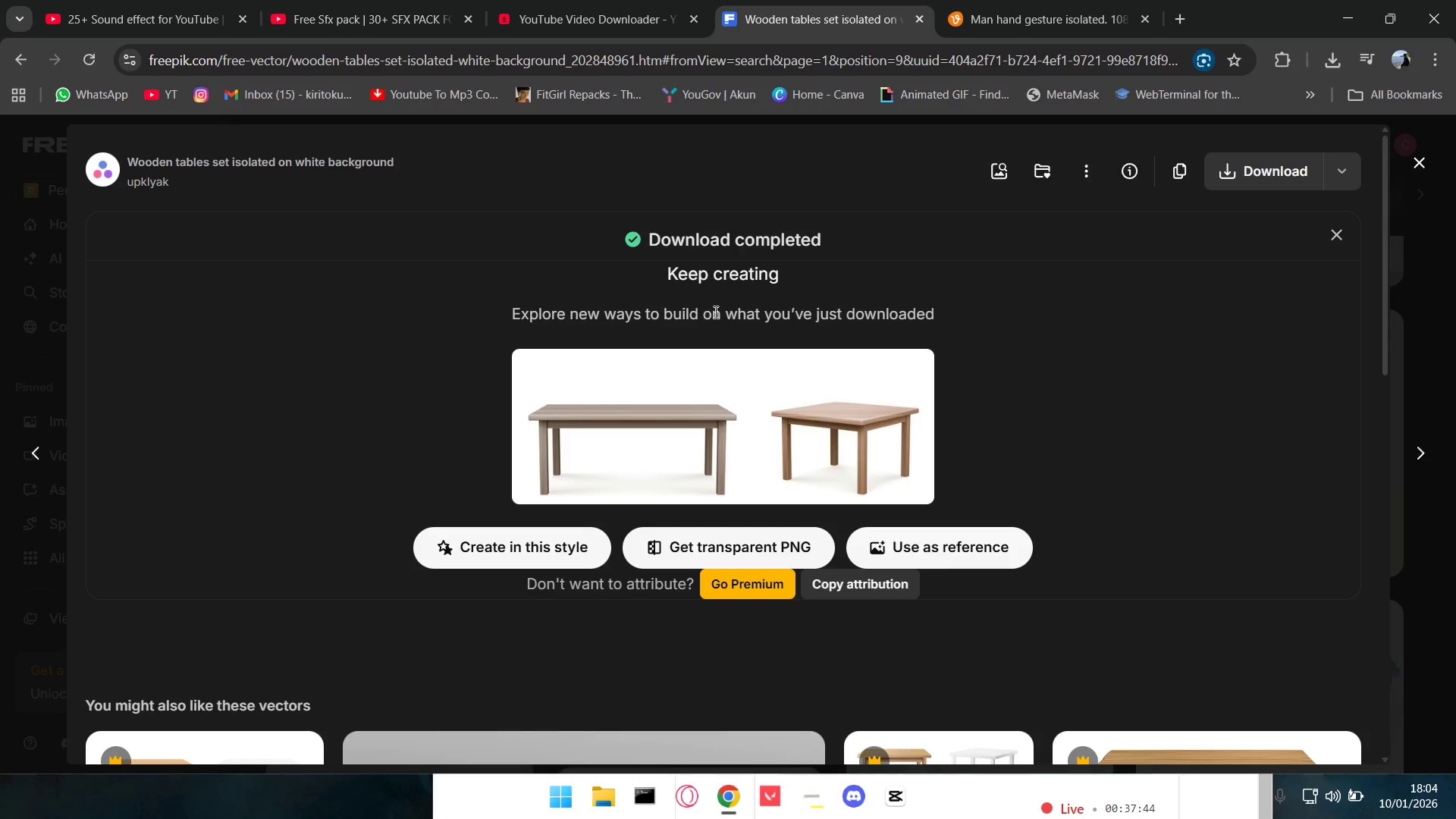 
left_click([626, 0])
 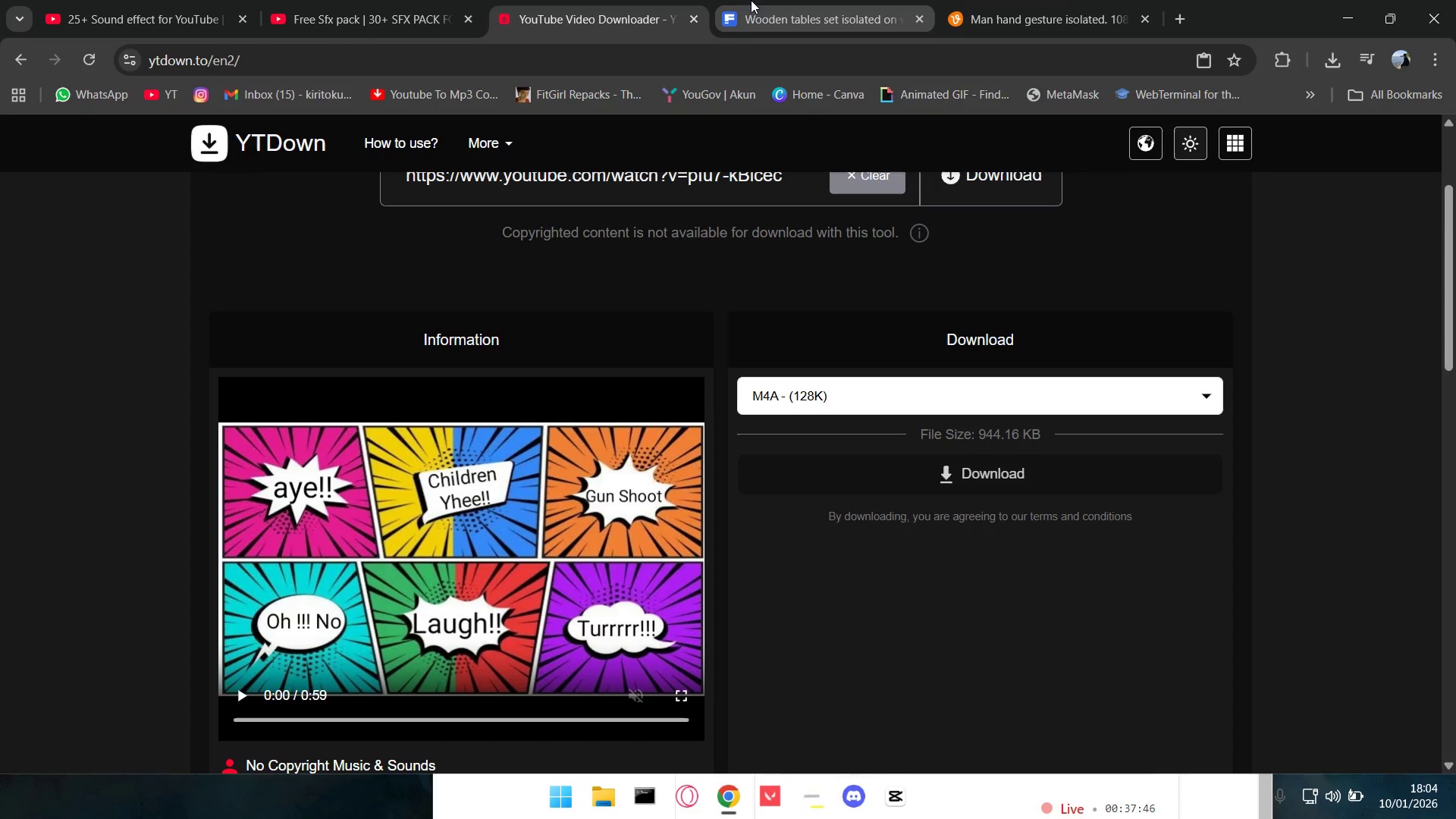 
left_click([751, 0])
 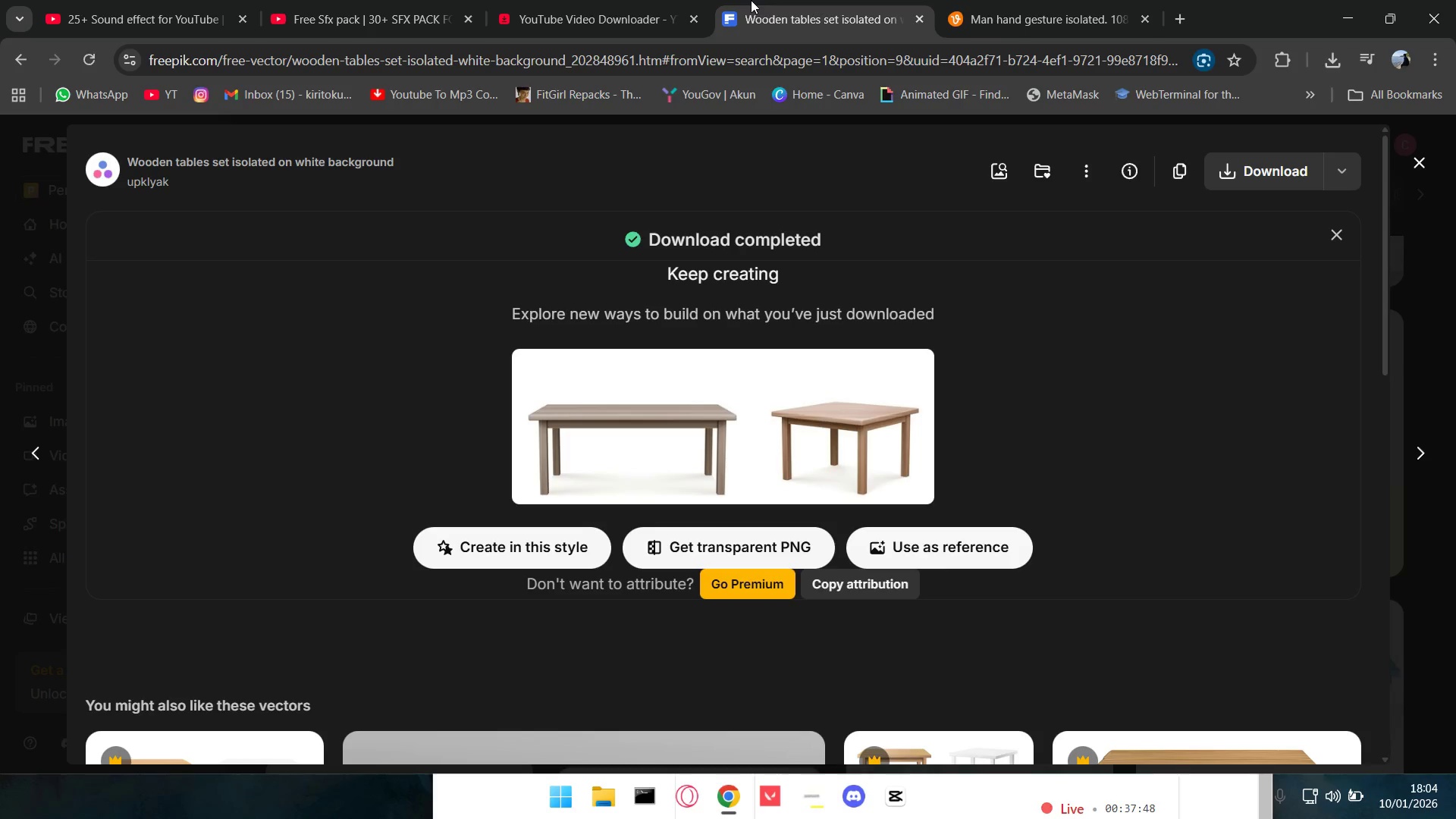 
left_click([605, 0])
 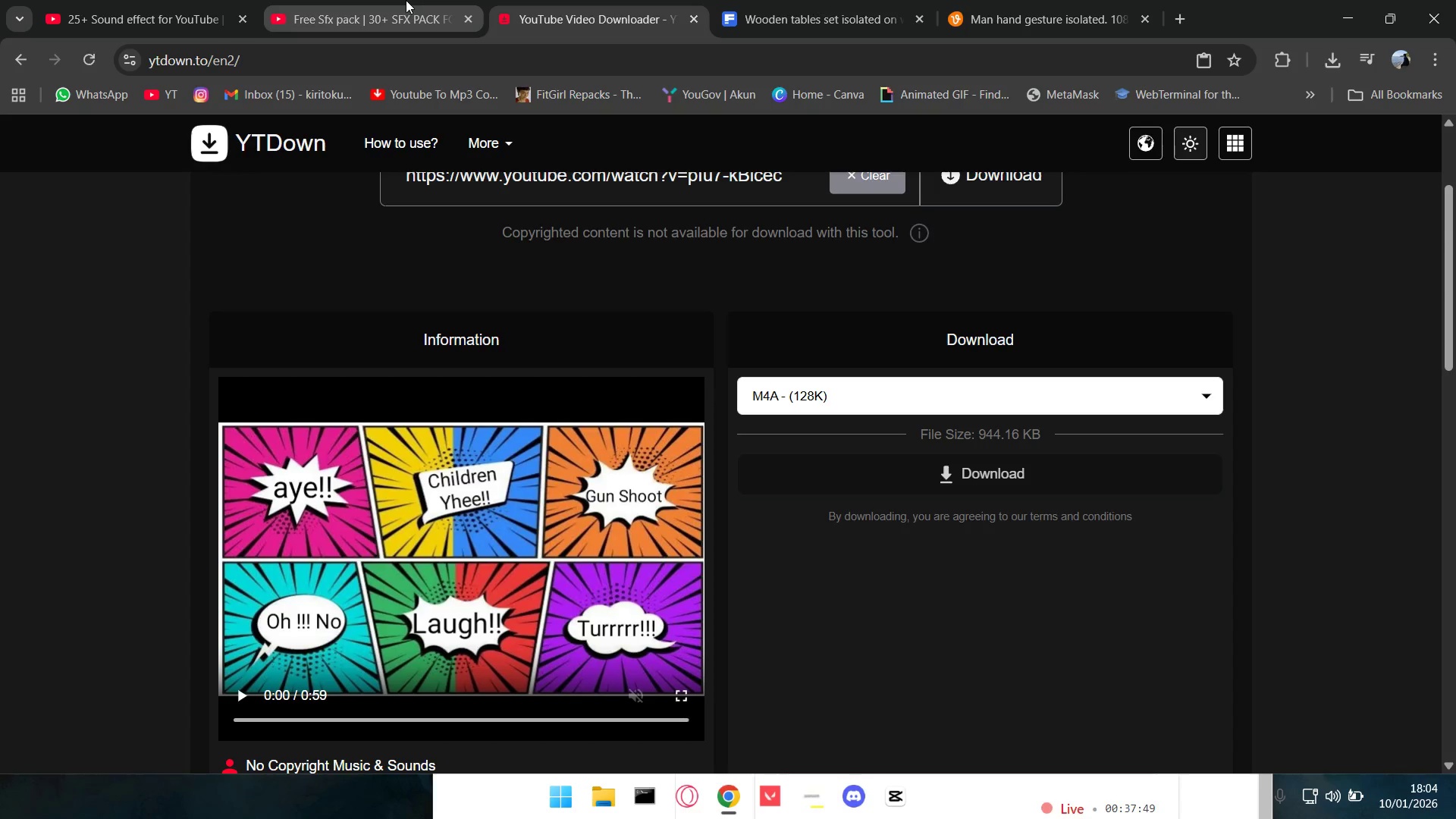 
left_click([406, 0])
 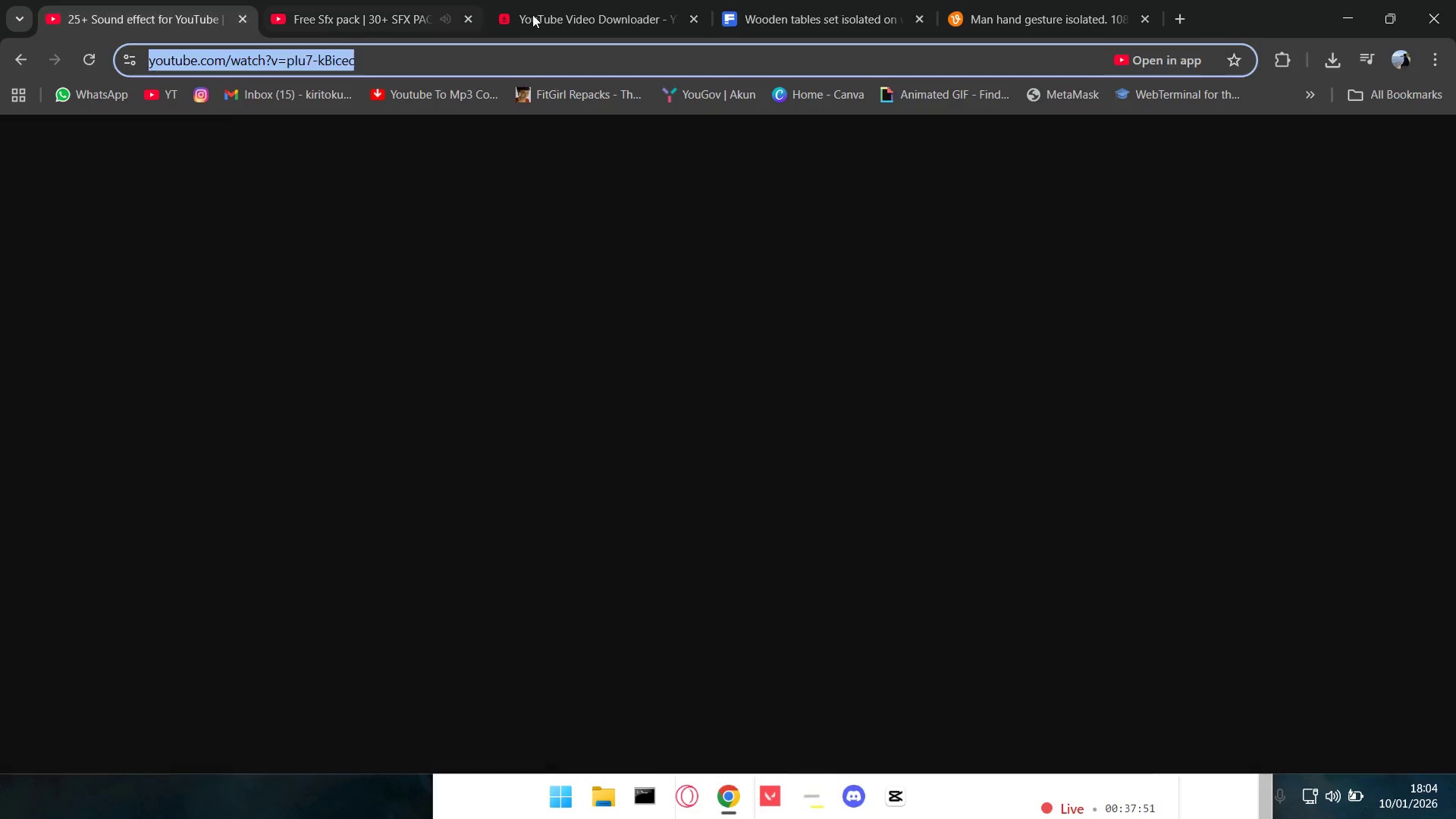 
double_click([1177, 15])
 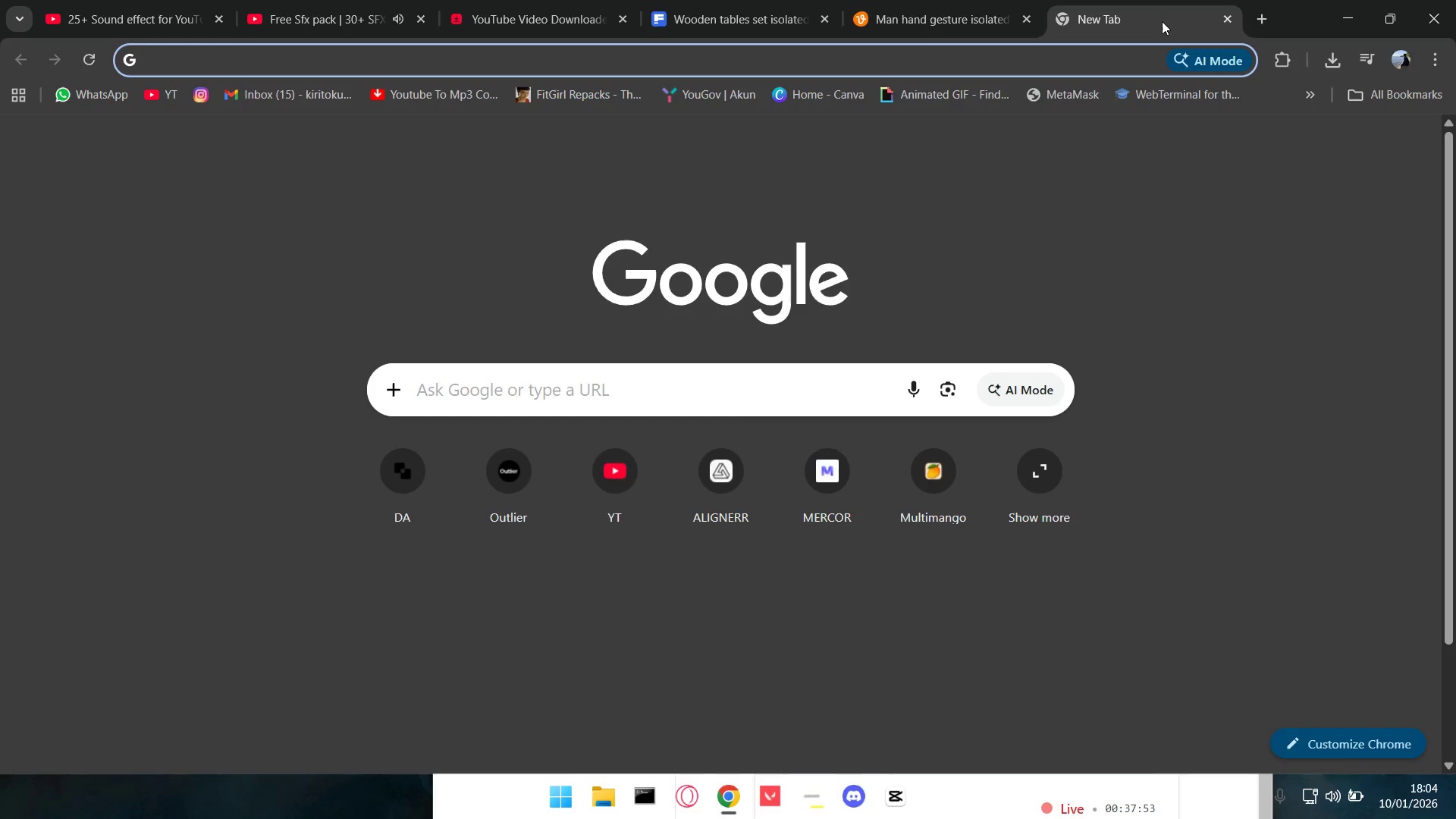 
left_click([271, 0])
 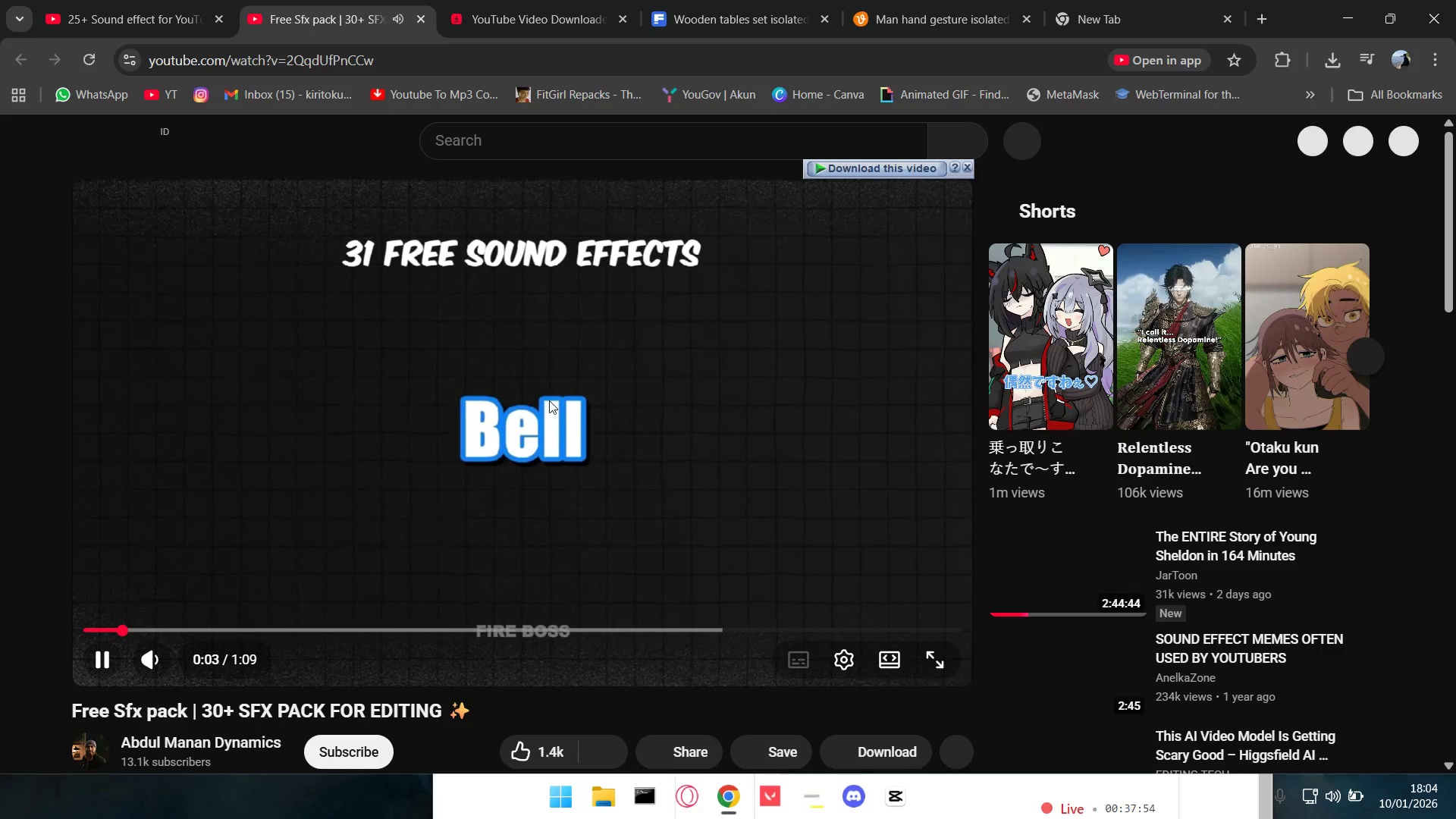 
double_click([547, 400])
 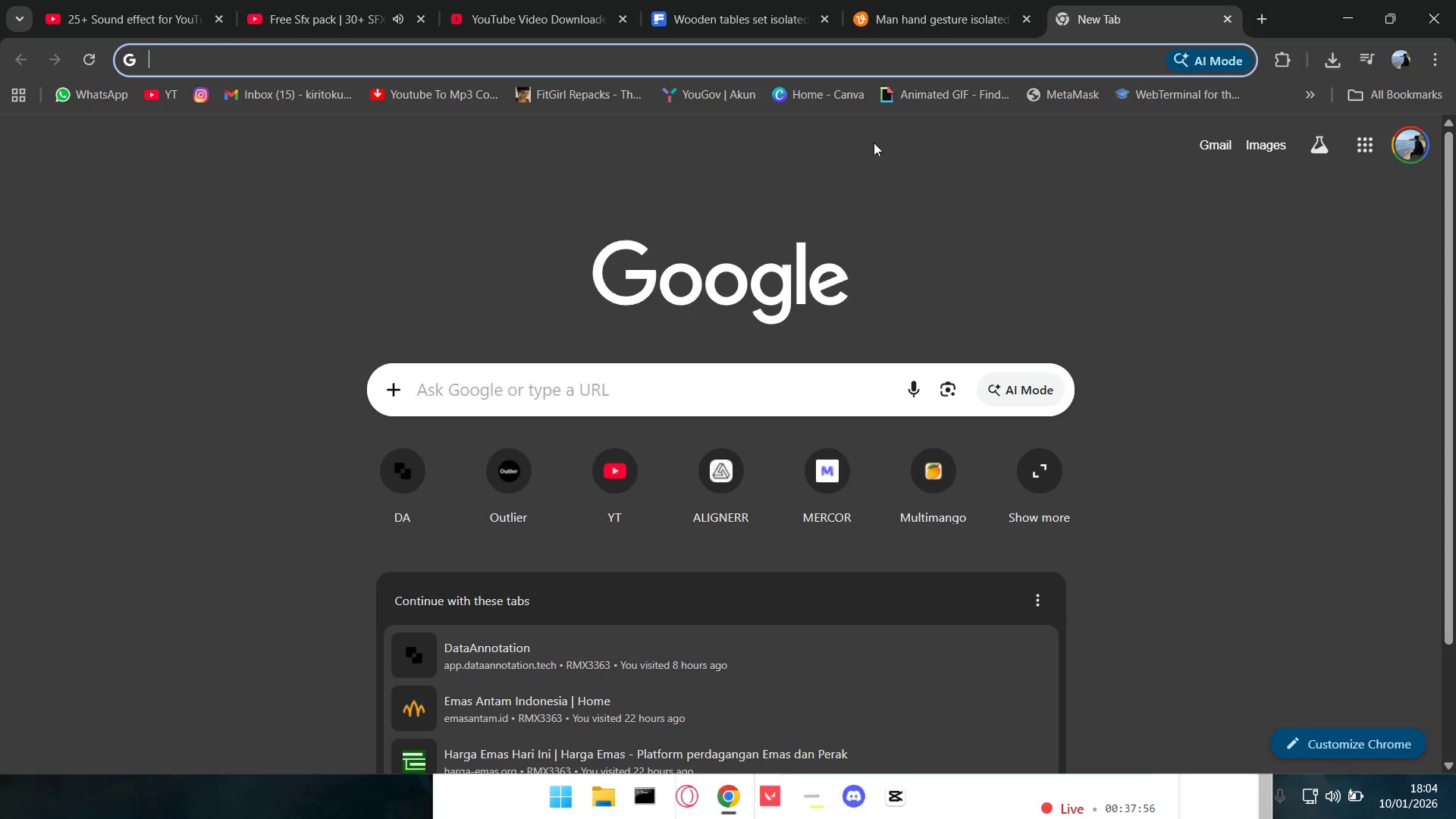 
type(table png)
 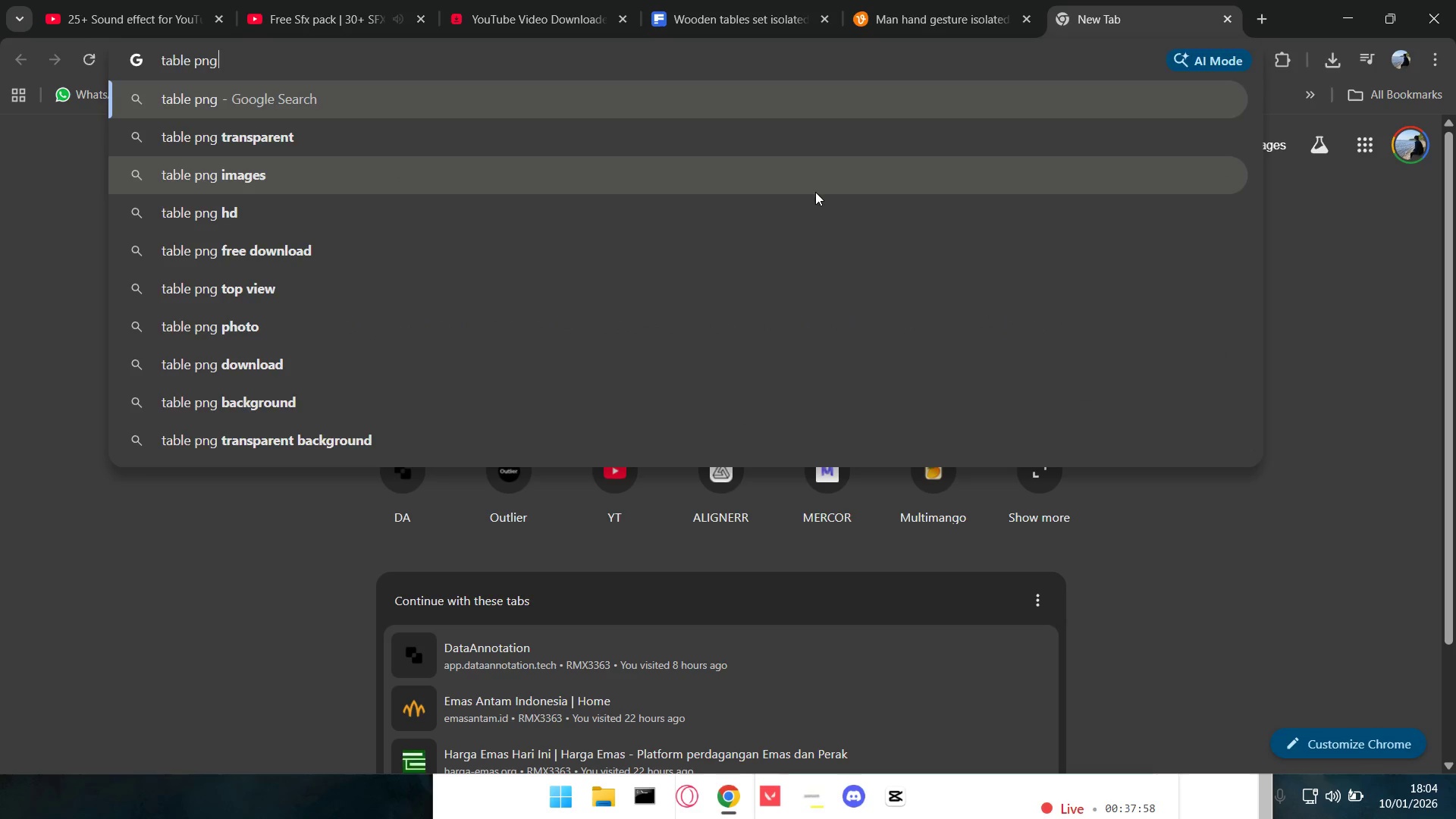 
key(Enter)
 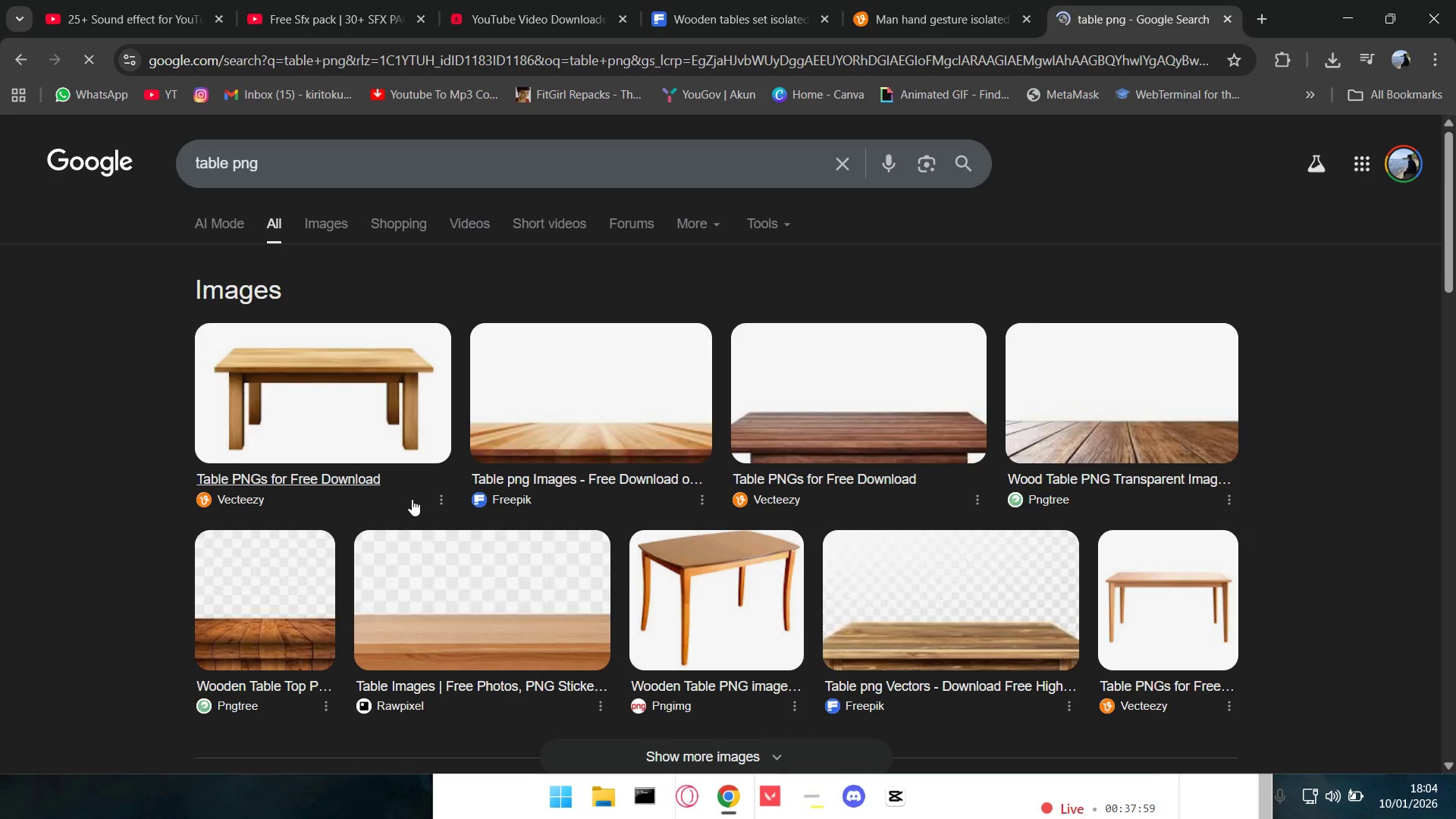 
scroll: coordinate [549, 563], scroll_direction: down, amount: 1.0
 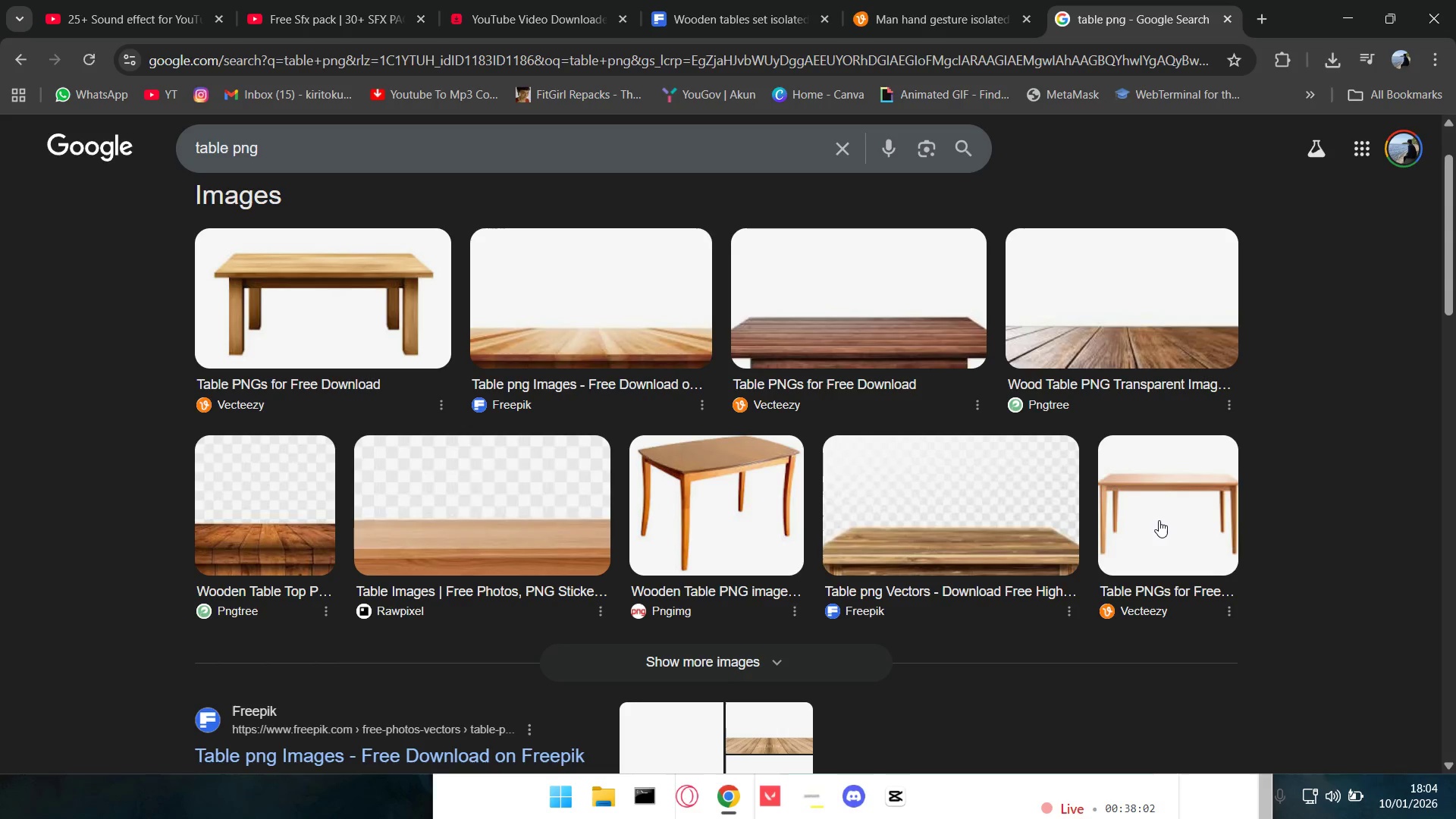 
left_click([1147, 593])
 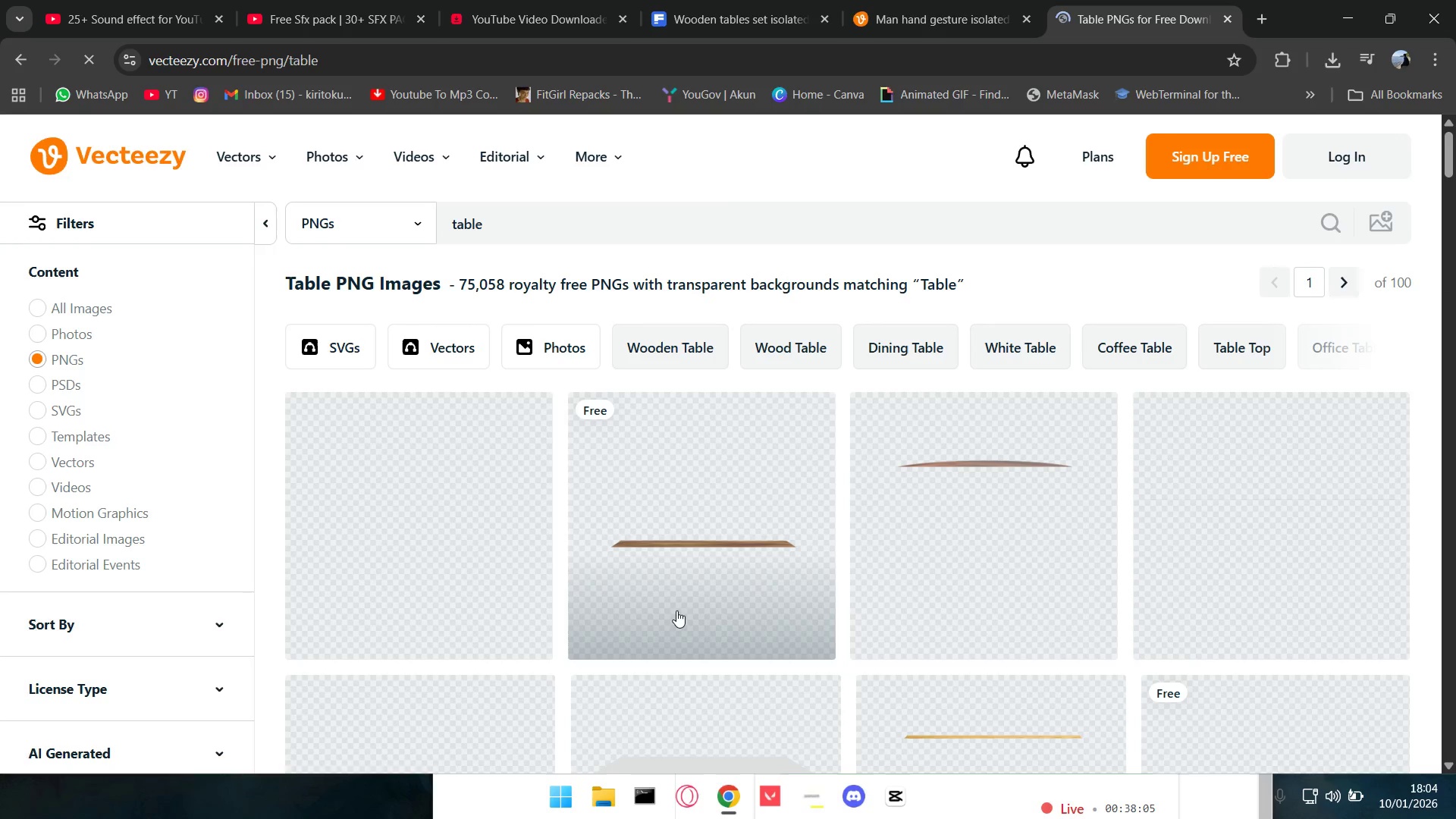 
scroll: coordinate [671, 618], scroll_direction: down, amount: 2.0
 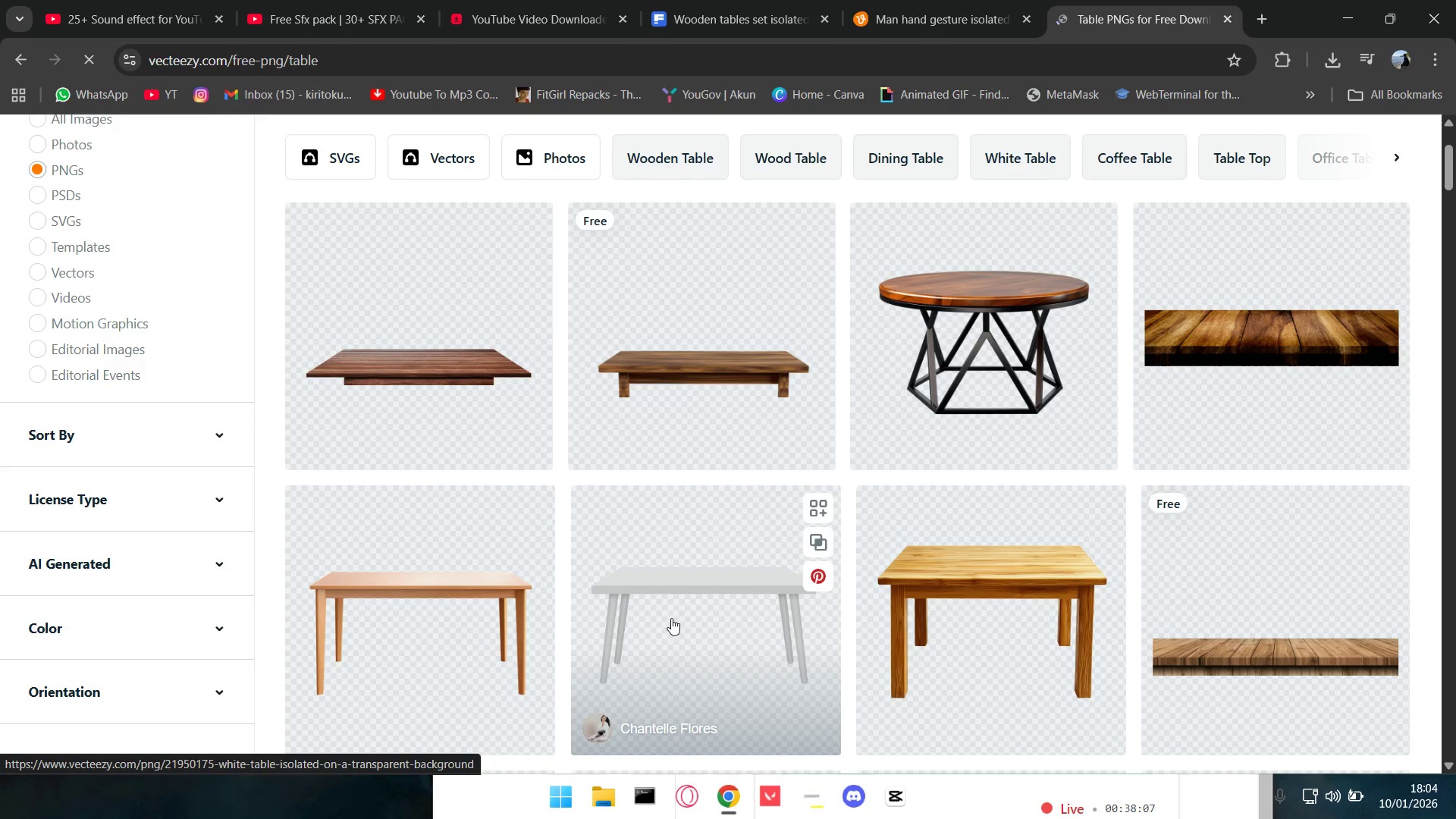 
left_click([473, 618])
 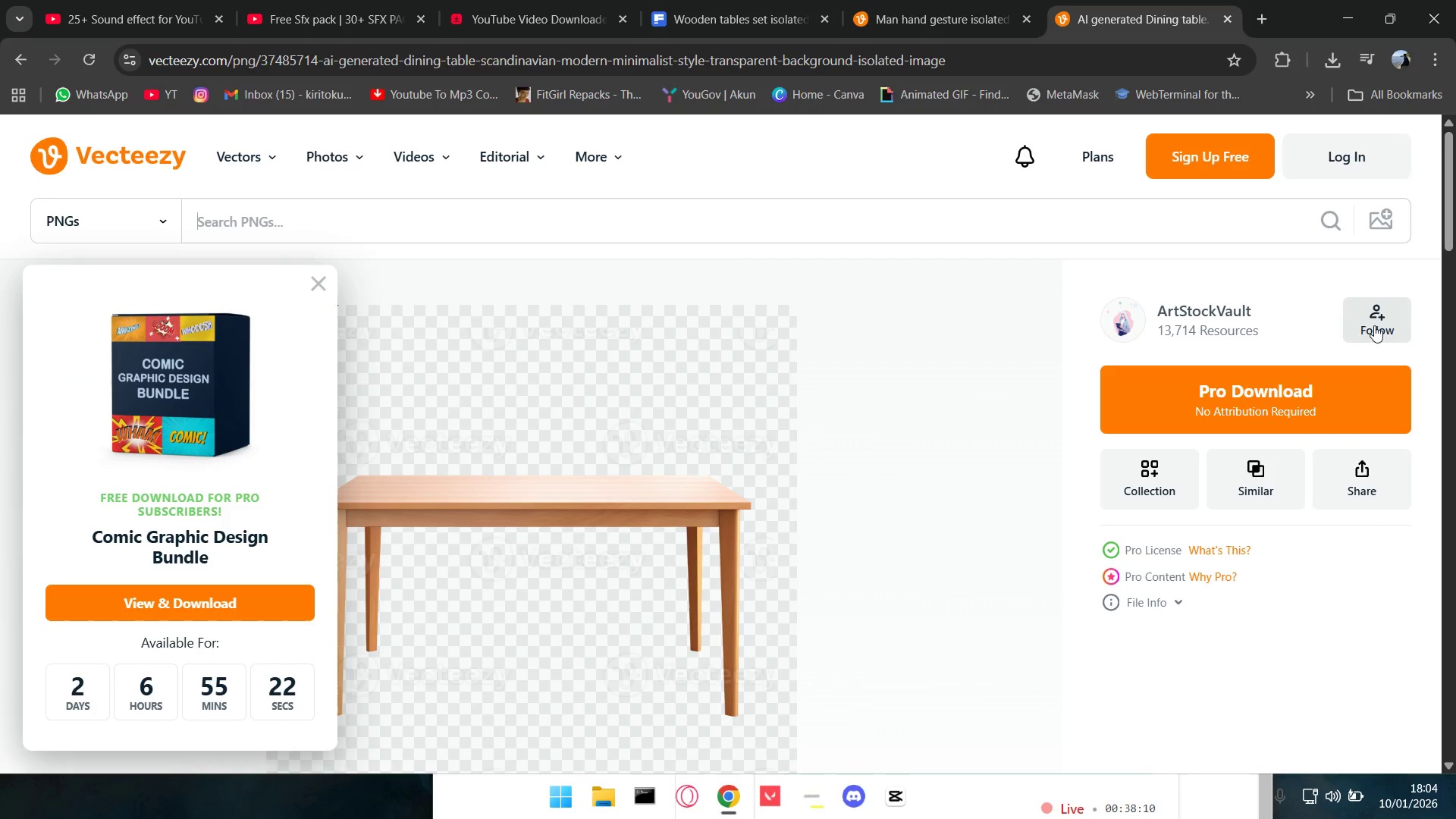 
scroll: coordinate [1303, 360], scroll_direction: down, amount: 5.0
 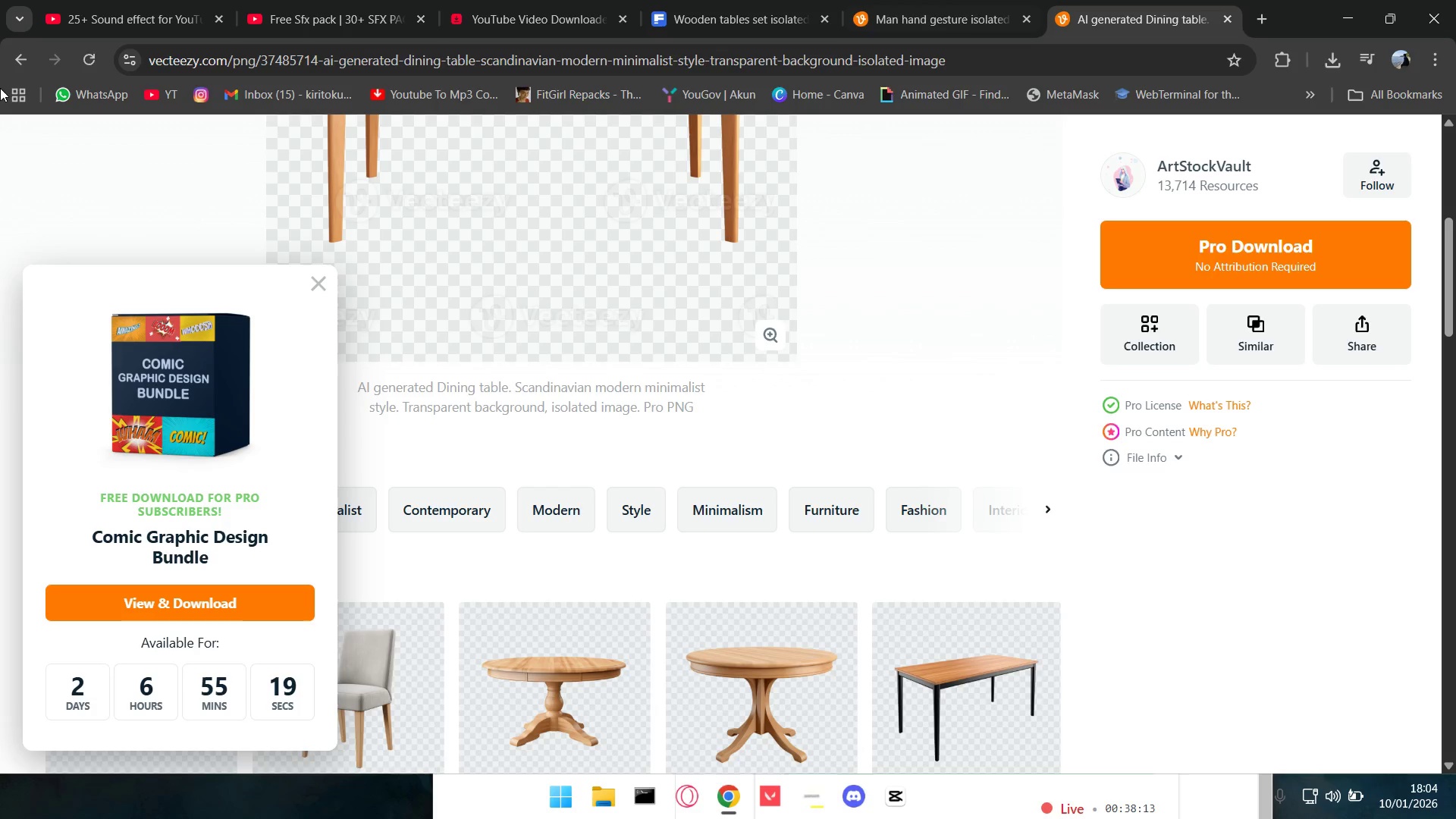 
left_click([22, 58])
 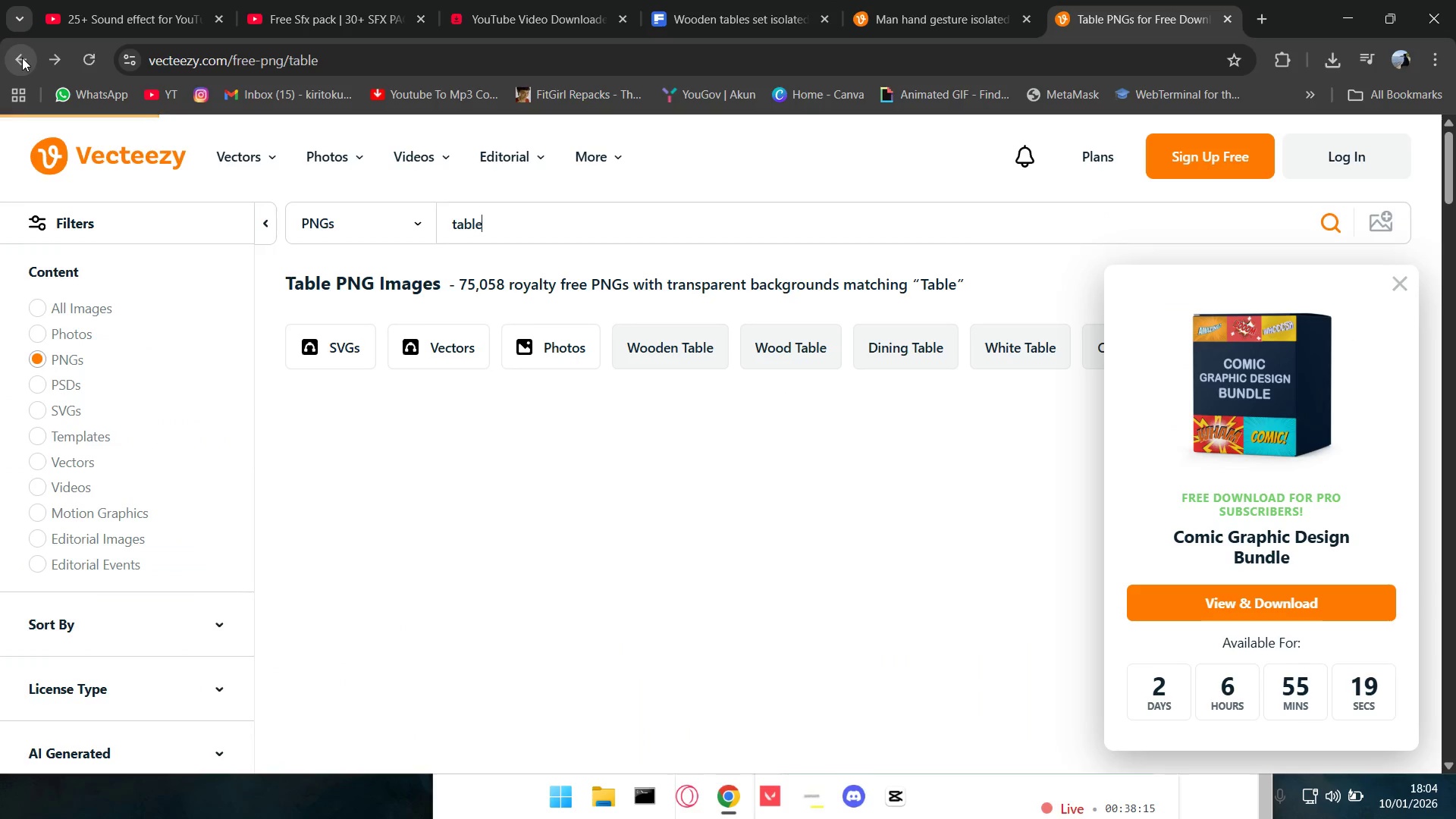 
left_click([21, 57])
 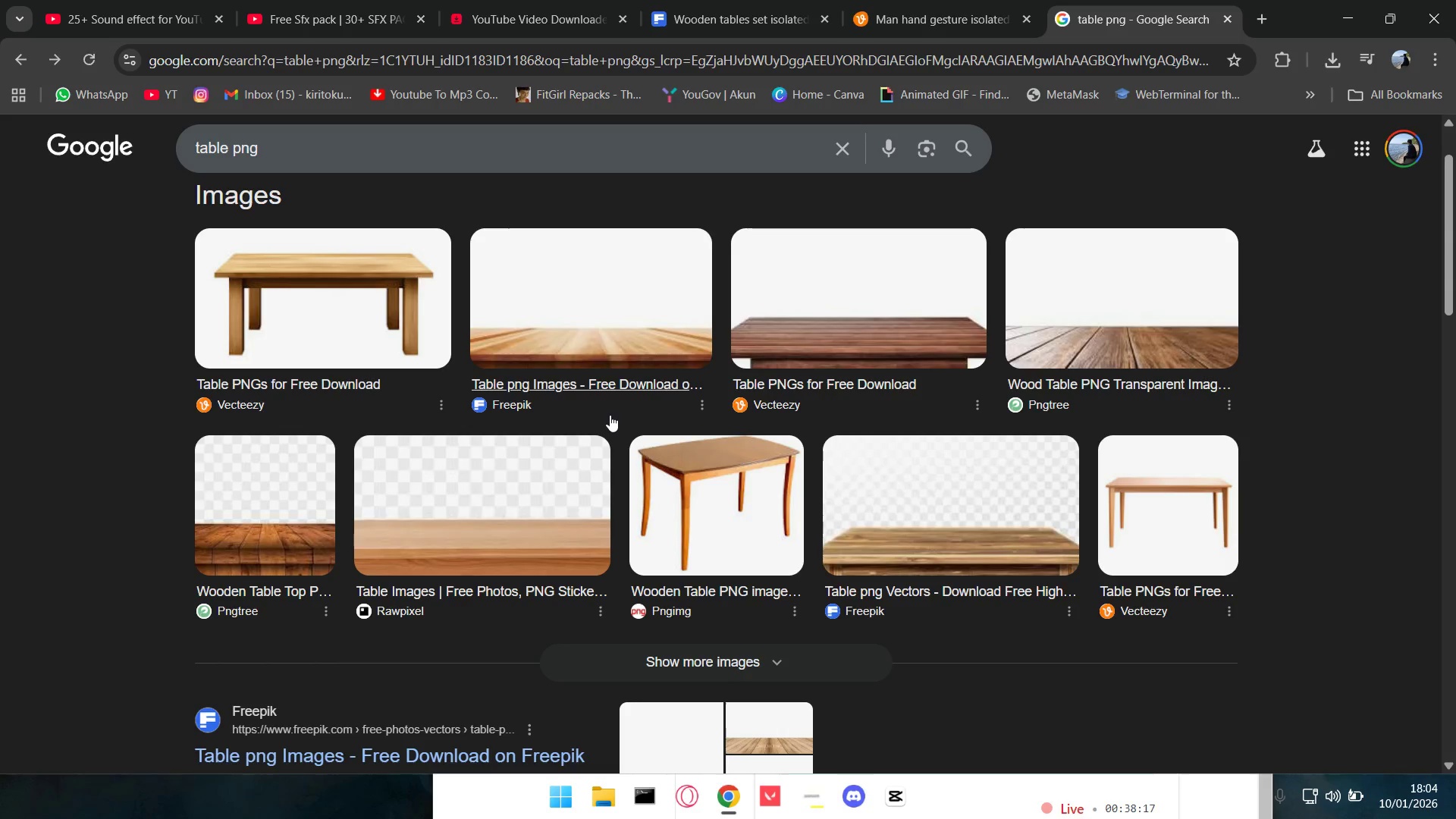 
scroll: coordinate [520, 477], scroll_direction: down, amount: 5.0
 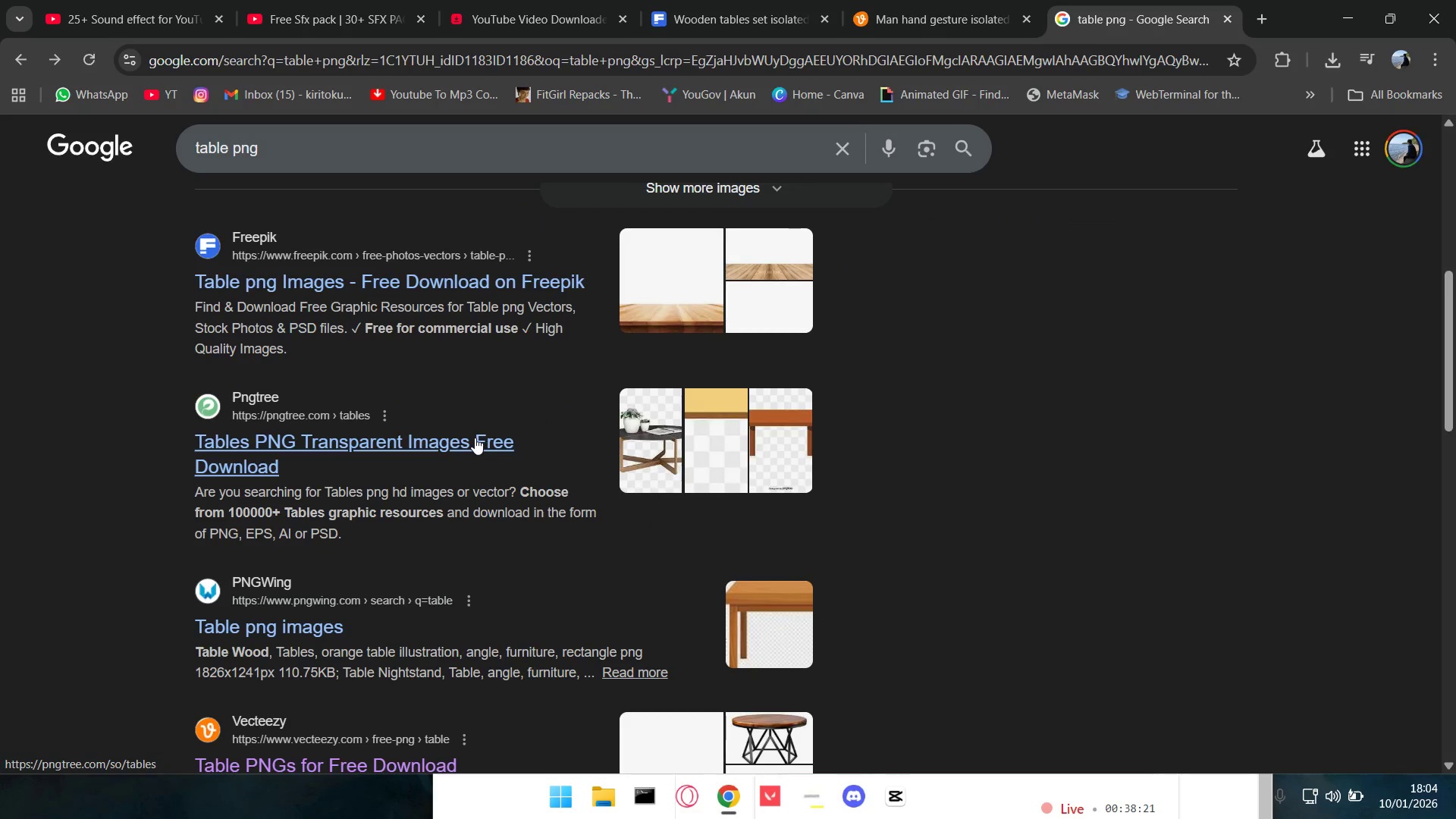 
left_click([475, 438])
 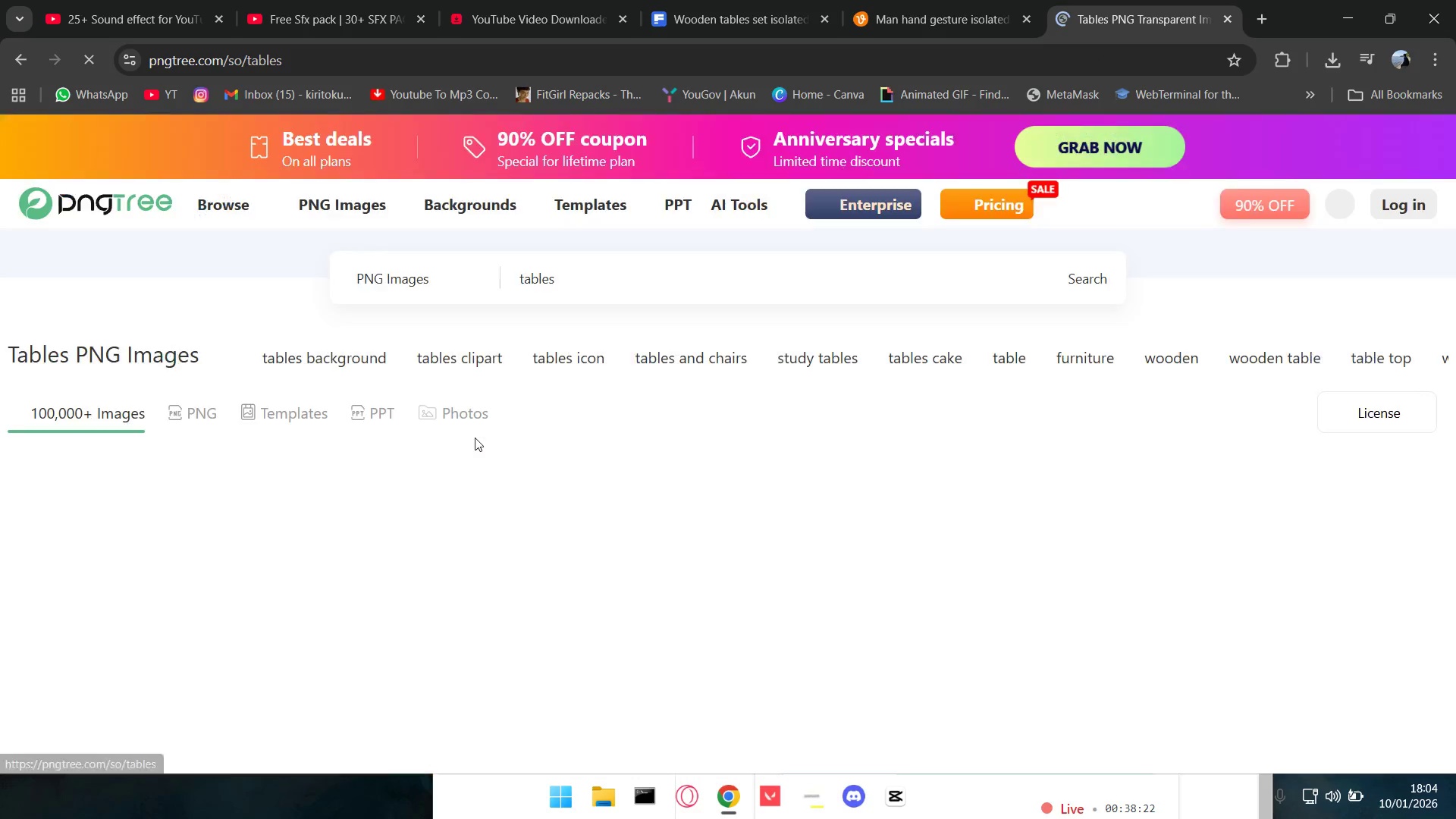 
scroll: coordinate [686, 509], scroll_direction: down, amount: 7.0
 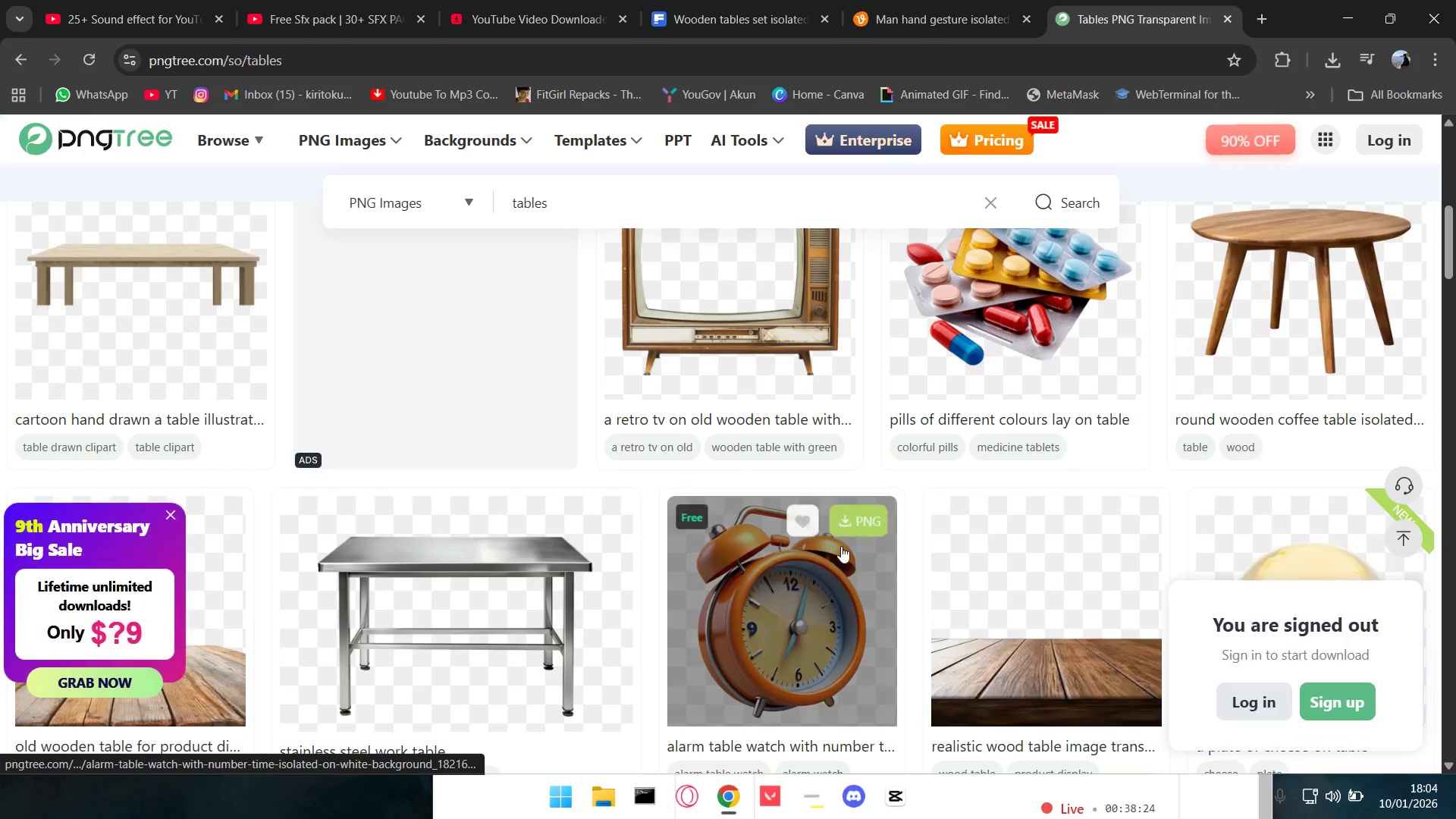 
scroll: coordinate [840, 544], scroll_direction: none, amount: 0.0
 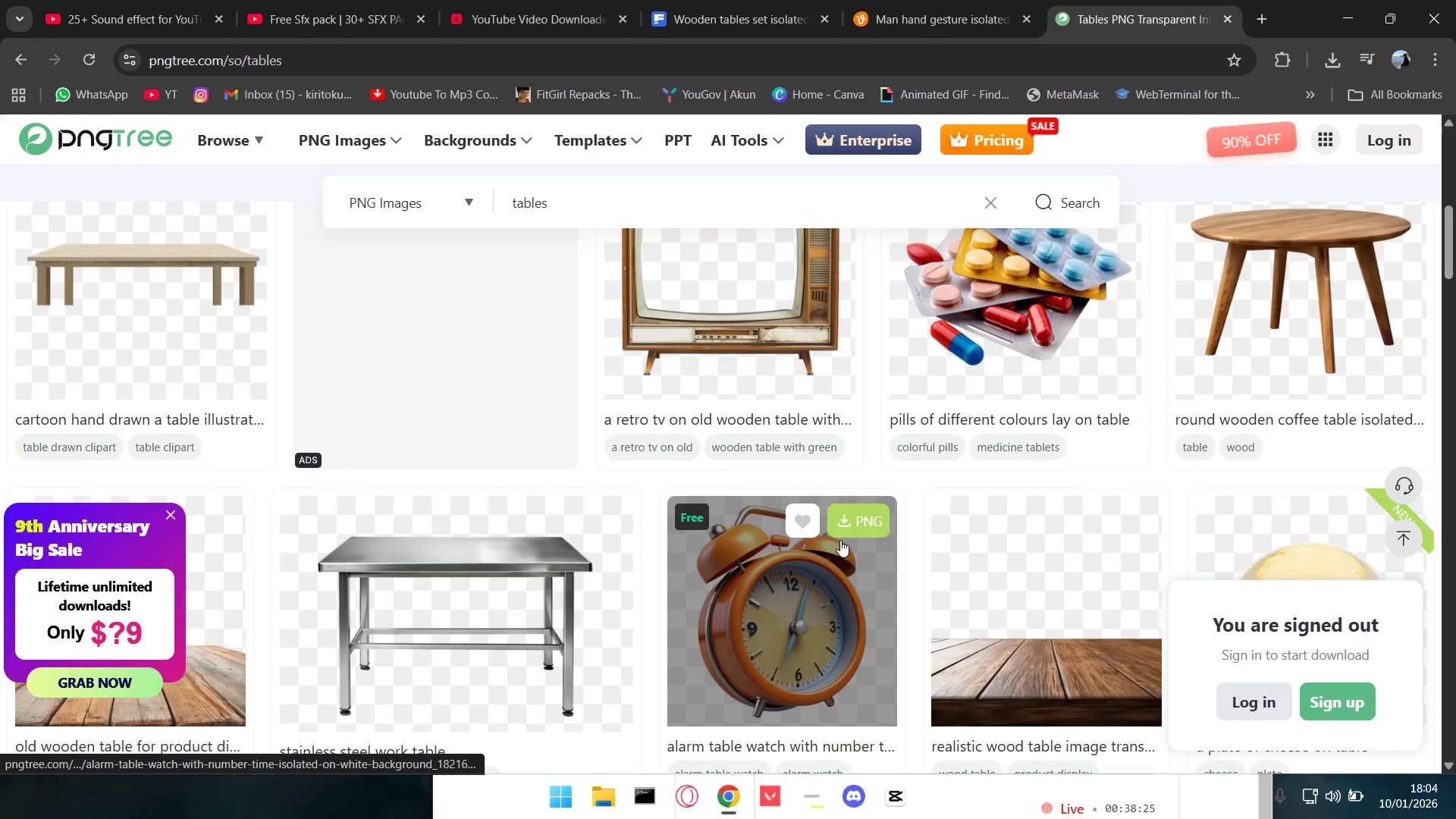 
scroll: coordinate [833, 532], scroll_direction: down, amount: 26.0
 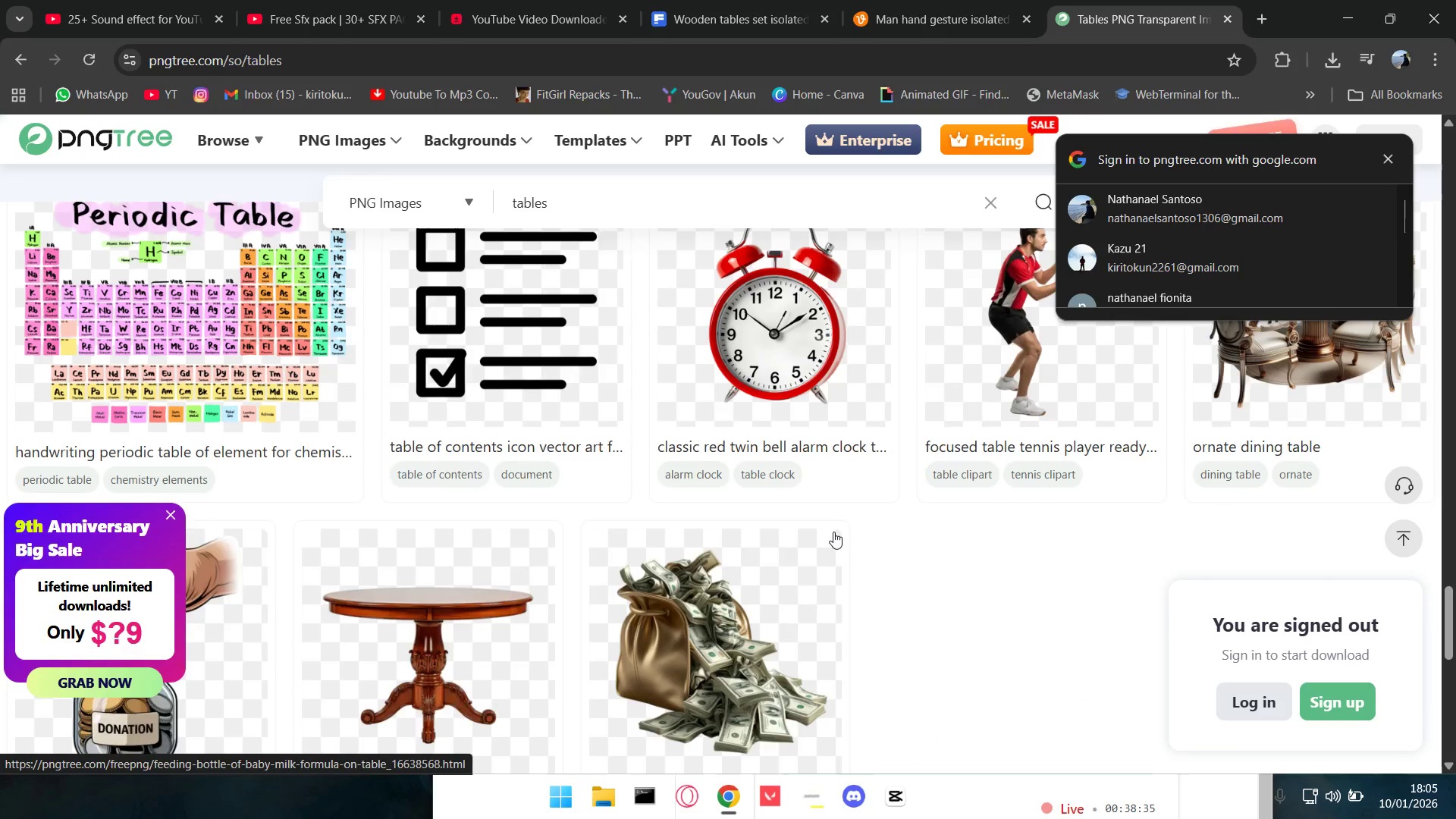 
scroll: coordinate [779, 562], scroll_direction: up, amount: 38.0
 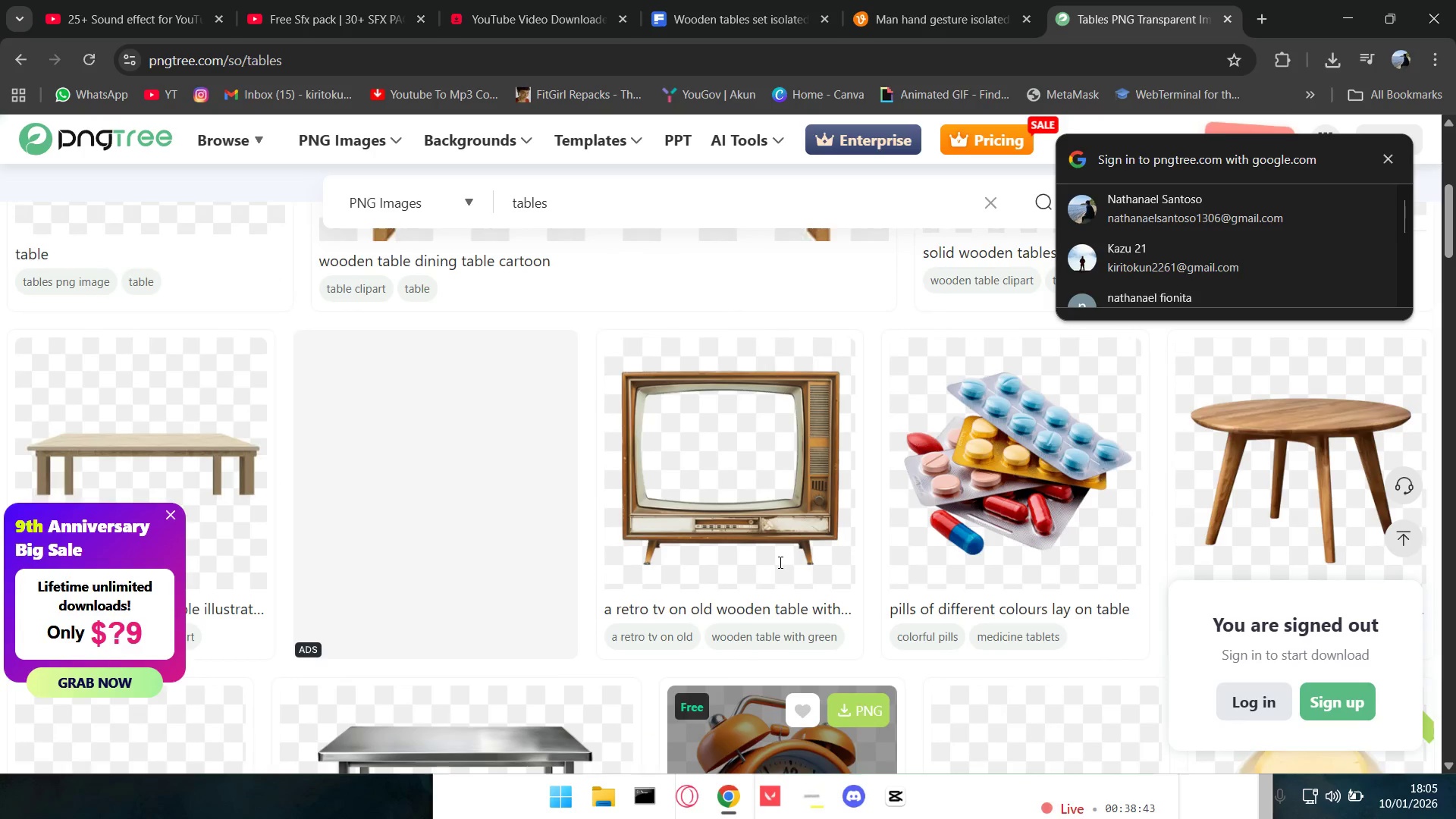 
scroll: coordinate [780, 562], scroll_direction: up, amount: 1.0
 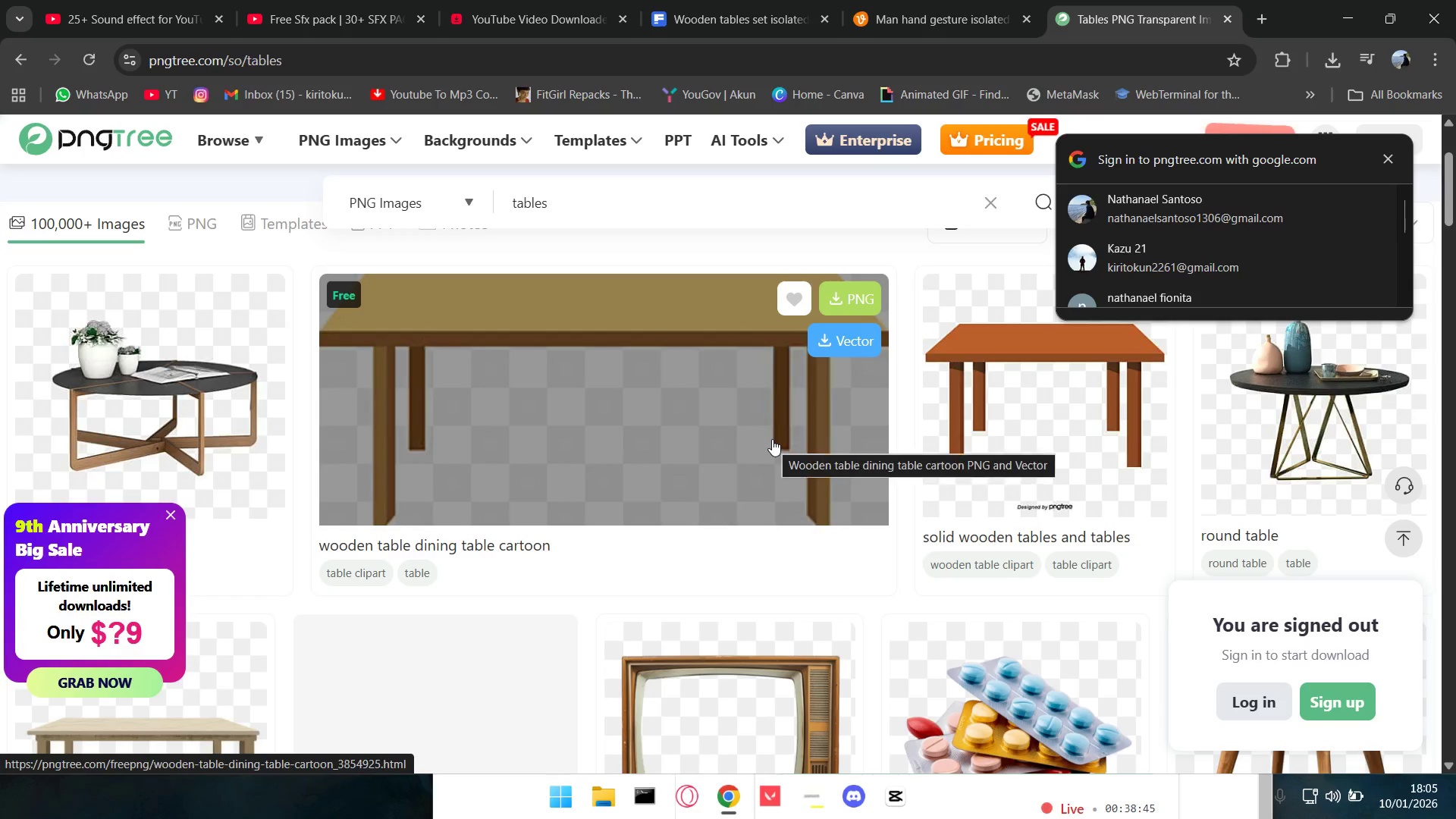 
scroll: coordinate [793, 522], scroll_direction: down, amount: 45.0
 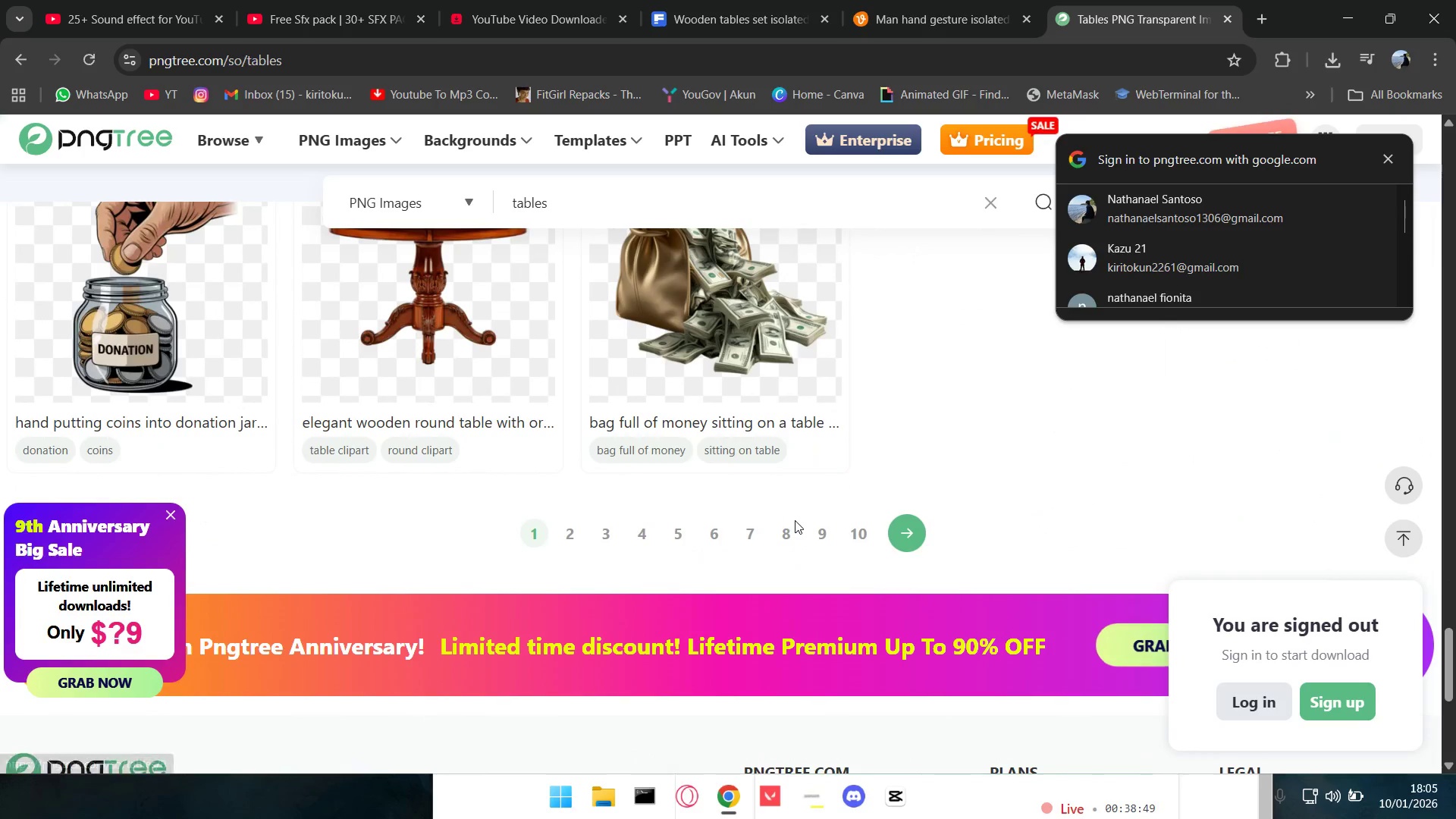 
scroll: coordinate [778, 500], scroll_direction: up, amount: 5.0
 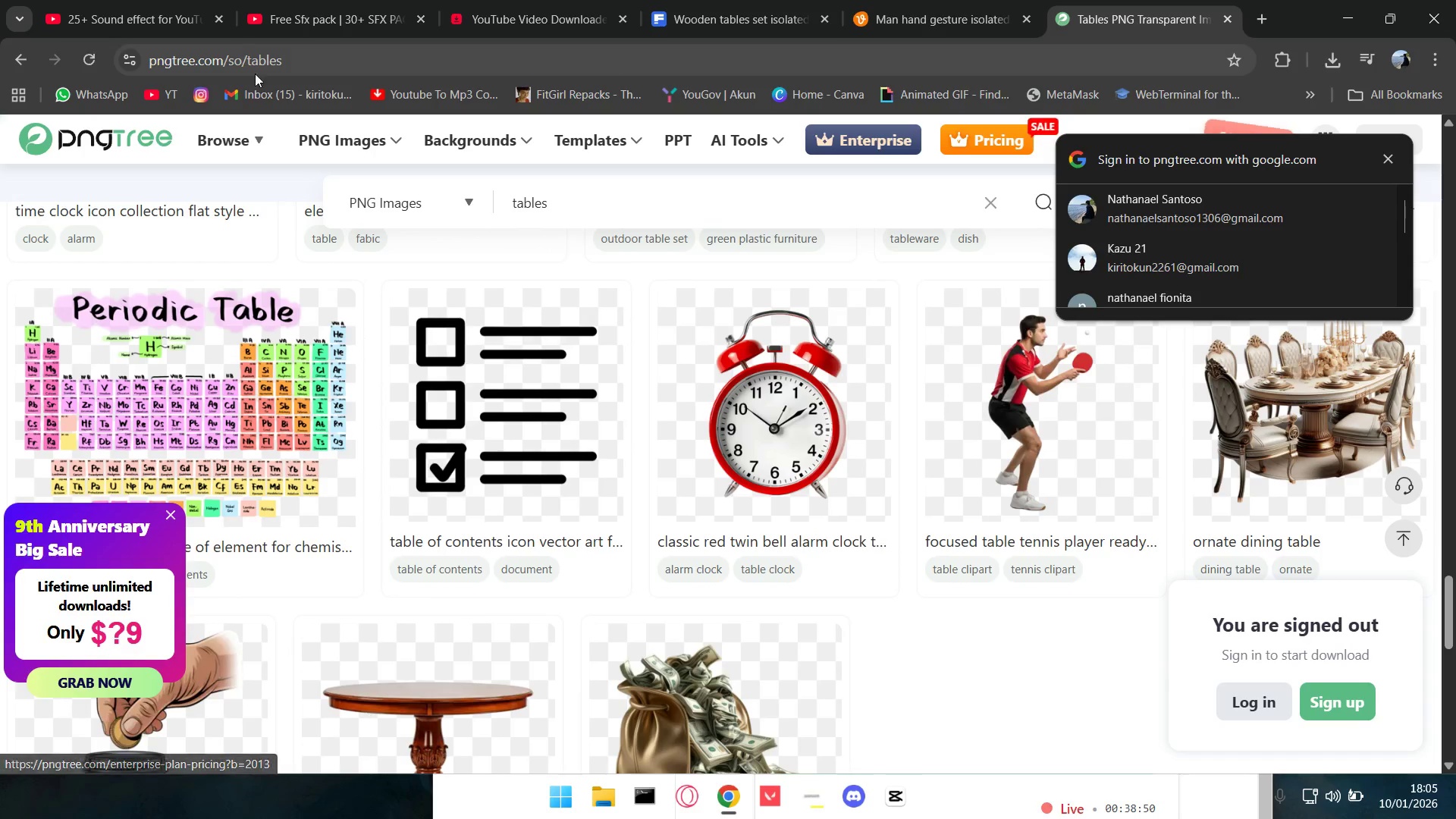 
left_click([8, 65])
 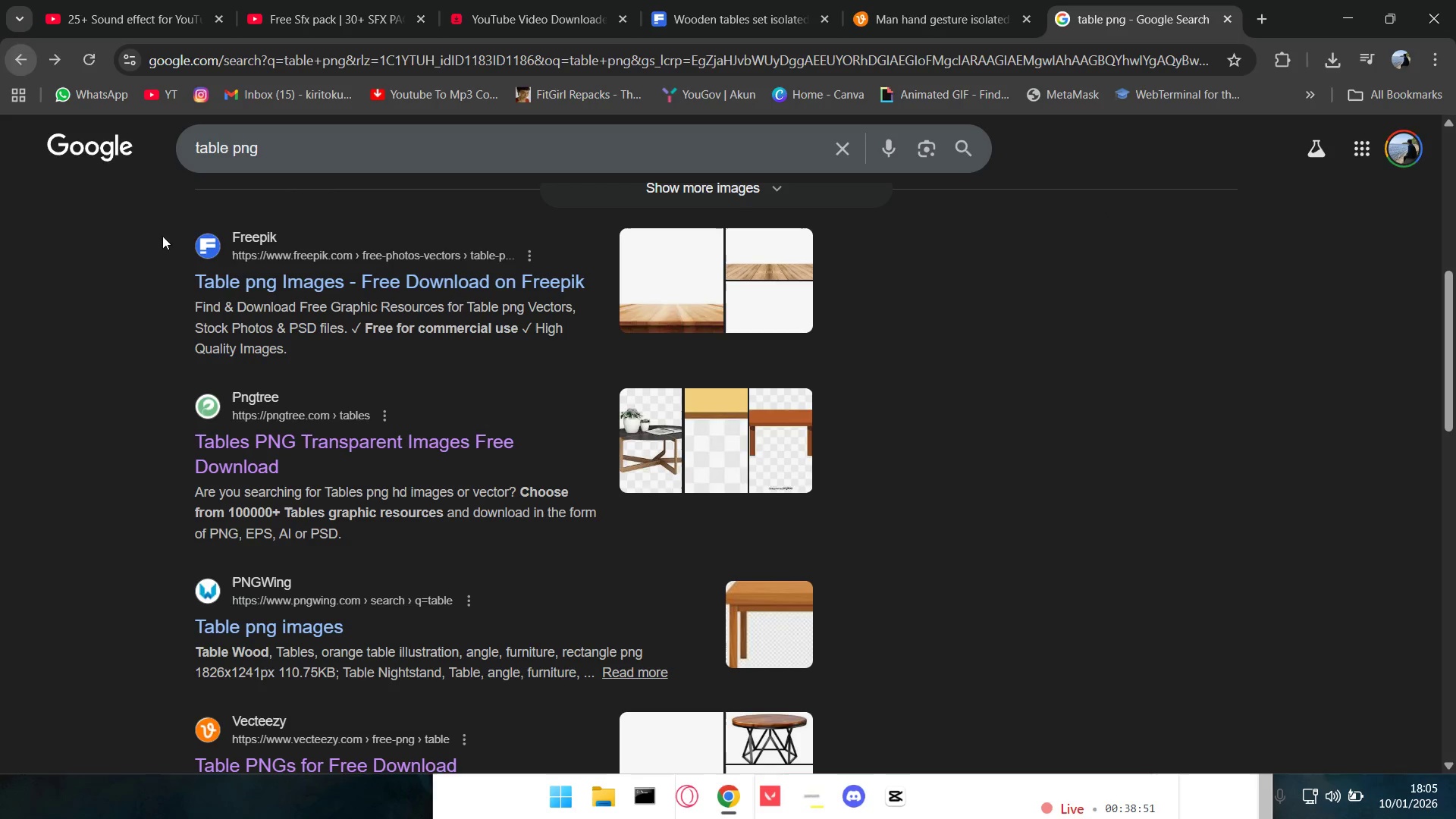 
scroll: coordinate [370, 491], scroll_direction: down, amount: 2.0
 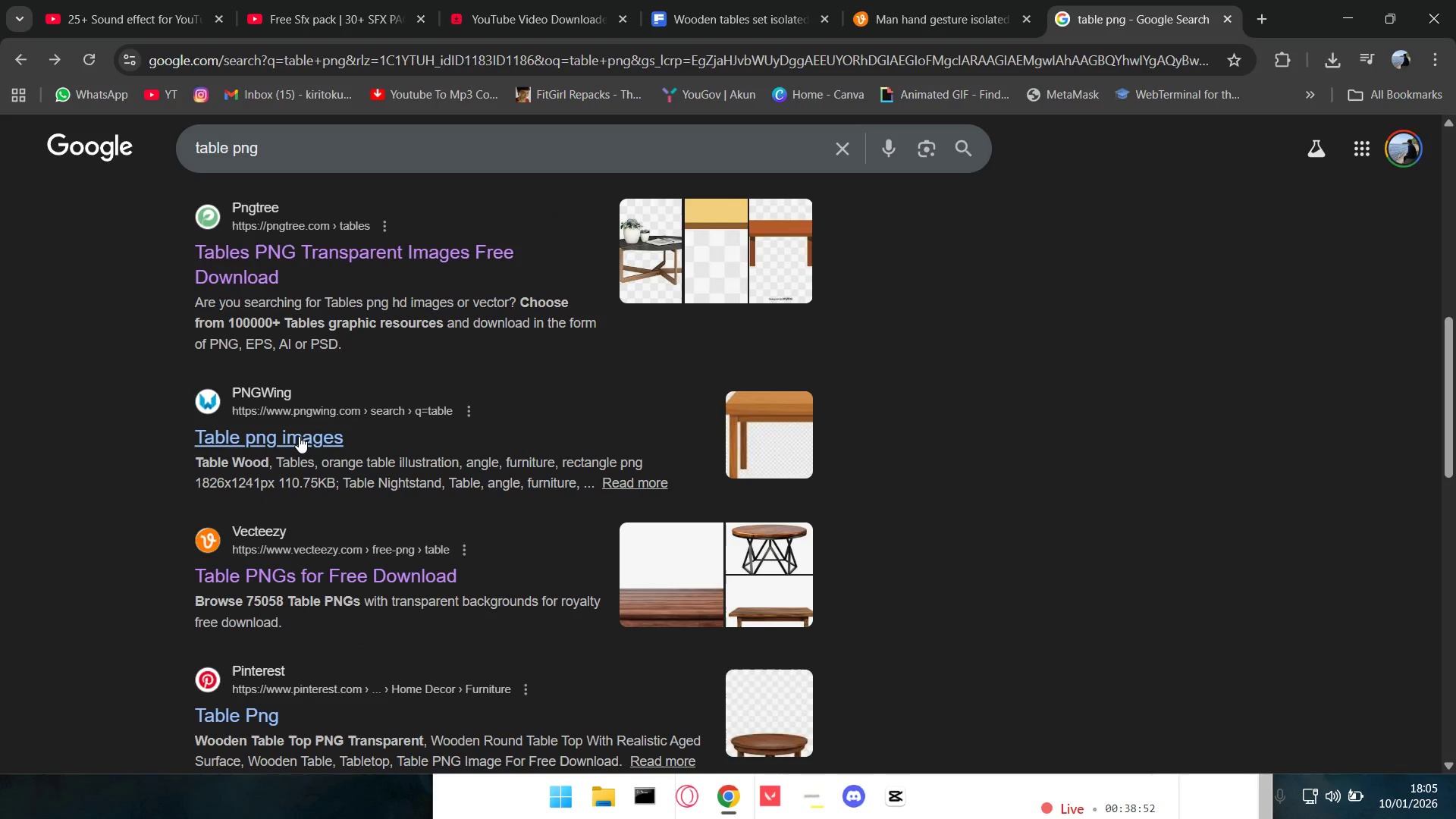 
right_click([299, 436])
 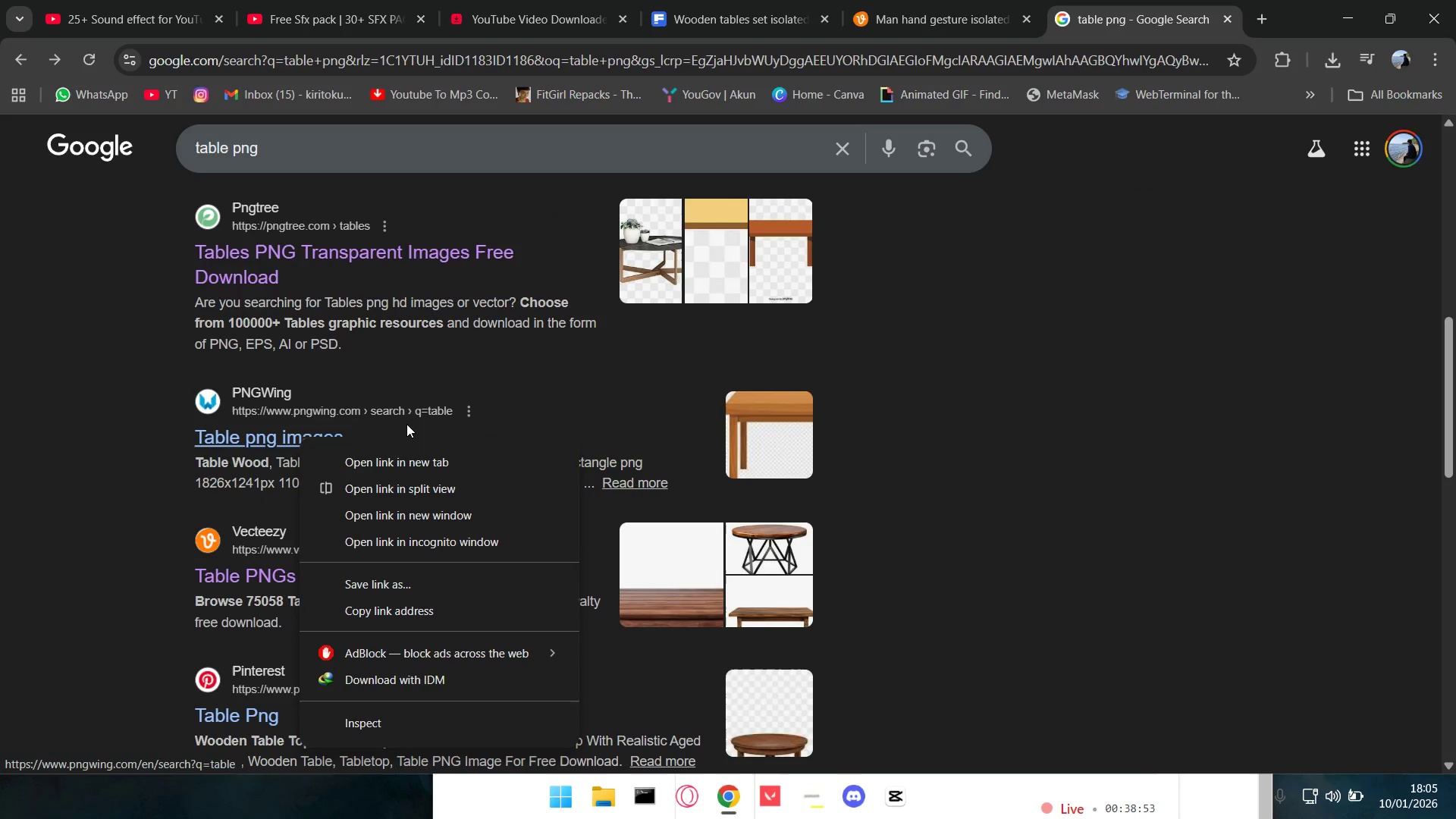 
left_click([406, 463])
 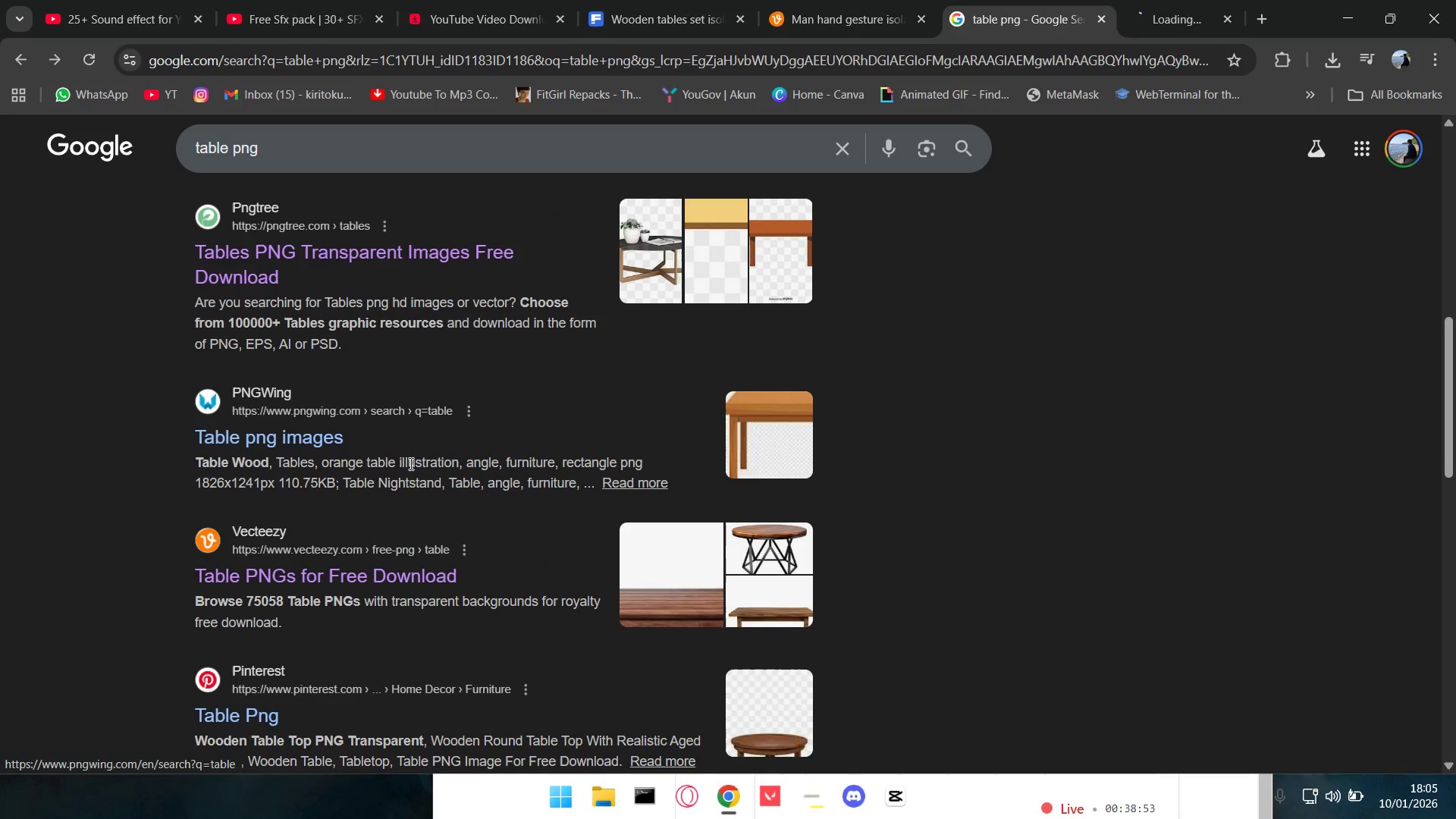 
scroll: coordinate [410, 463], scroll_direction: down, amount: 2.0
 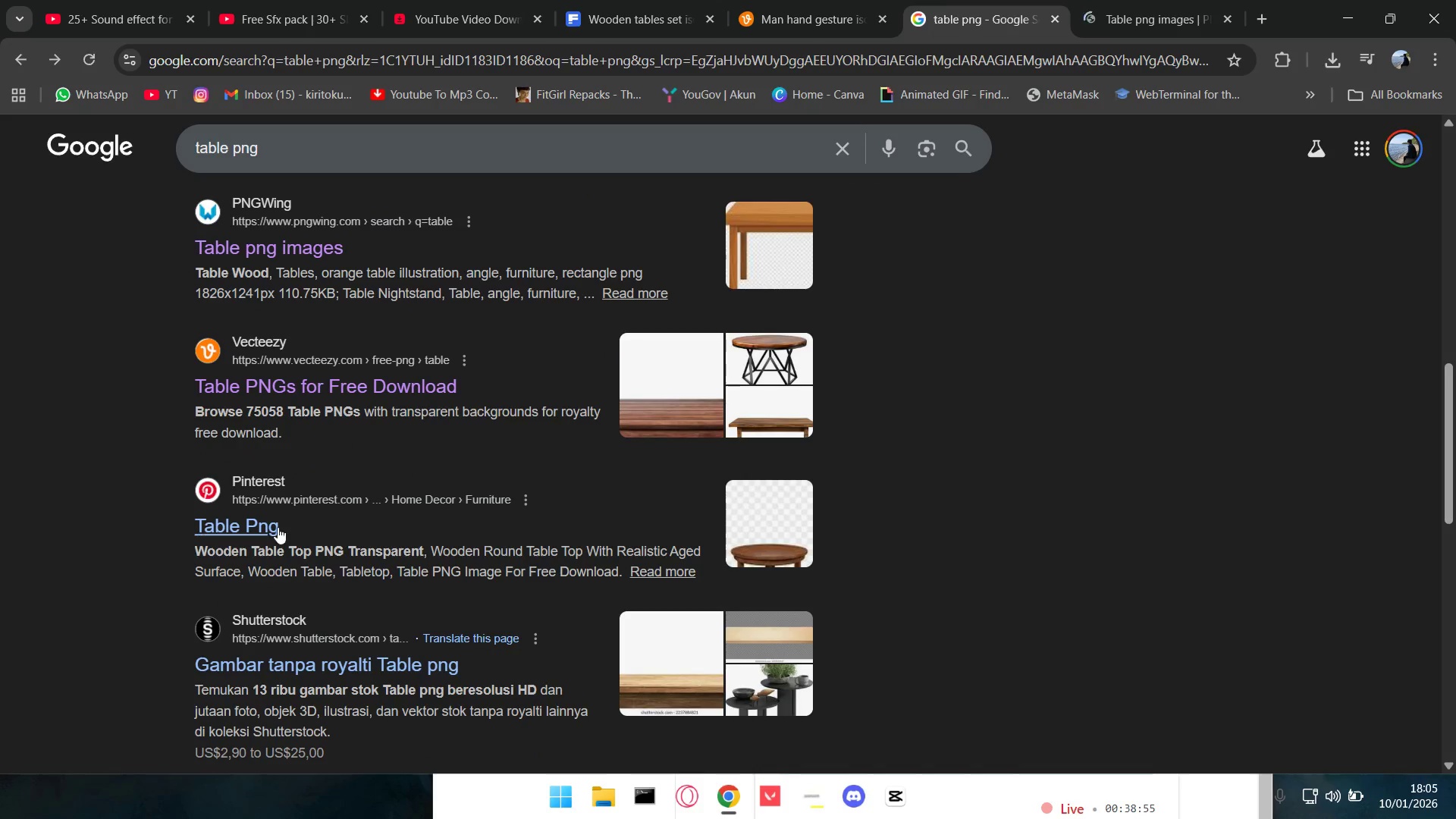 
scroll: coordinate [277, 523], scroll_direction: up, amount: 3.0
 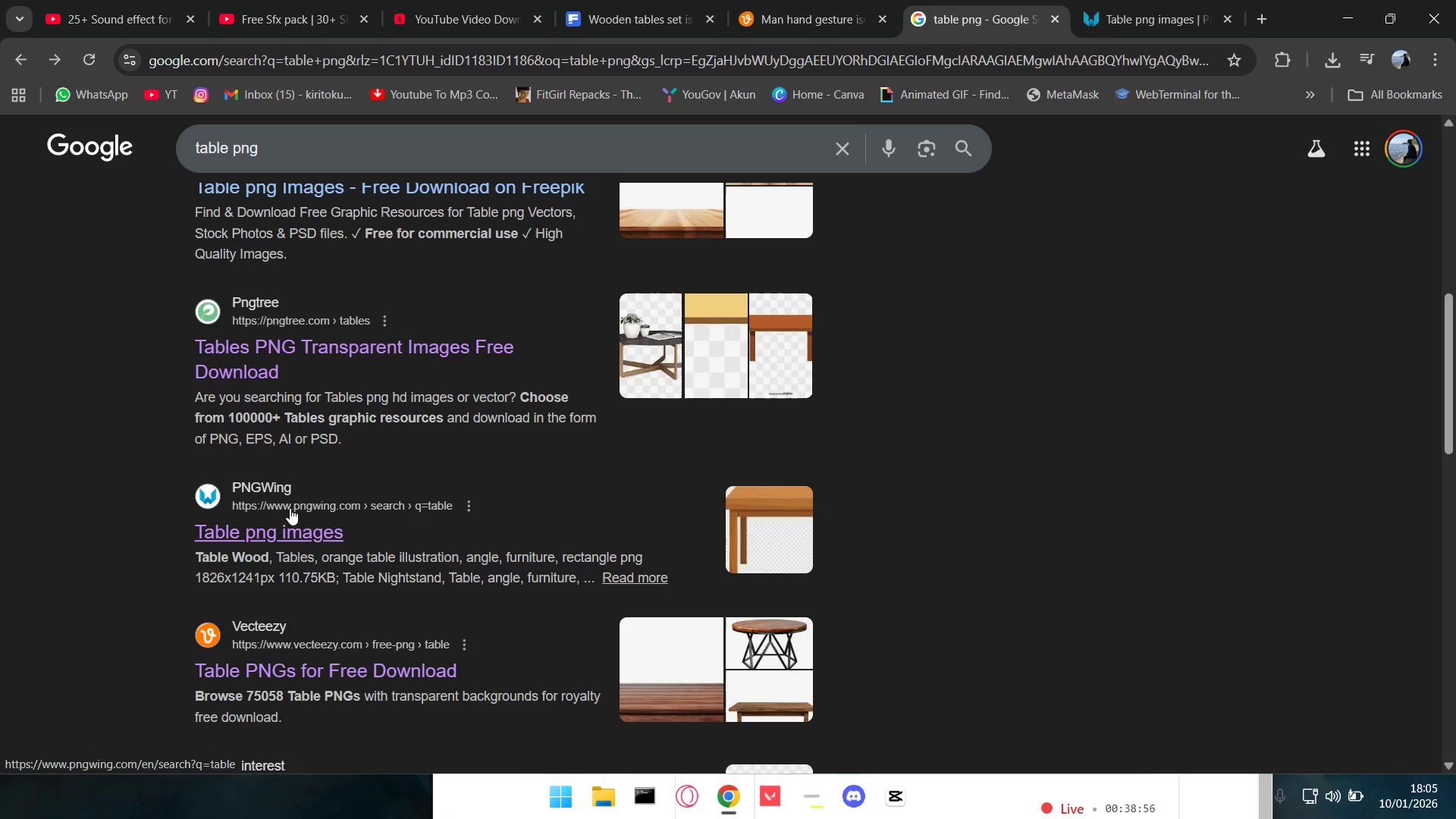 
scroll: coordinate [305, 500], scroll_direction: none, amount: 0.0
 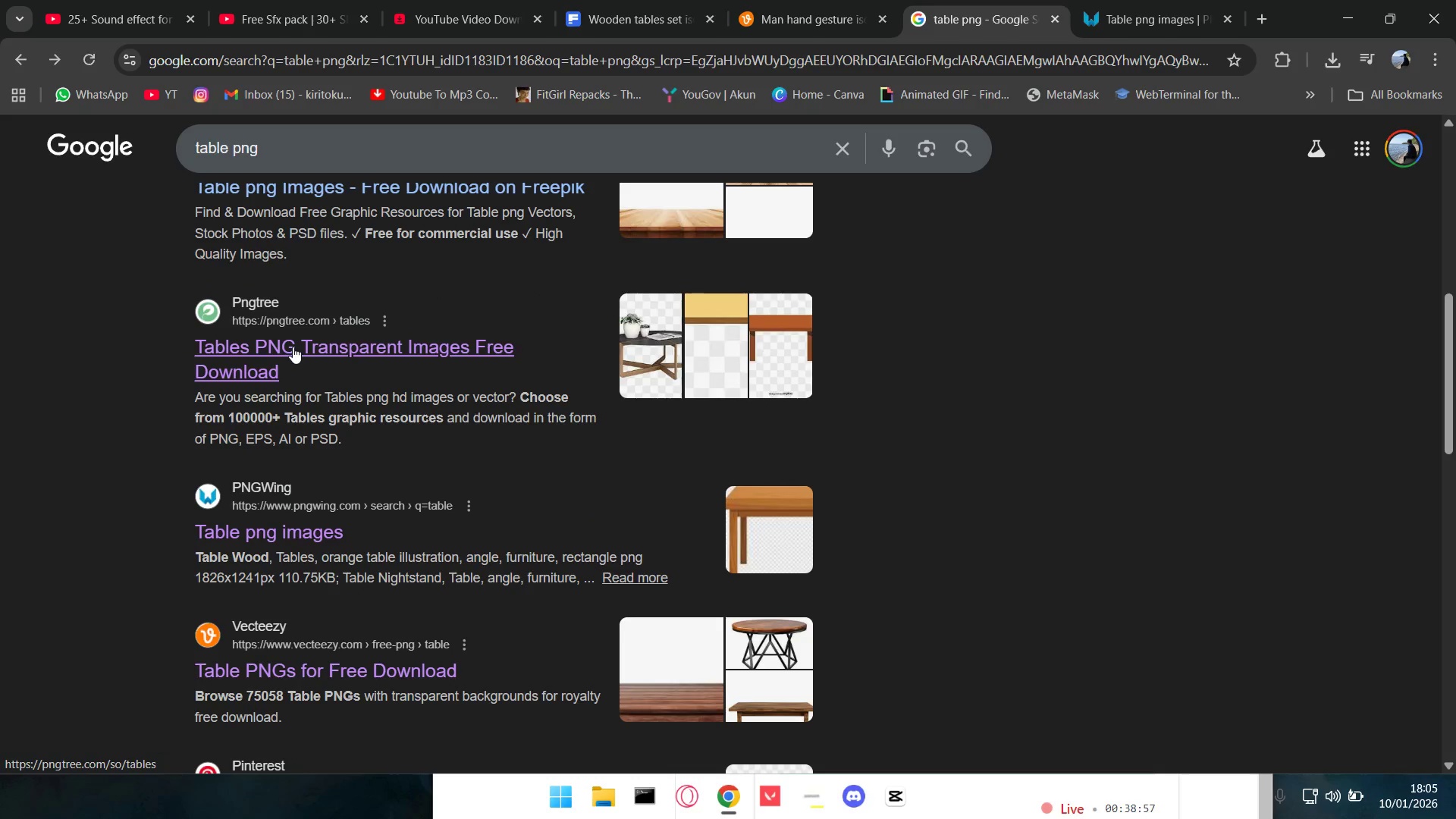 
scroll: coordinate [317, 370], scroll_direction: up, amount: 3.0
 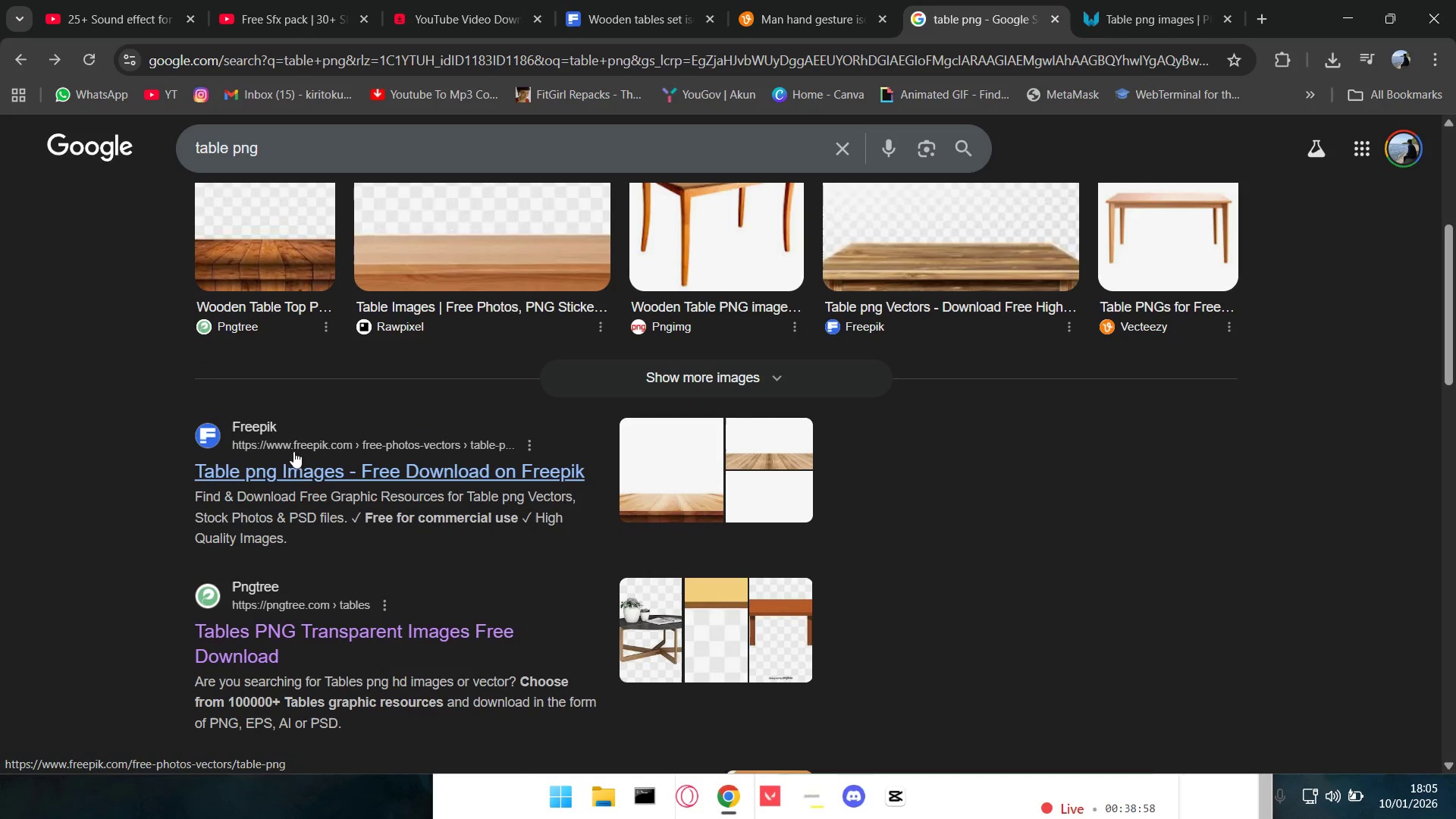 
right_click([289, 469])
 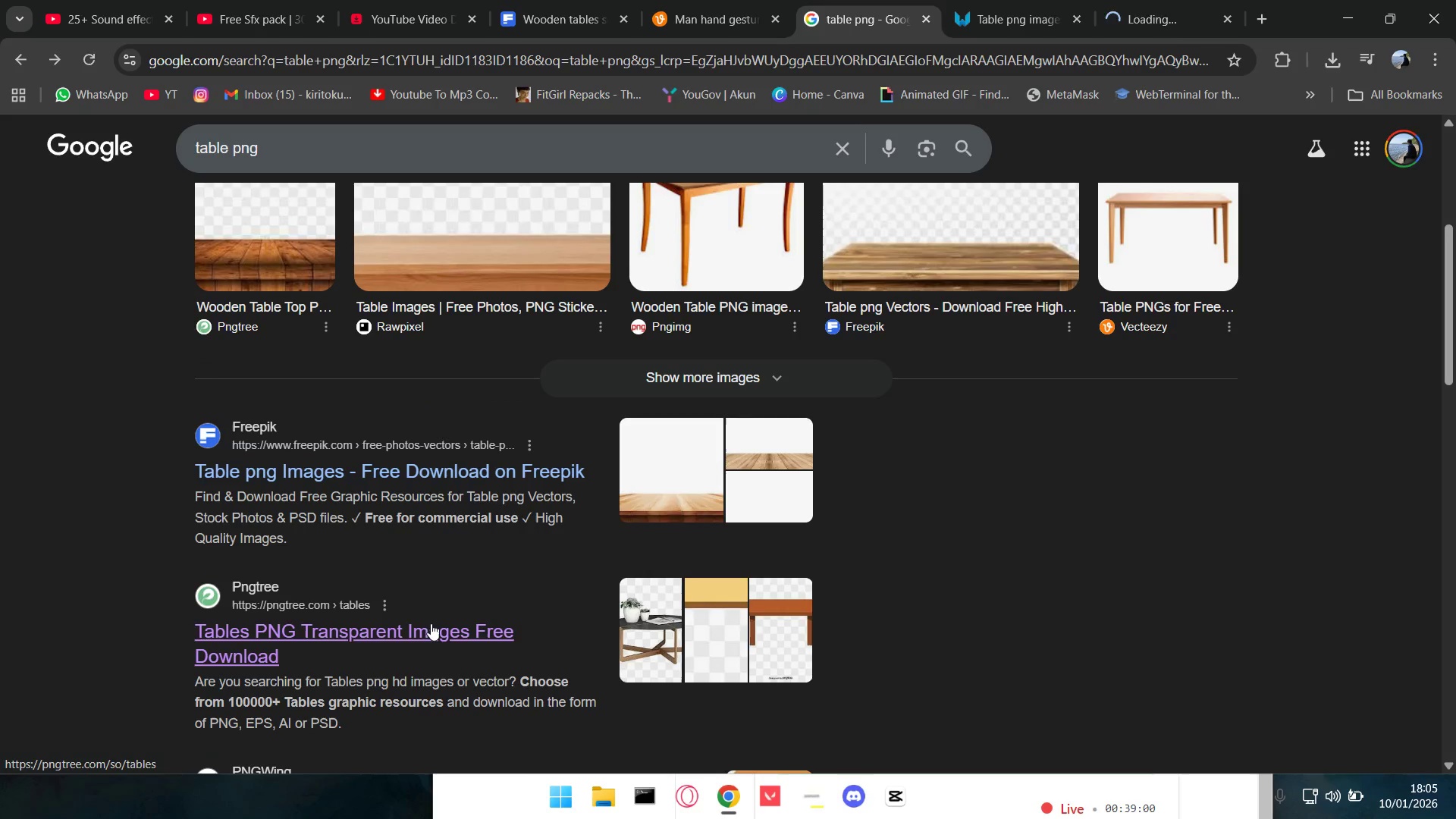 
left_click([1028, 0])
 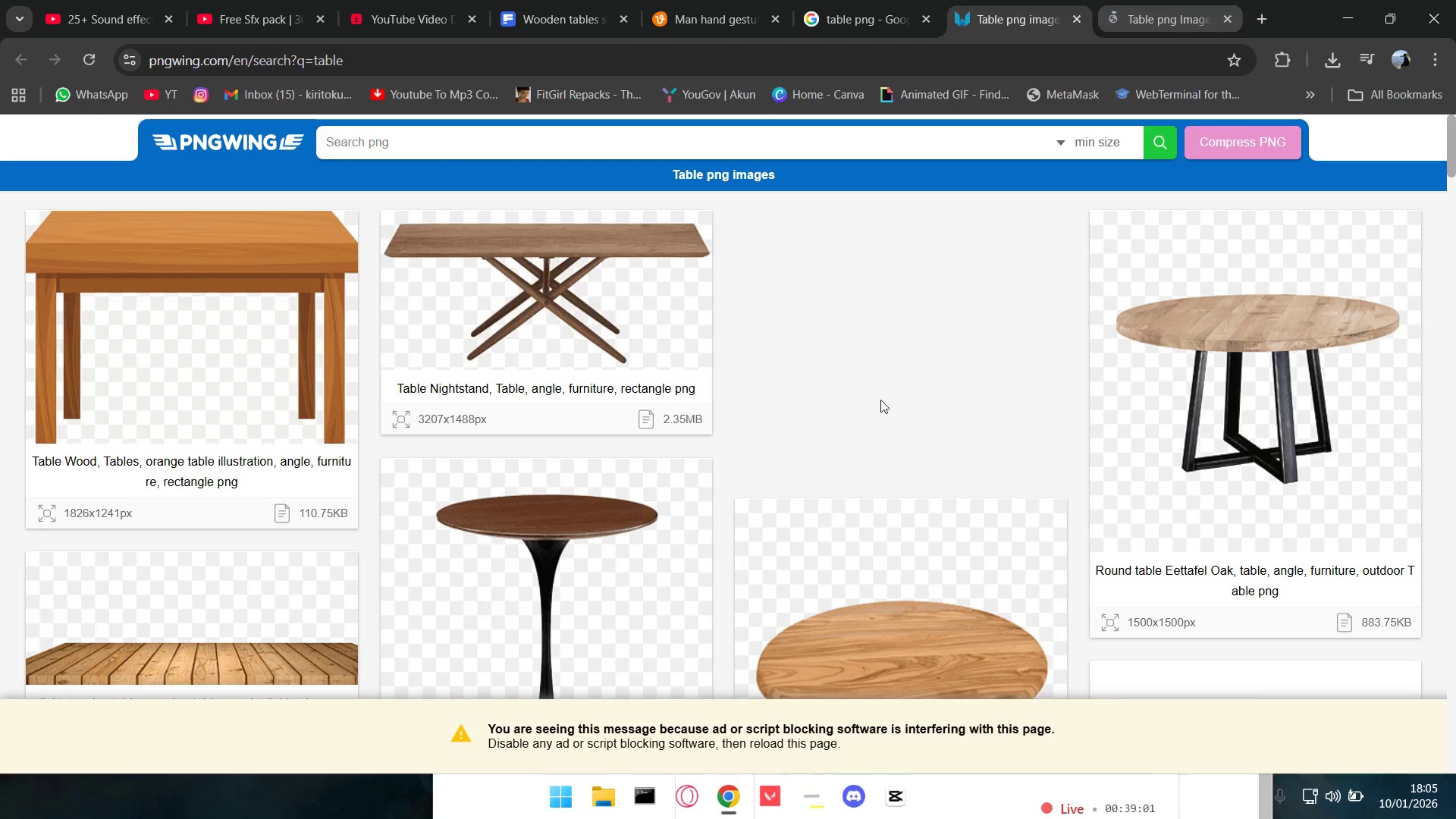 
scroll: coordinate [907, 399], scroll_direction: up, amount: 1.0
 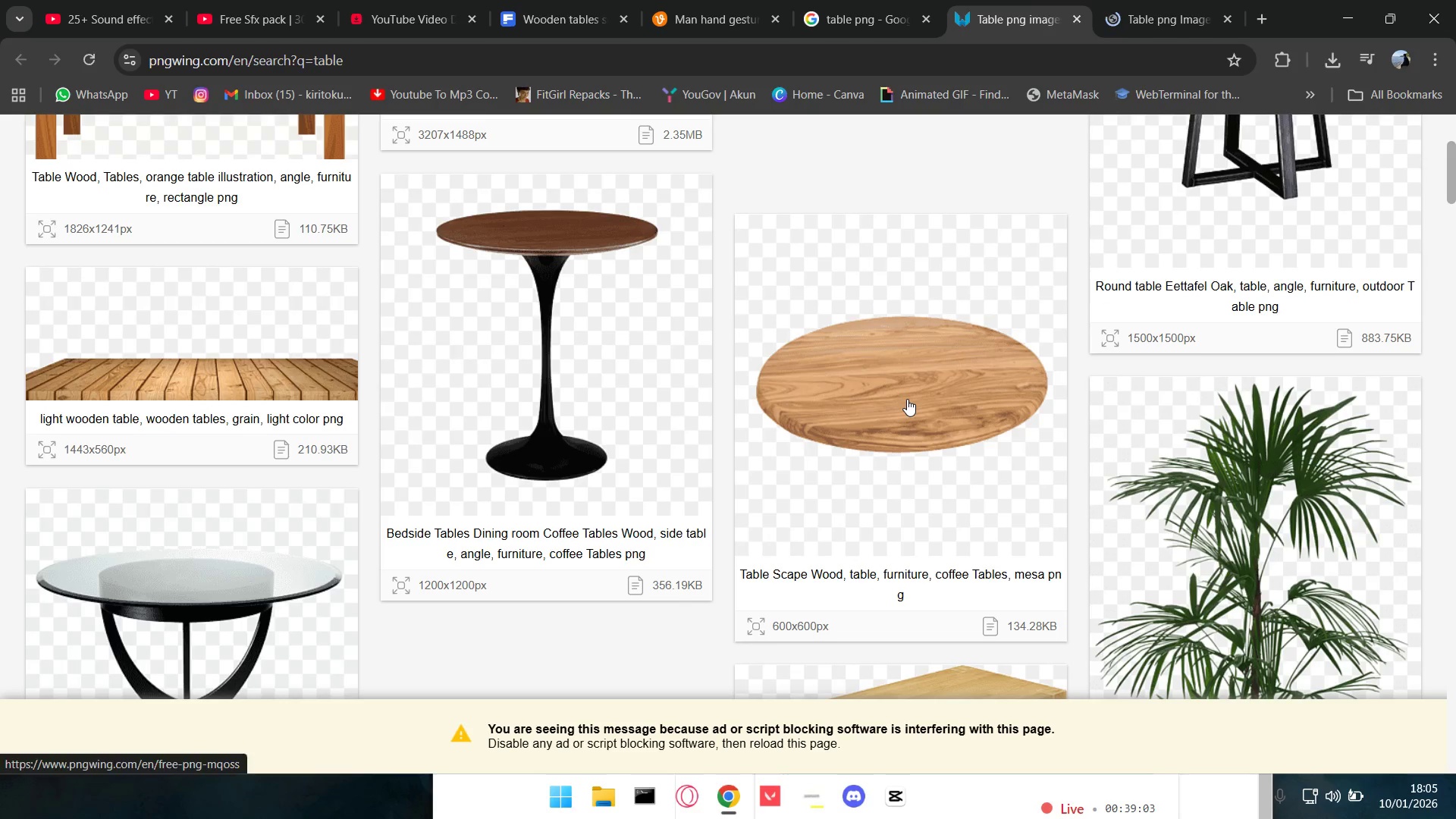 
scroll: coordinate [907, 398], scroll_direction: down, amount: 4.0
 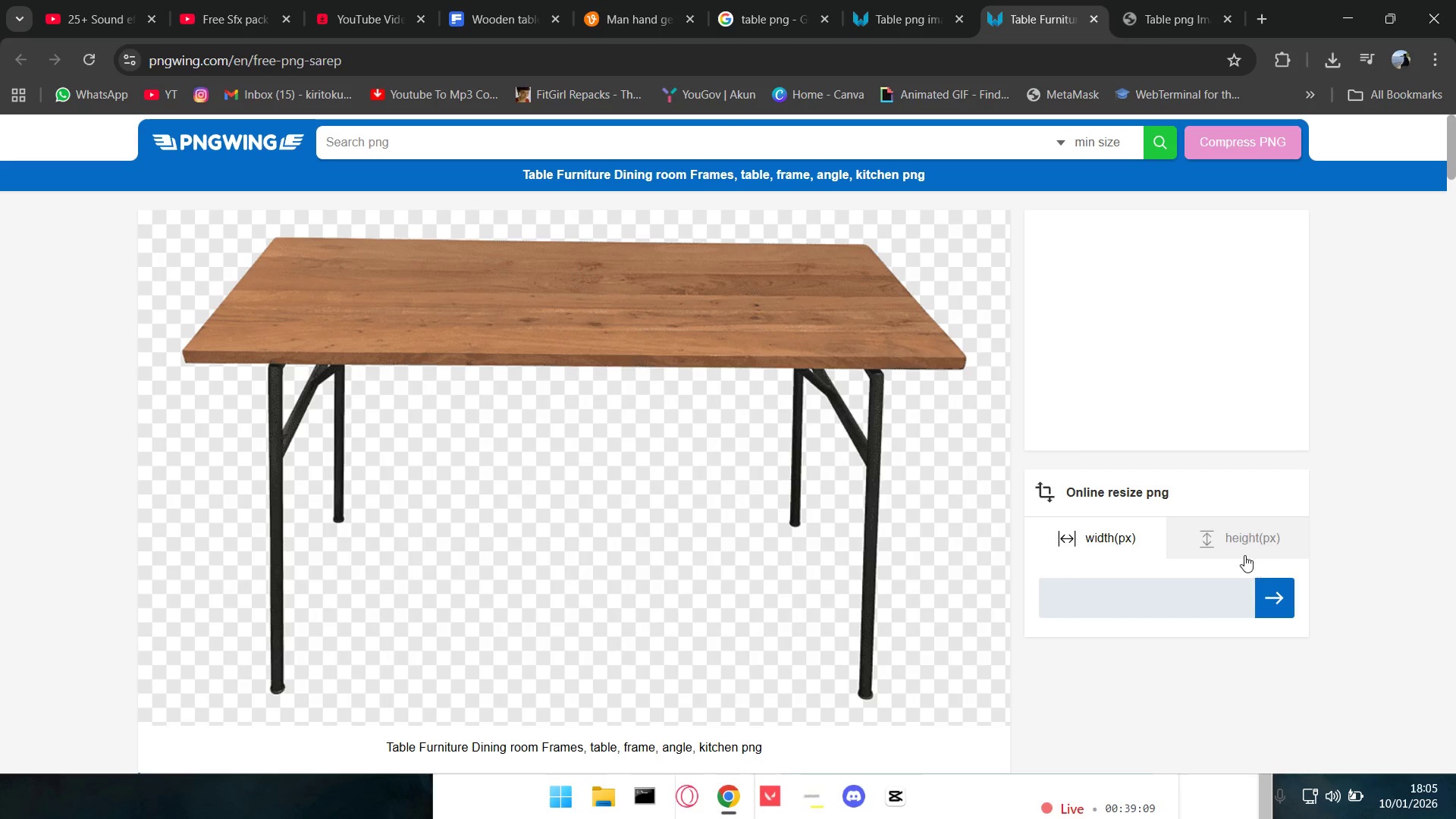 
wait(5.52)
 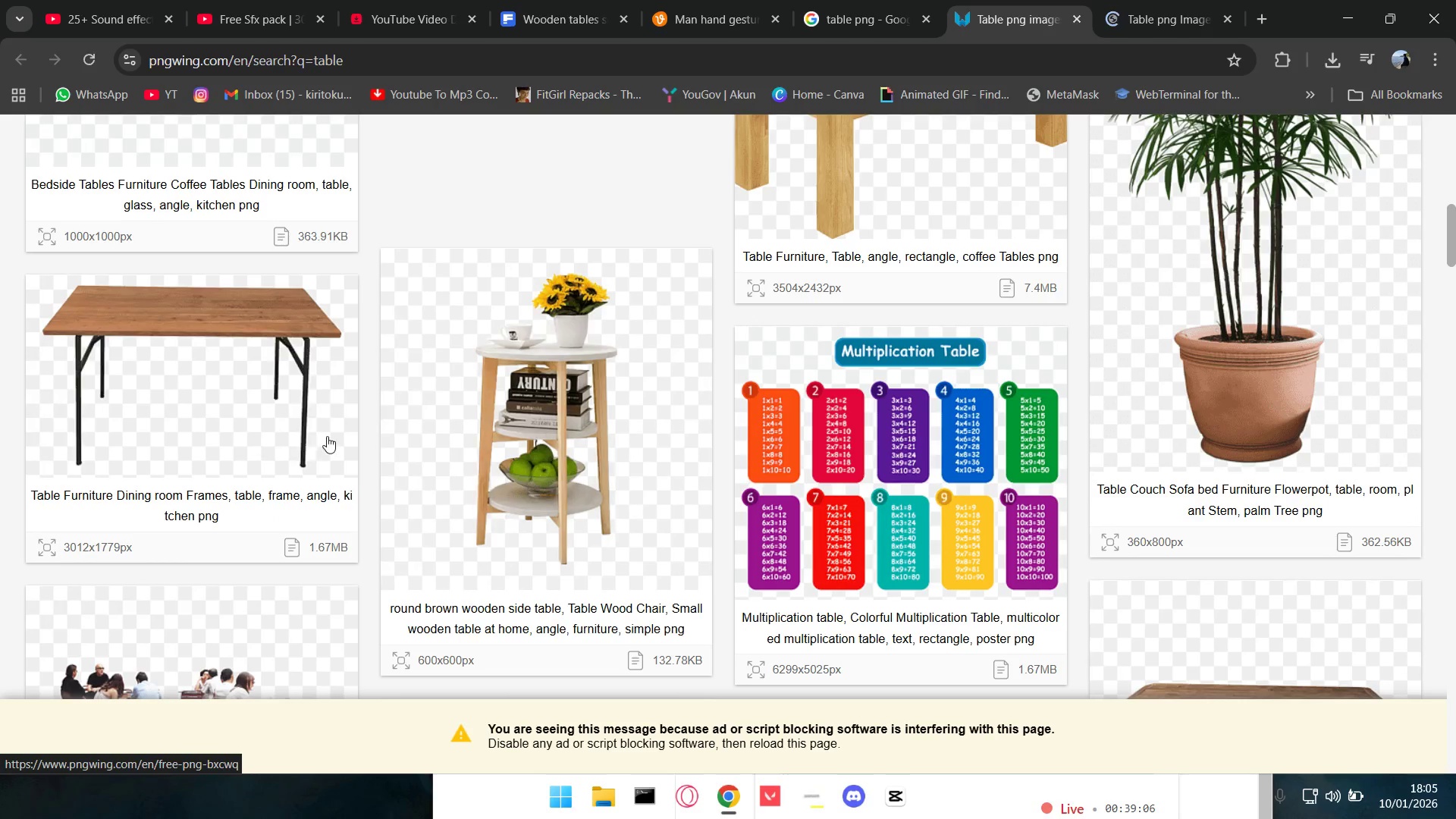 
scroll: coordinate [1042, 592], scroll_direction: down, amount: 8.0
 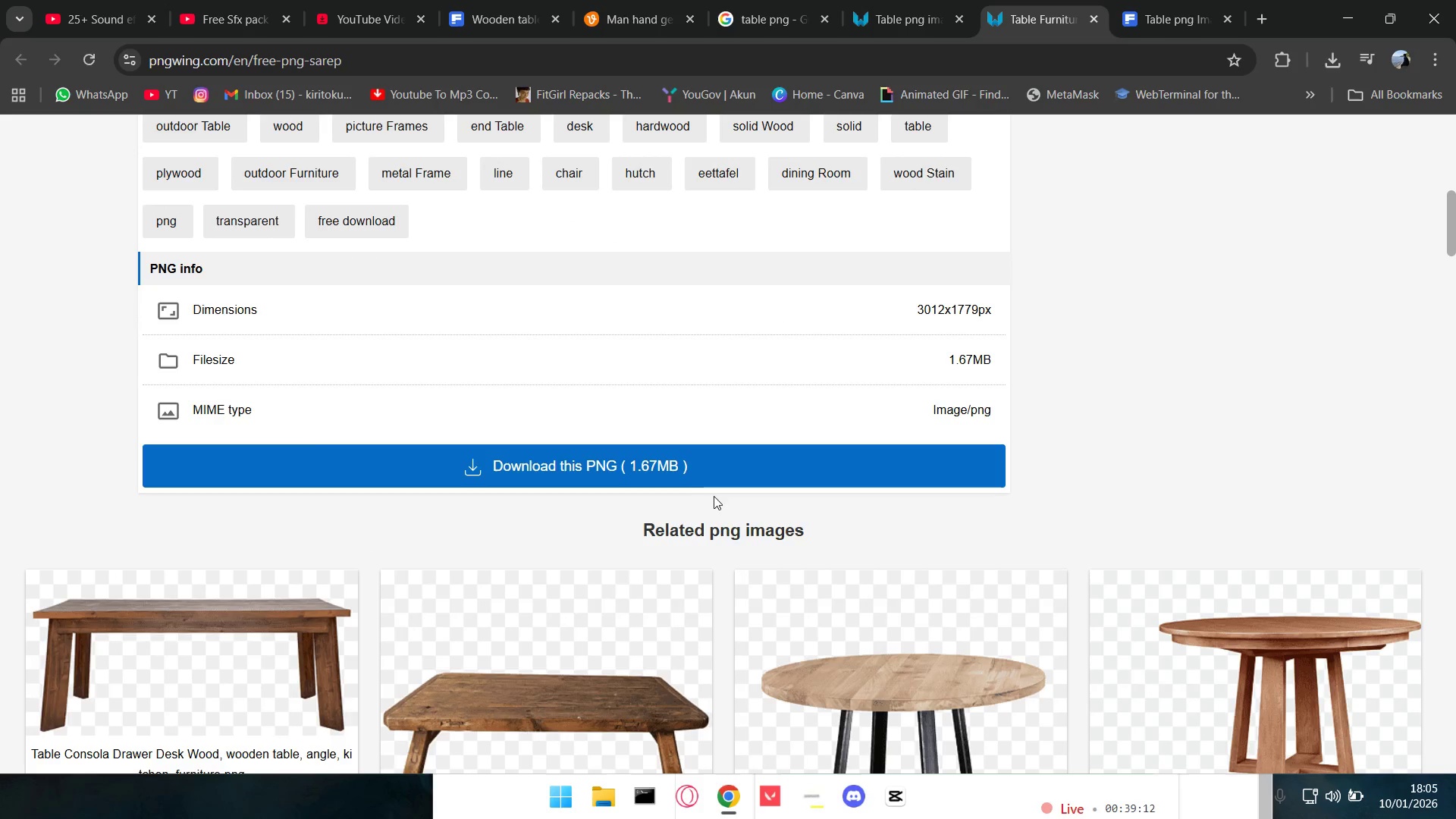 
left_click([695, 469])
 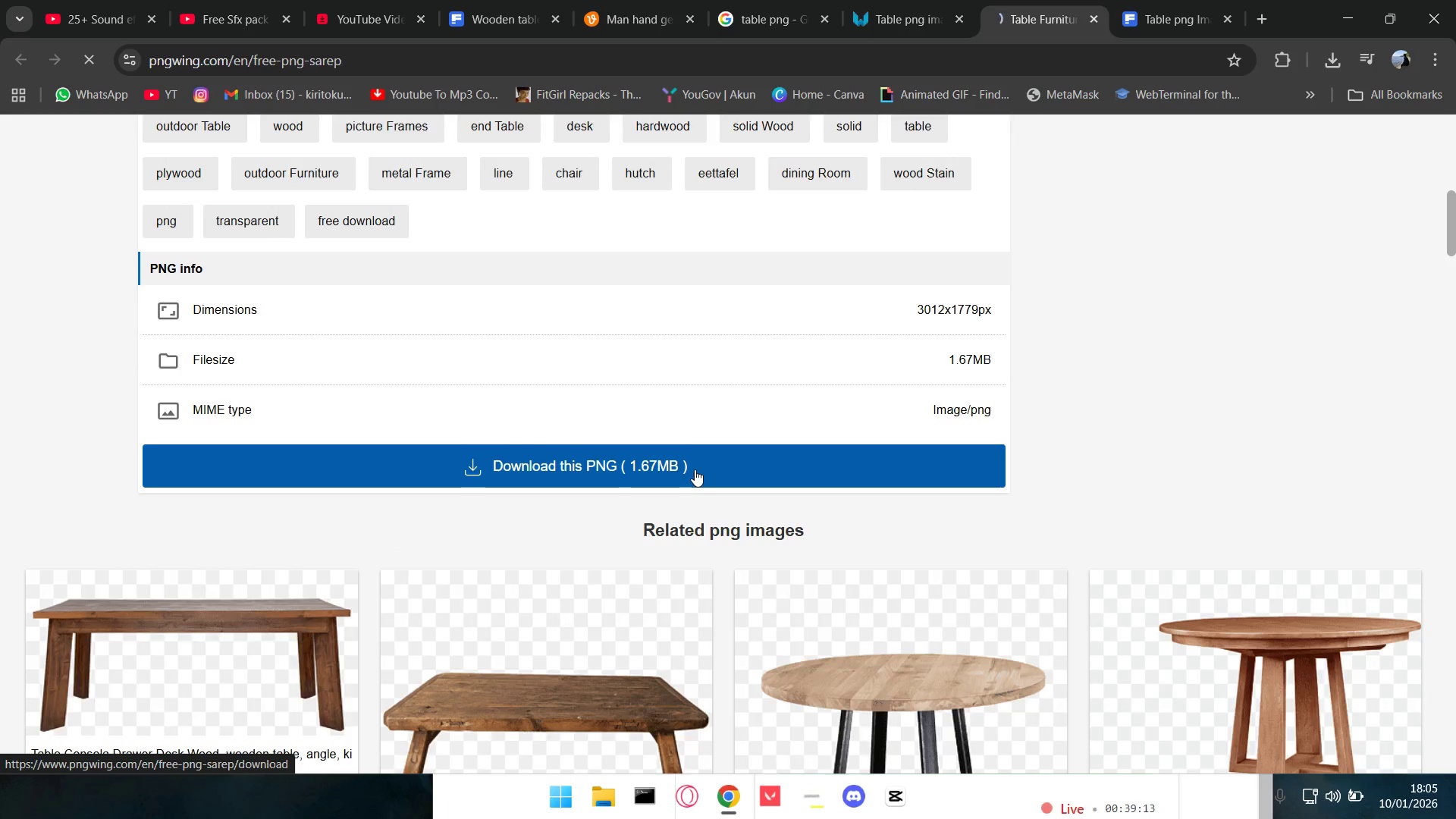 
scroll: coordinate [702, 475], scroll_direction: up, amount: 4.0
 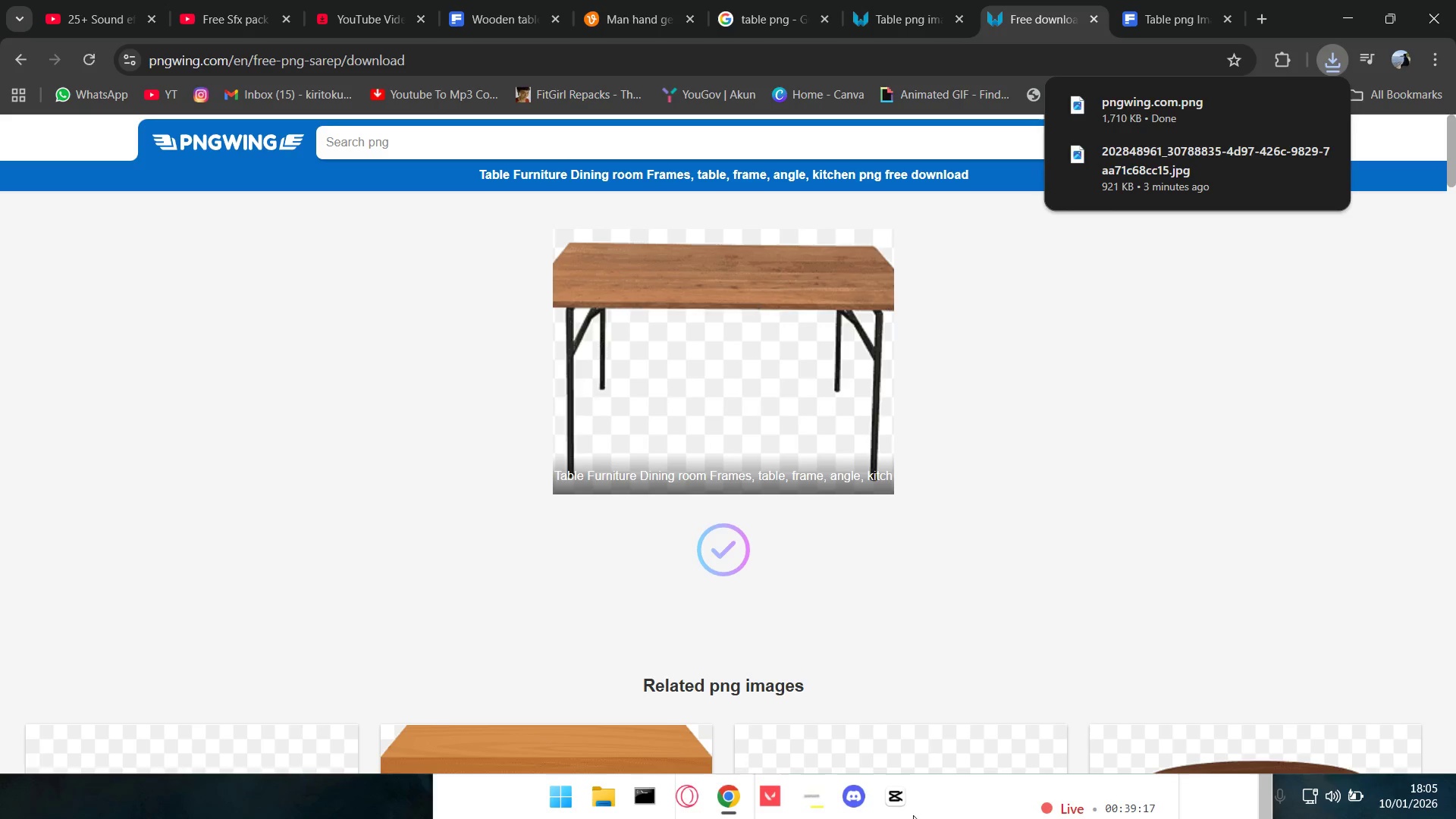 
left_click([895, 798])
 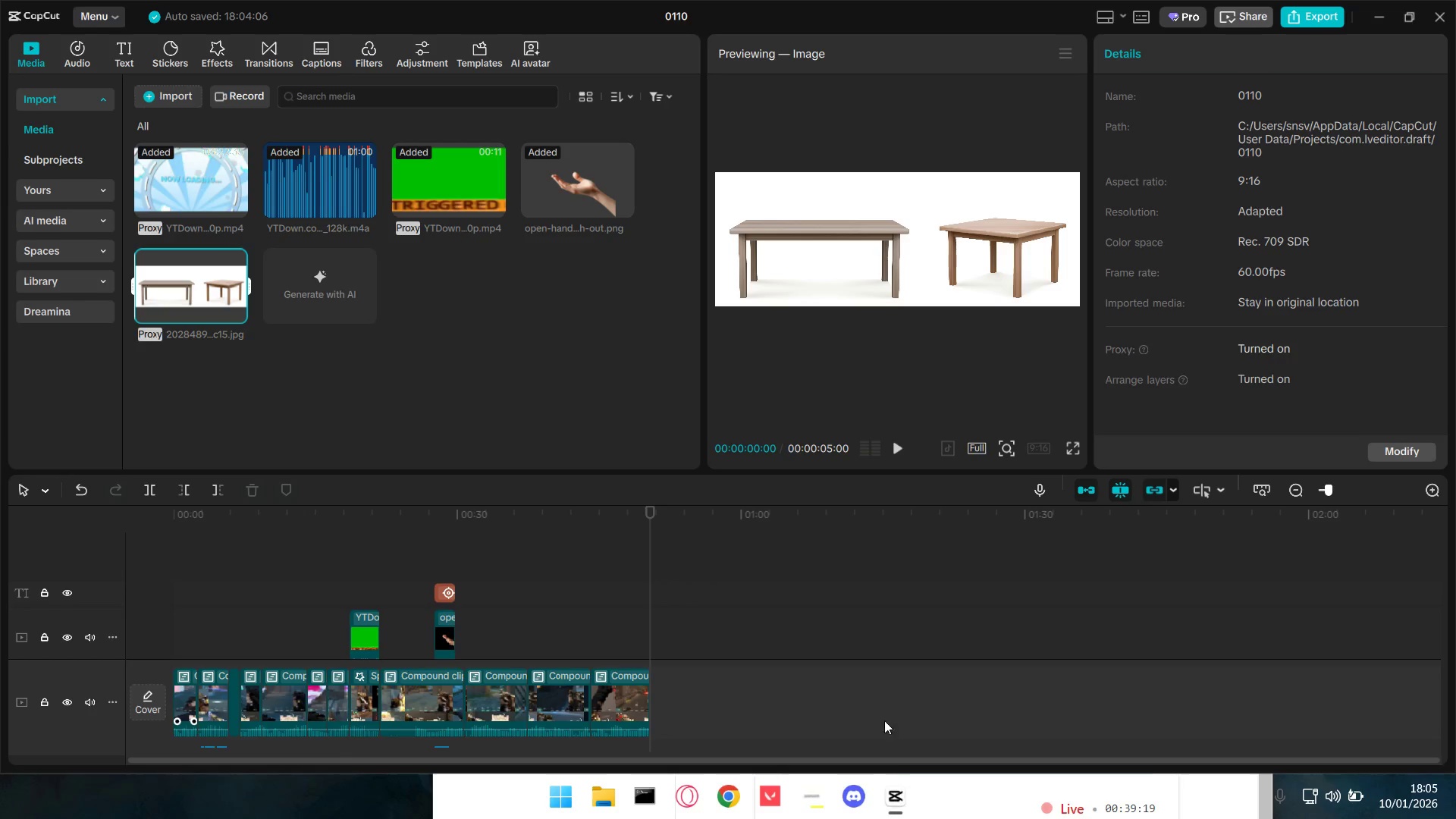 
key(Alt+AltLeft)
 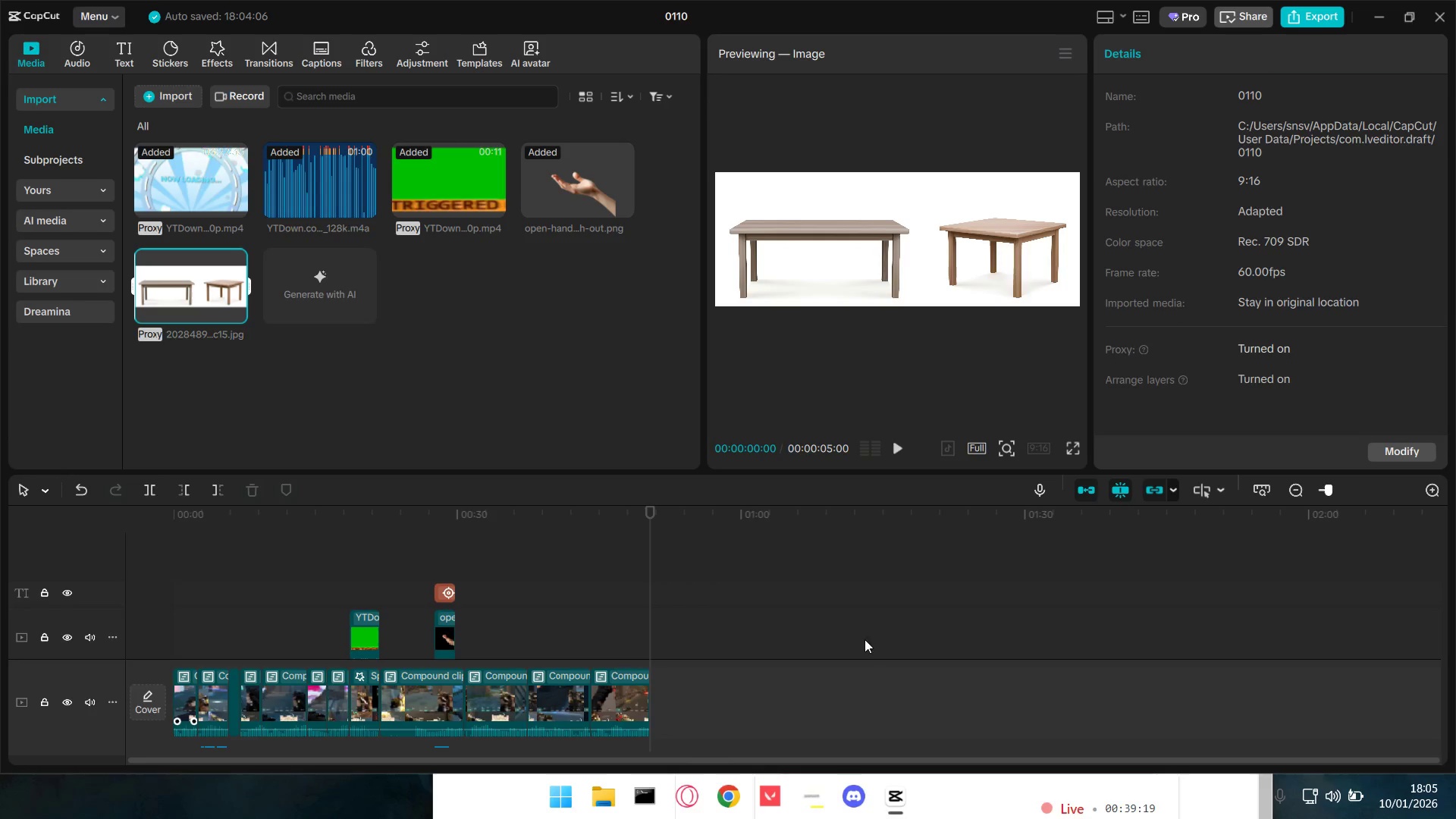 
key(Alt+Tab)
 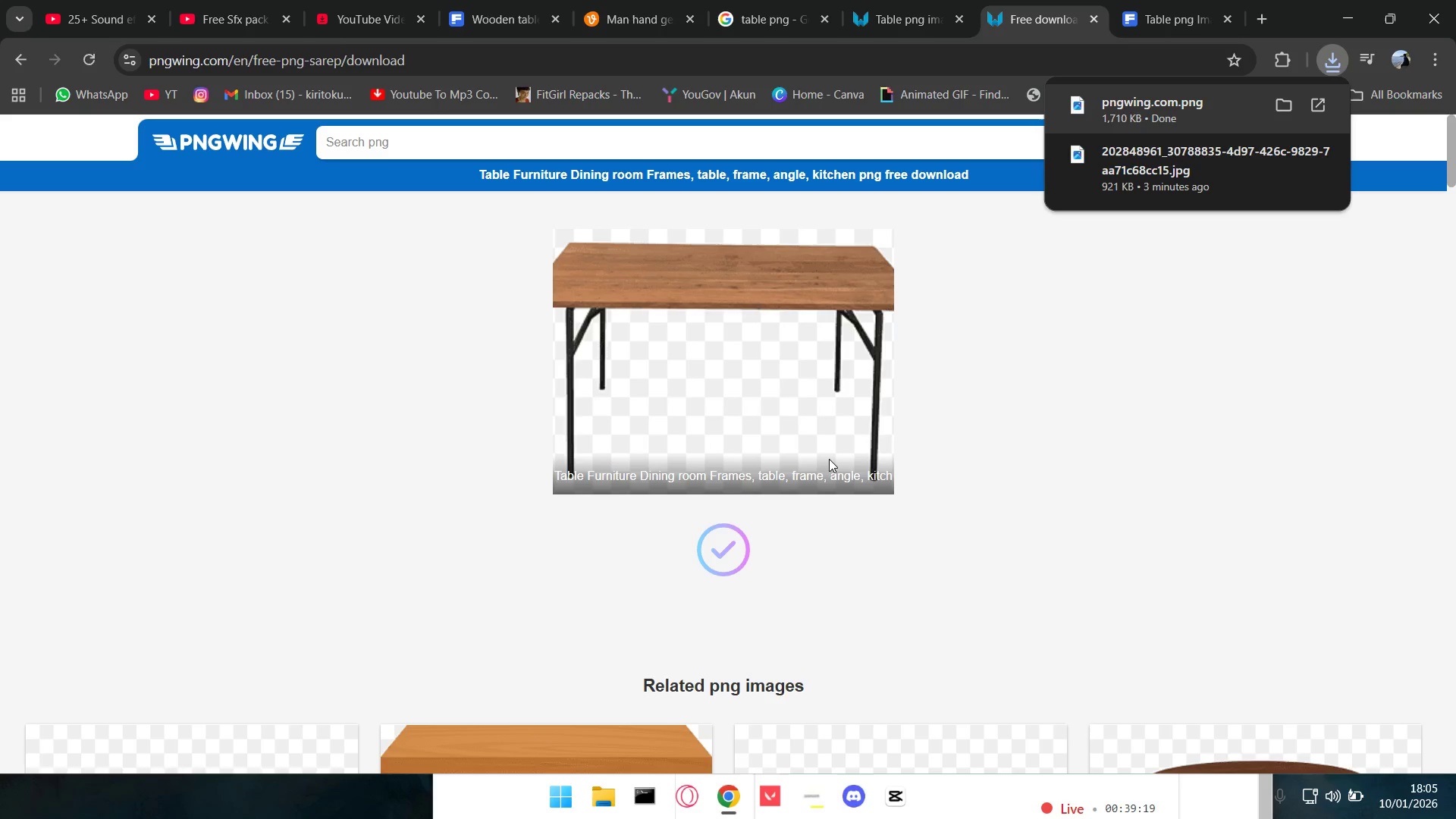 
key(Alt+Tab)
 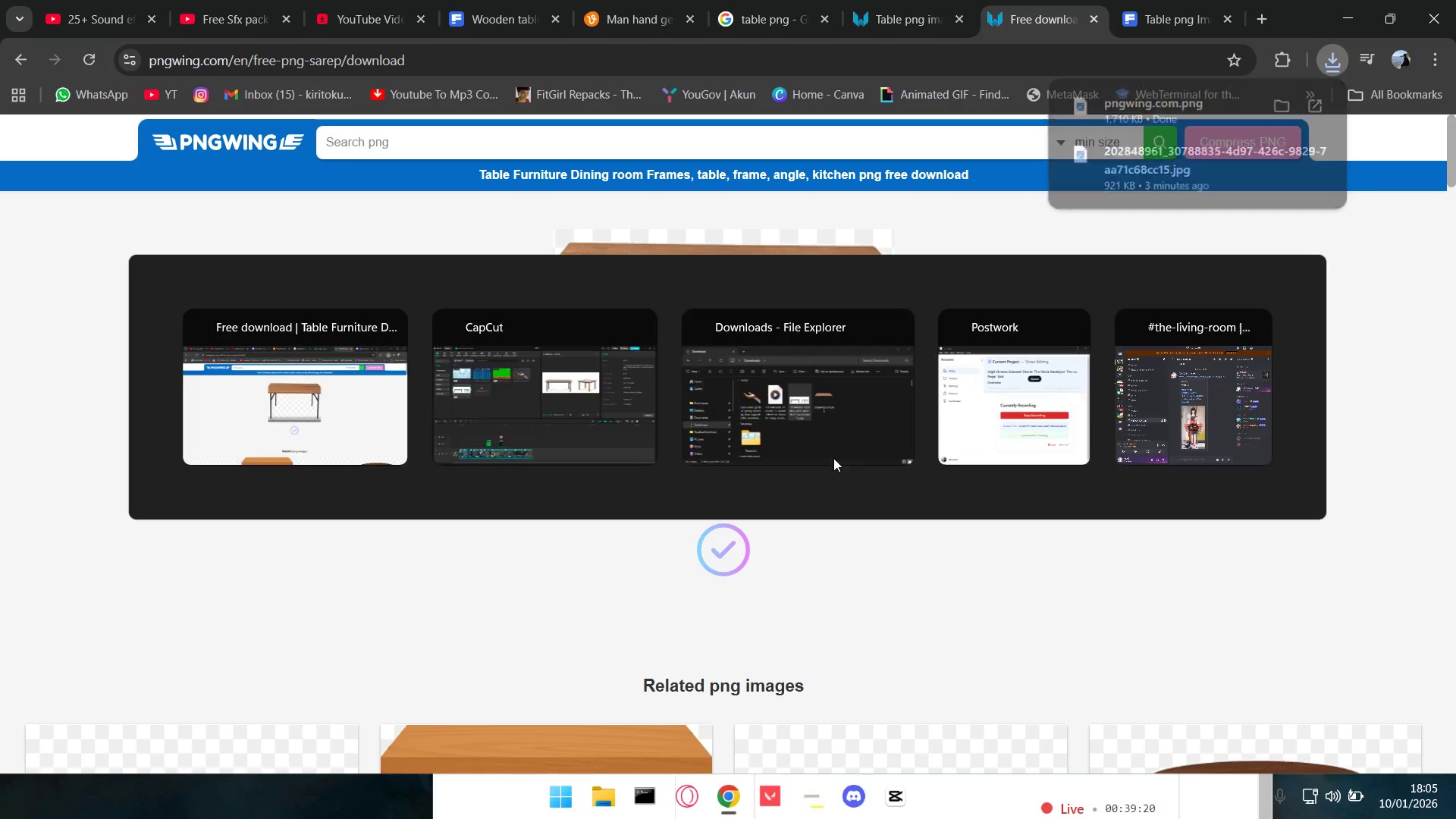 
key(Alt+Tab)
 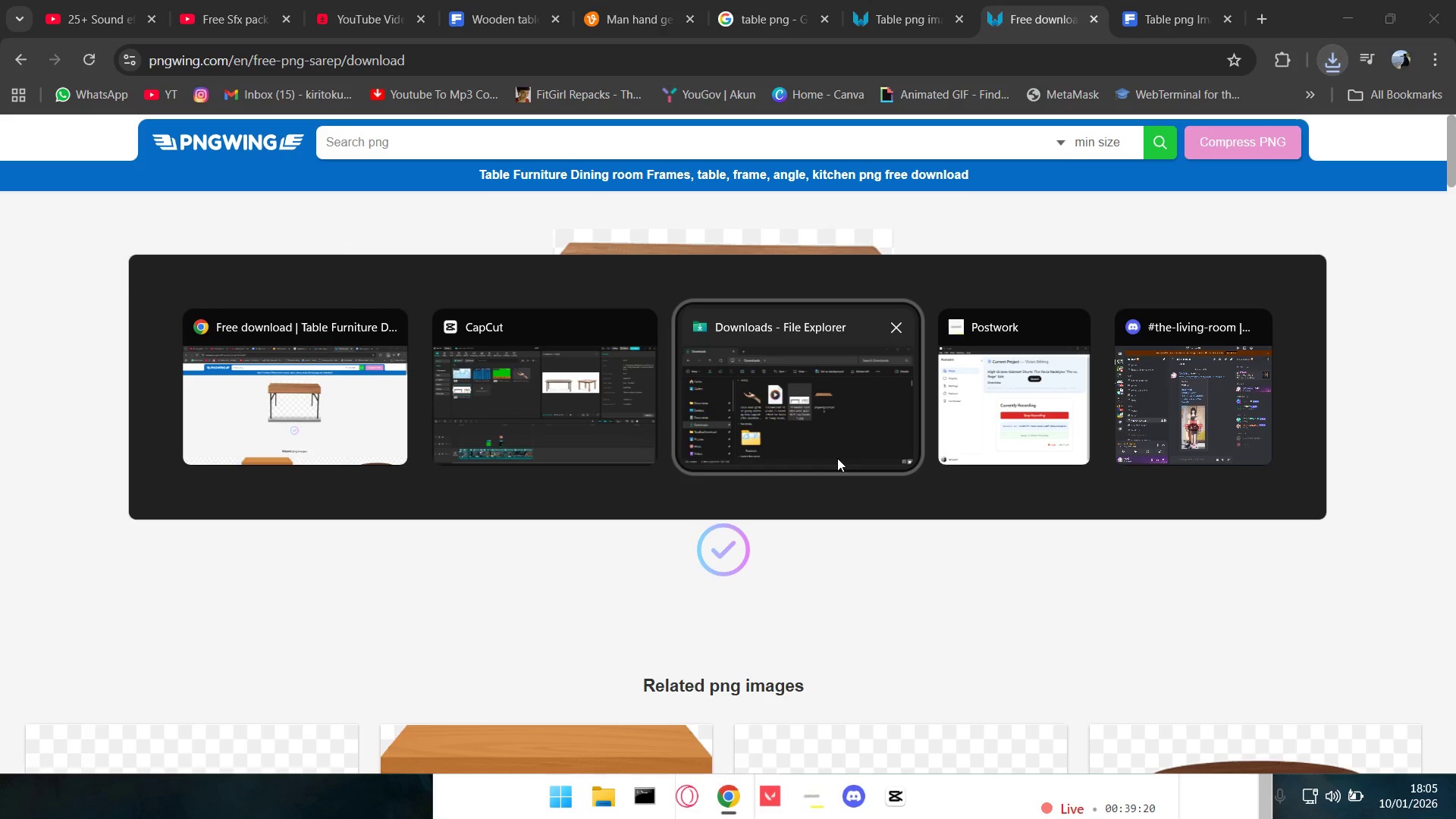 
key(Alt+Tab)
 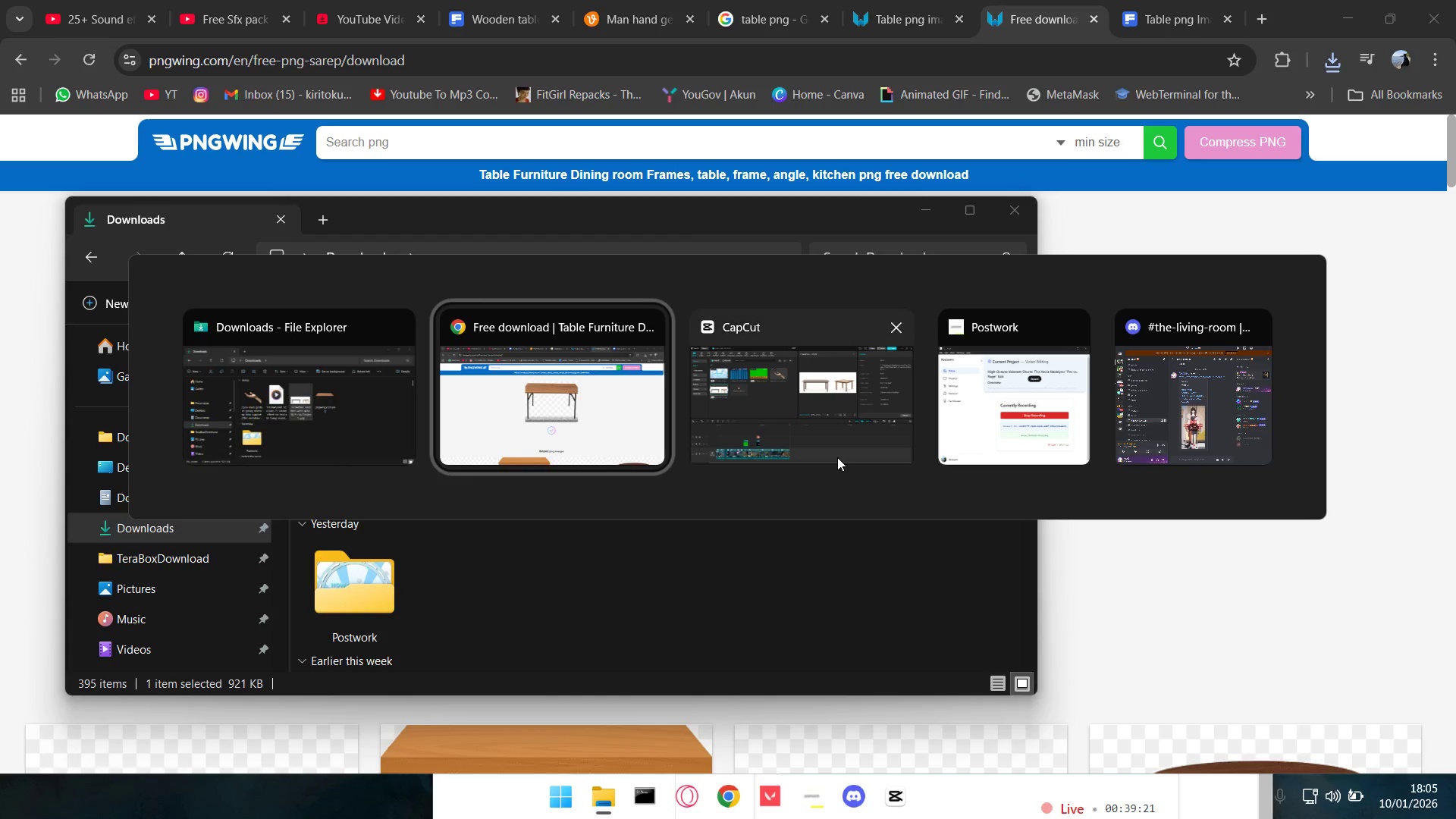 
key(Alt+Tab)
 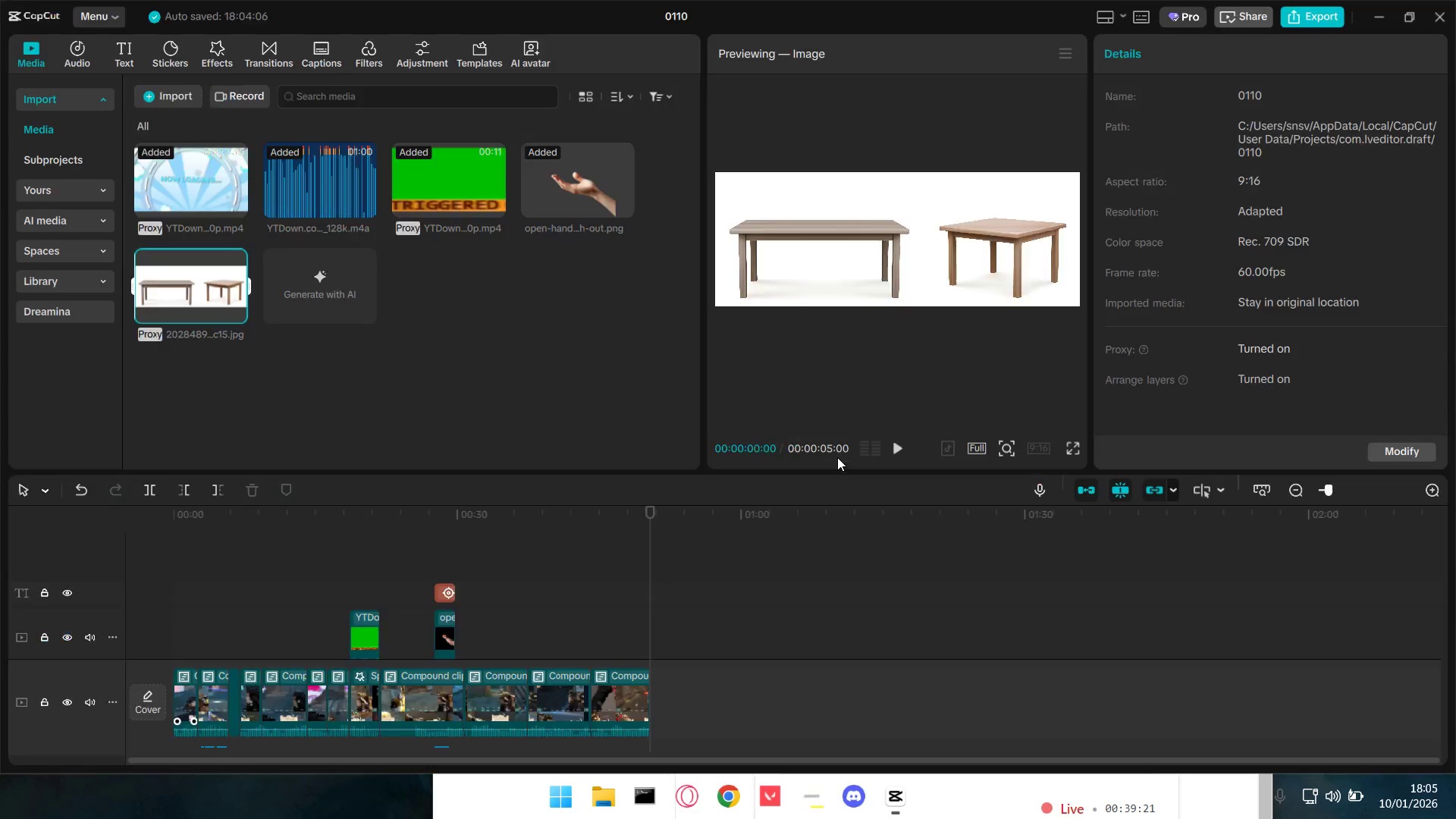 
key(Alt+AltLeft)
 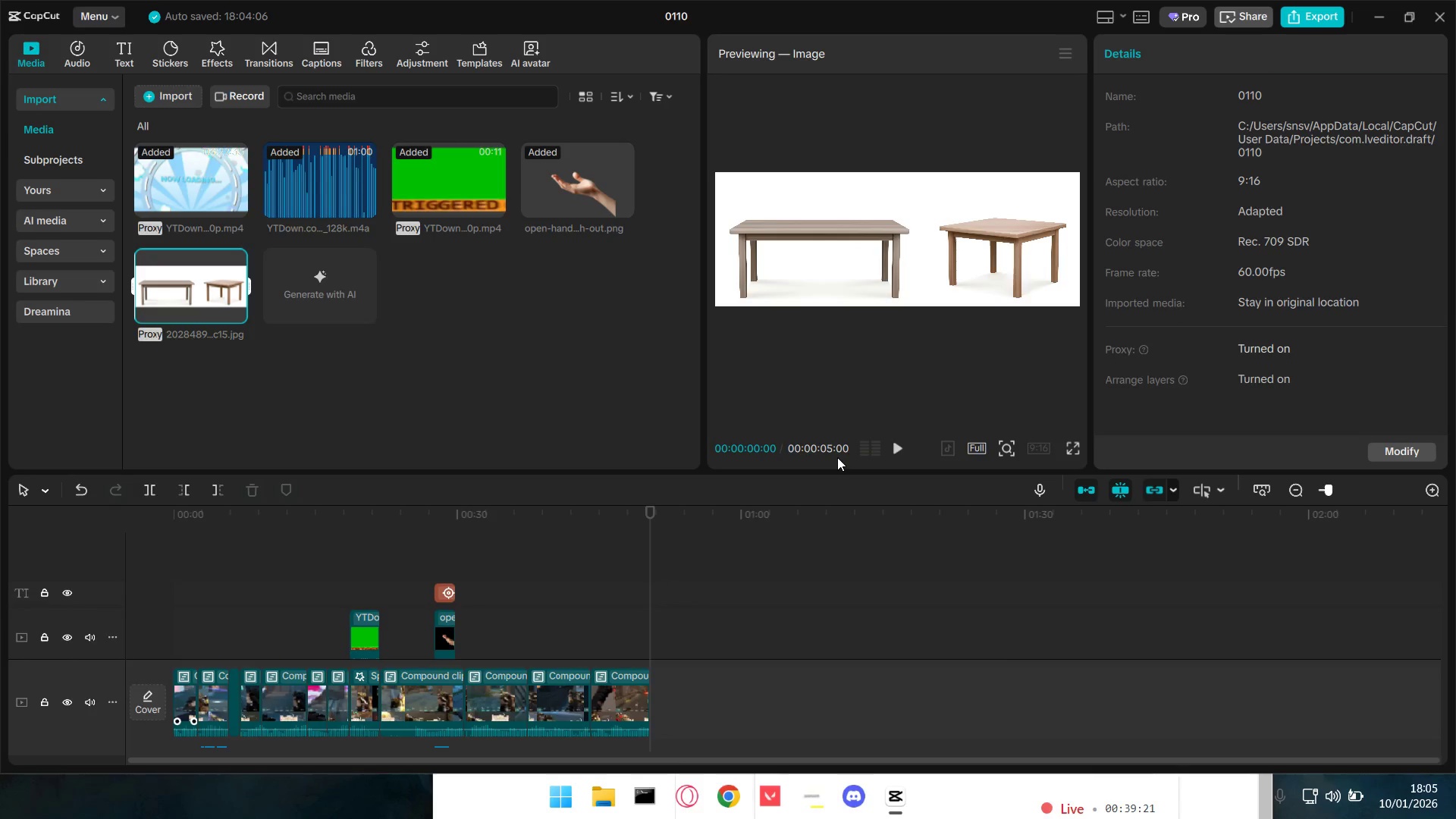 
key(Alt+Tab)
 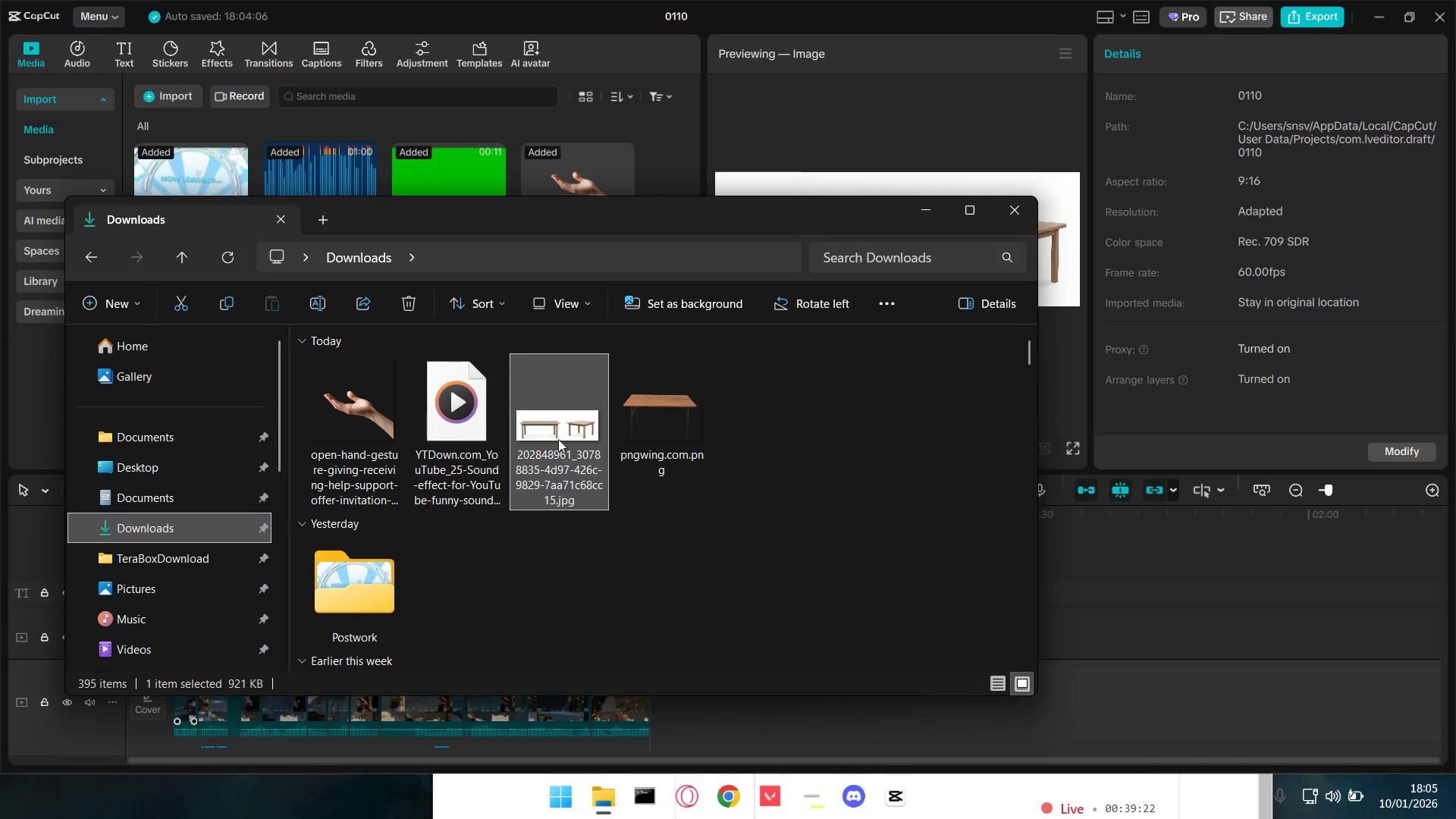 
left_click_drag(start_coordinate=[654, 429], to_coordinate=[559, 171])
 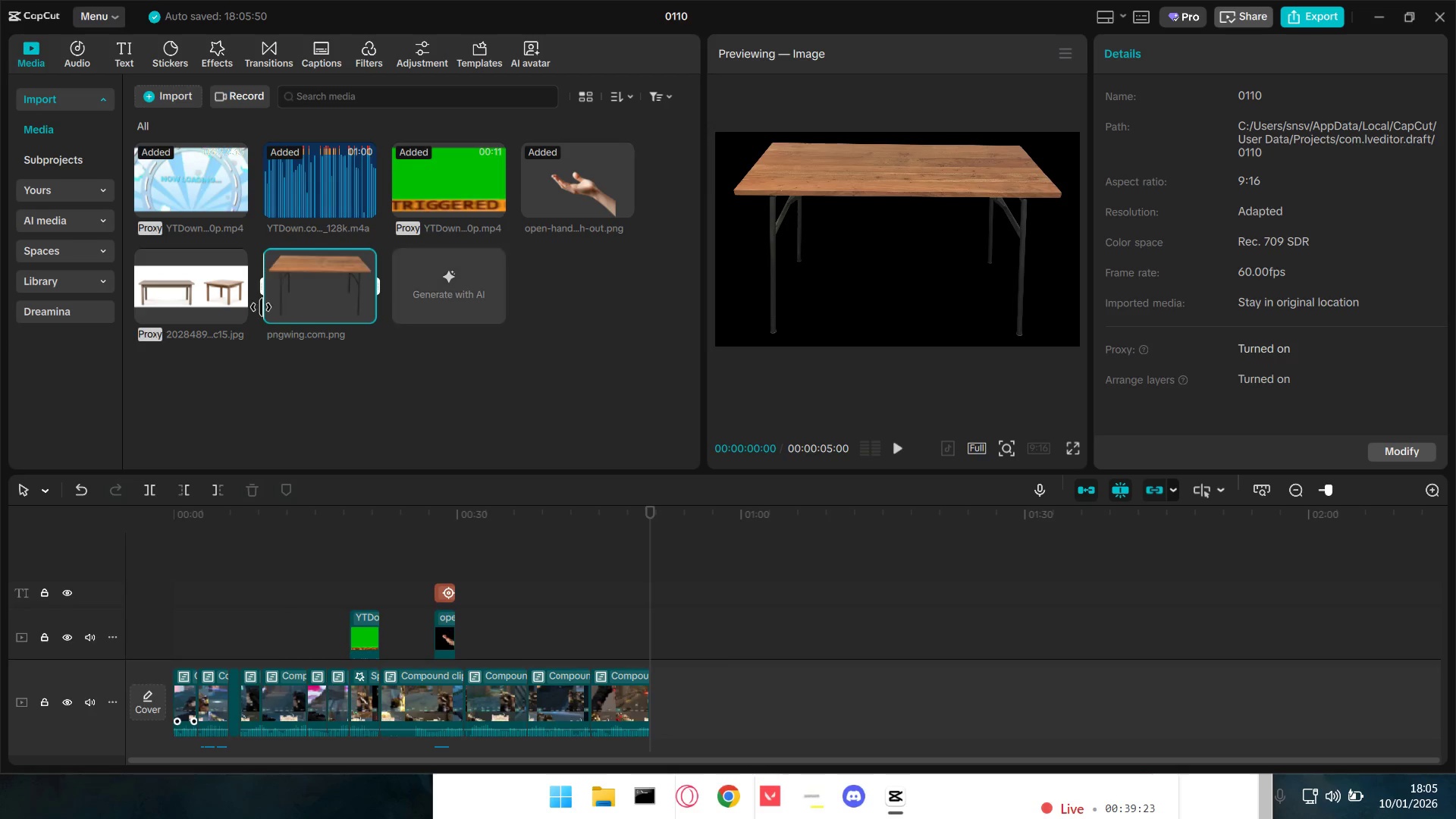 
left_click_drag(start_coordinate=[296, 299], to_coordinate=[516, 620])
 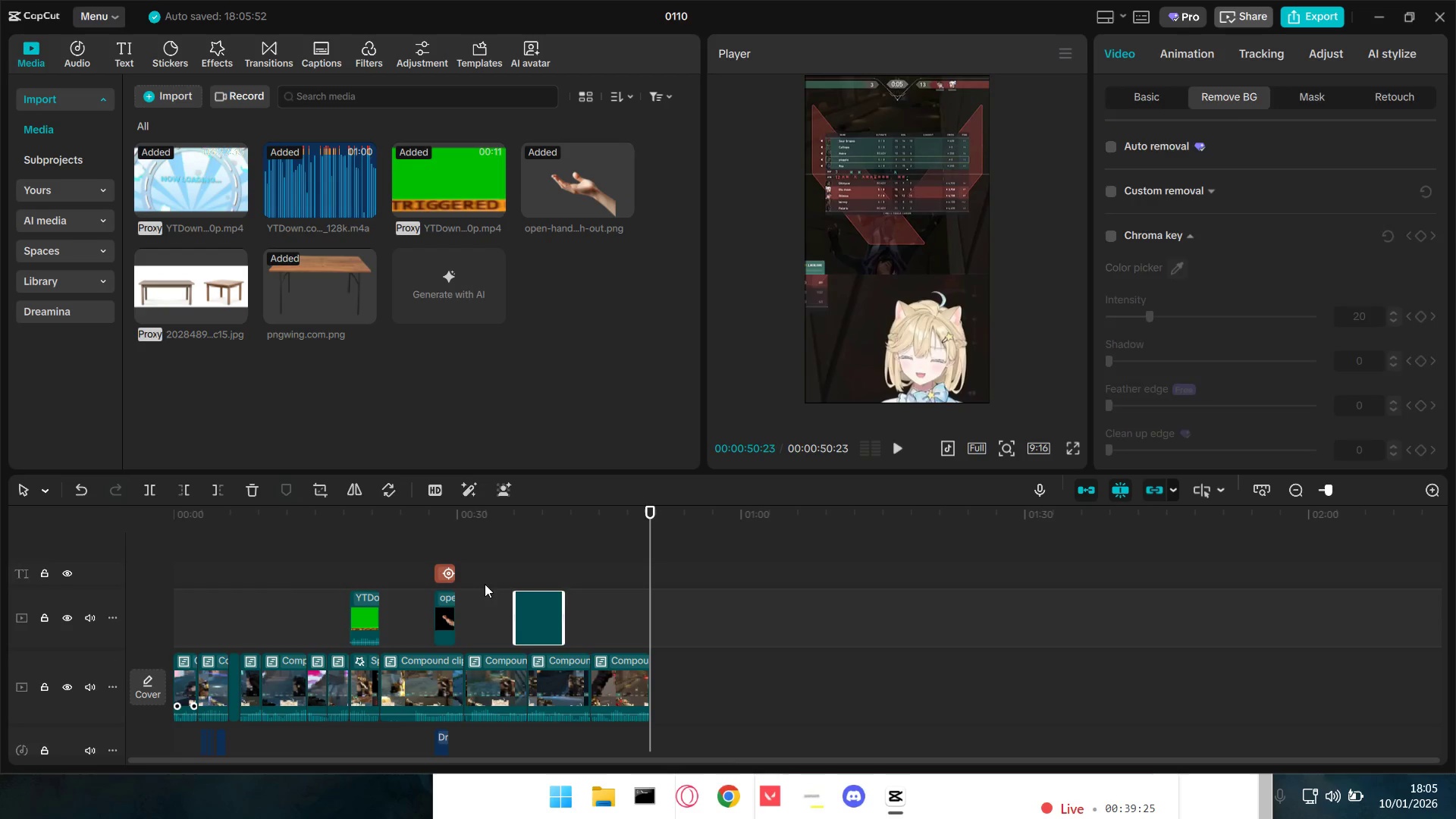 
key(Space)
 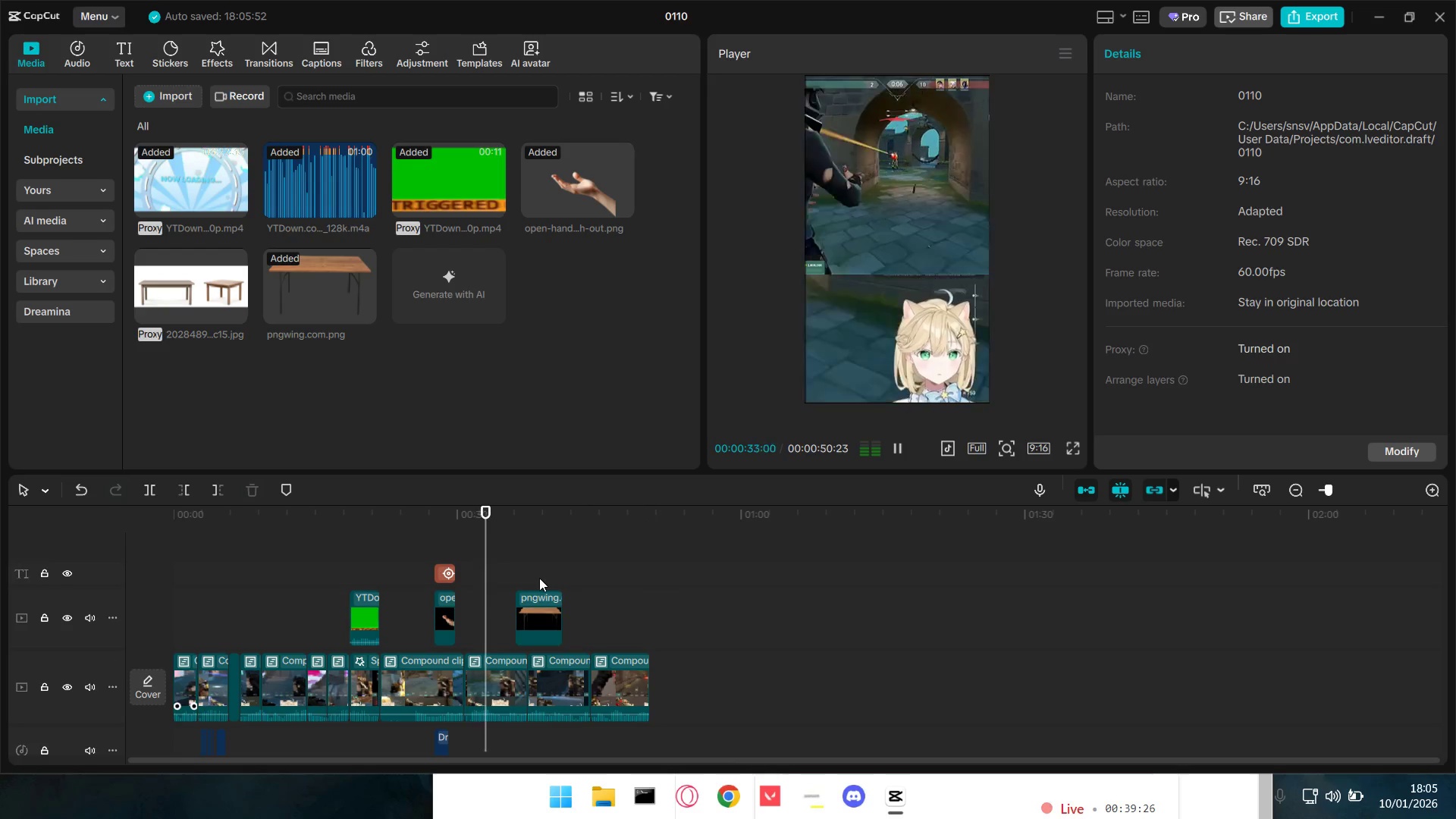 
hold_key(key=ControlLeft, duration=0.81)
scroll: coordinate [531, 614], scroll_direction: up, amount: 6.0
 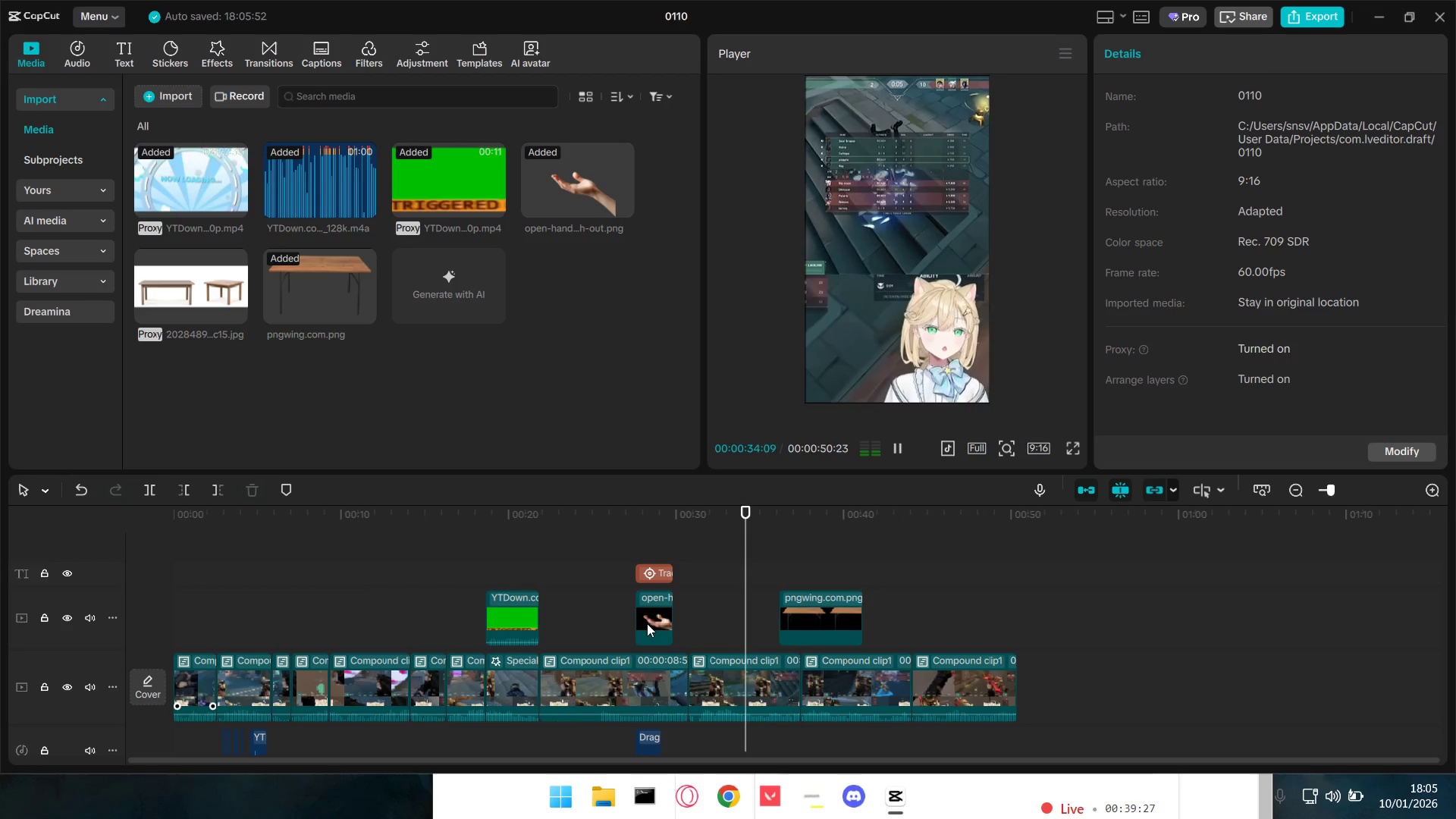 
key(Space)
 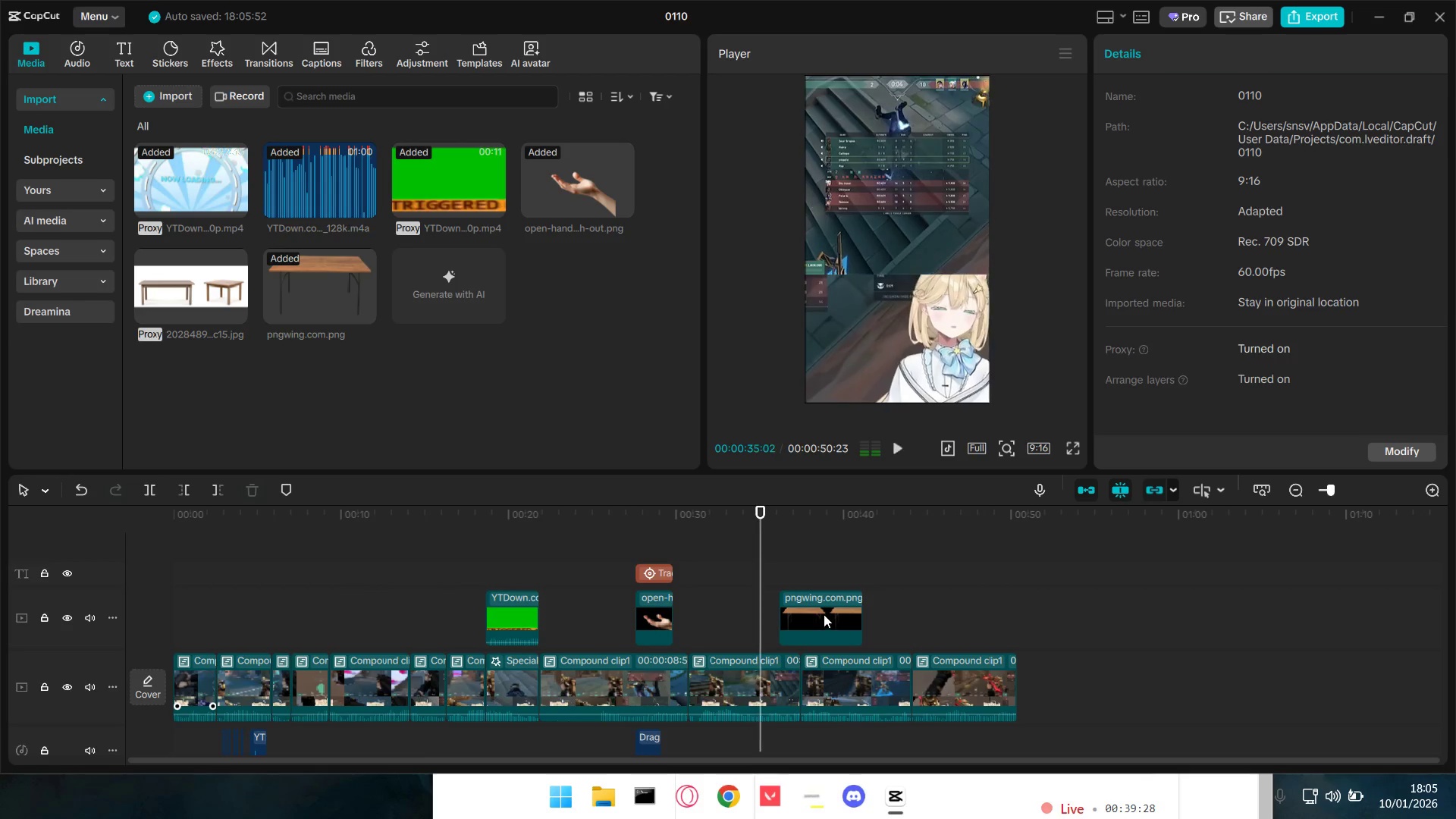 
left_click_drag(start_coordinate=[827, 615], to_coordinate=[776, 614])
 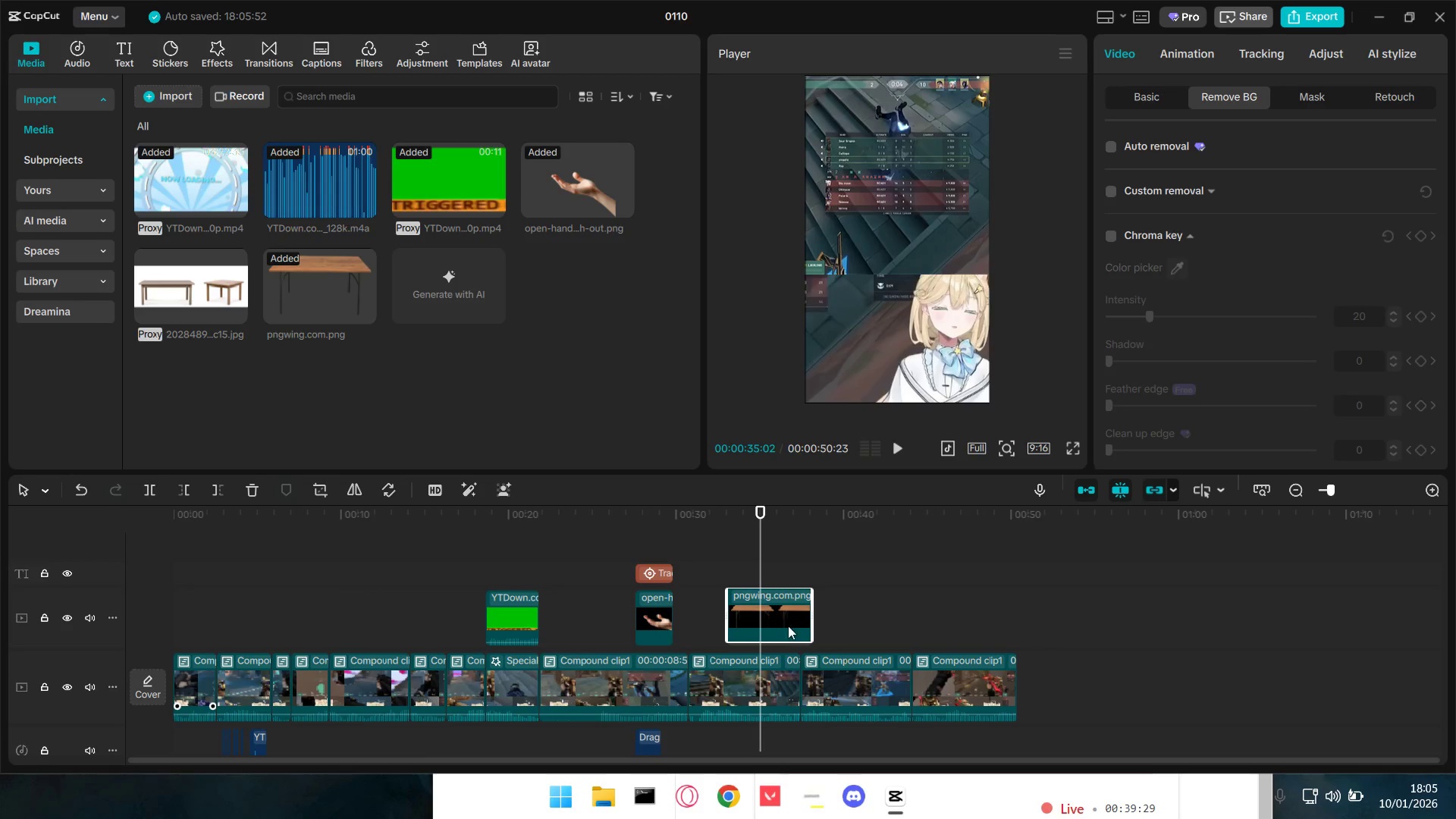 
hold_key(key=ControlLeft, duration=0.67)
scroll: coordinate [805, 639], scroll_direction: up, amount: 5.0
 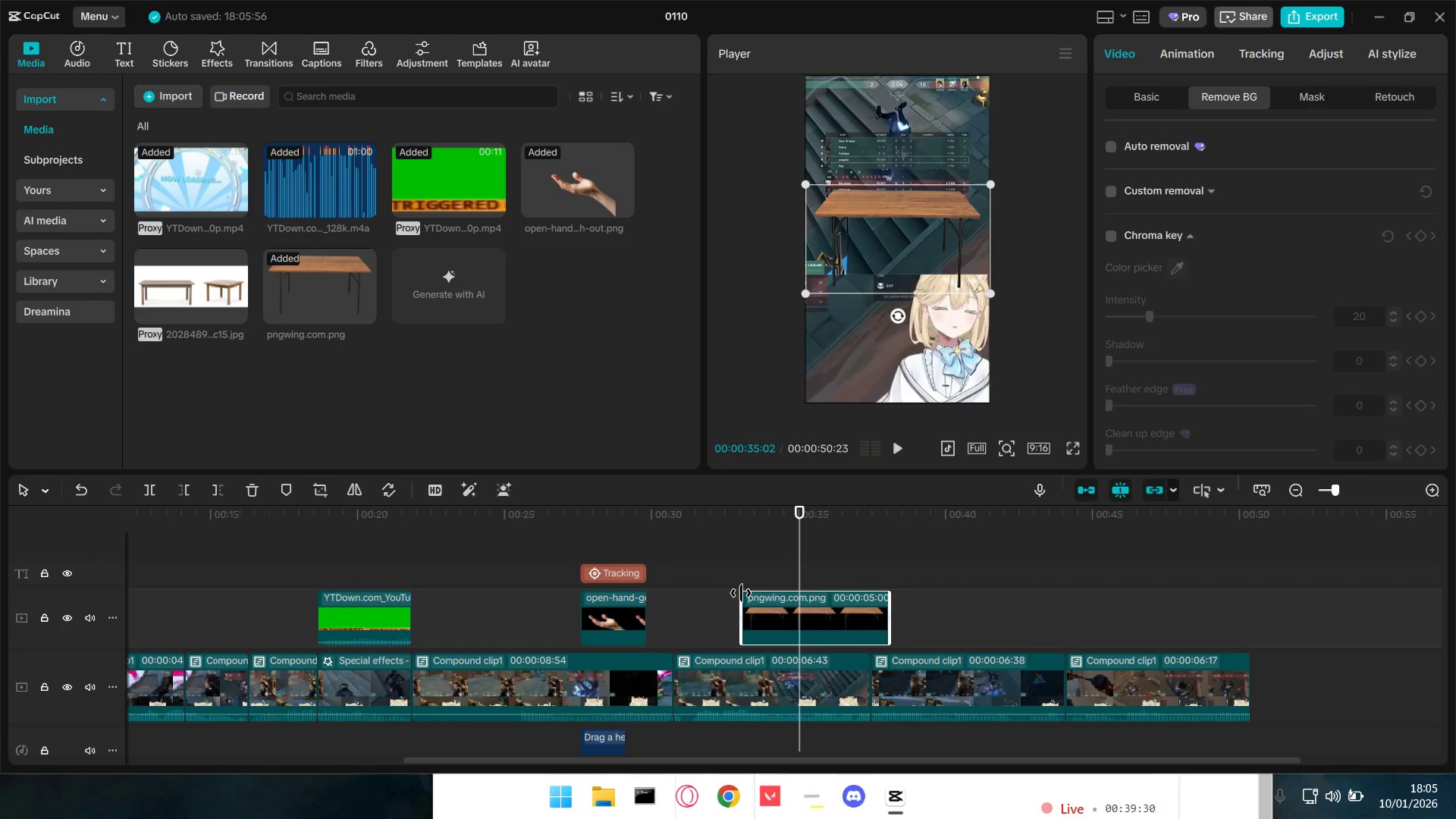 
left_click_drag(start_coordinate=[740, 603], to_coordinate=[790, 617])
 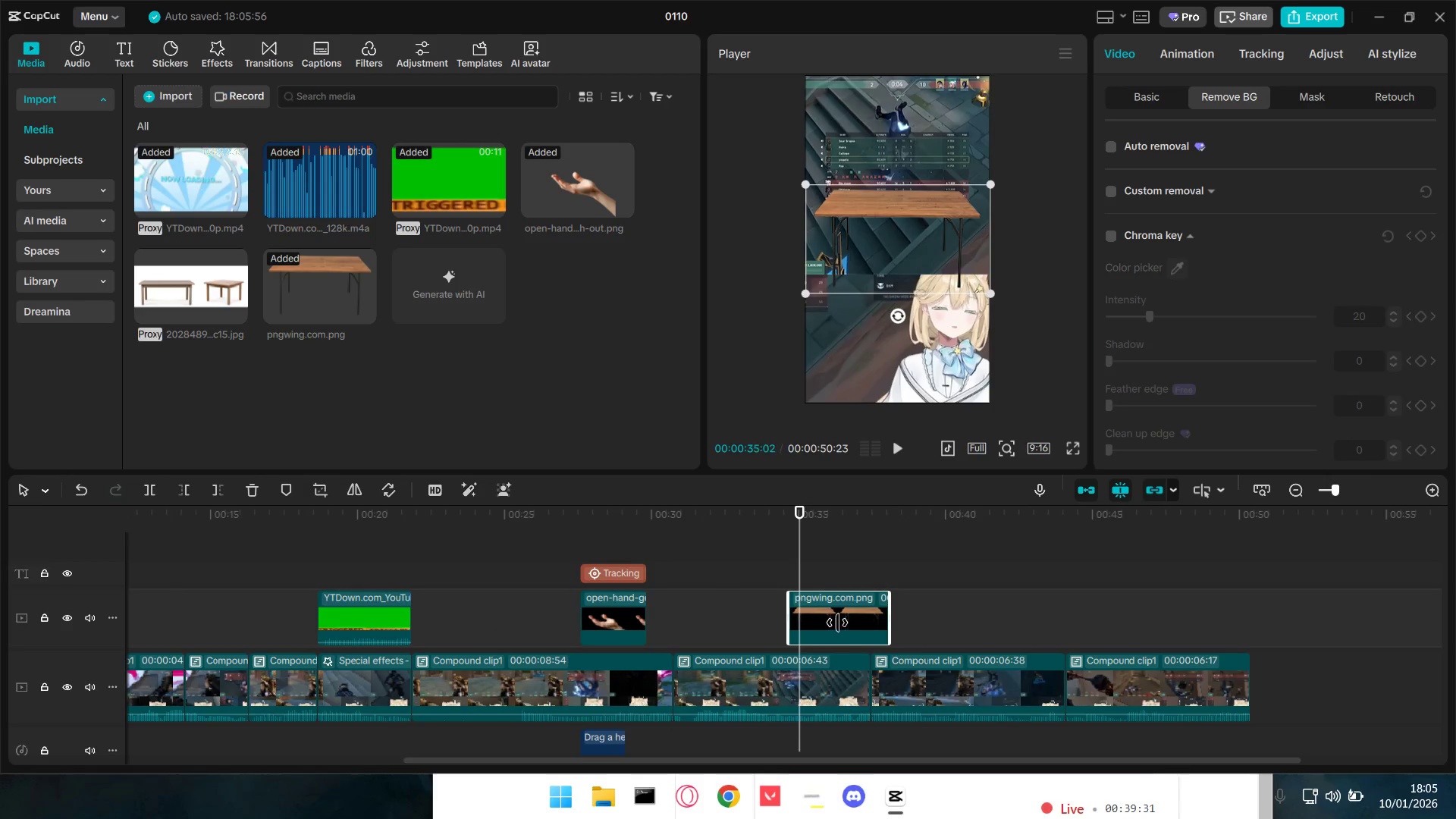 
left_click_drag(start_coordinate=[837, 623], to_coordinate=[814, 626])
 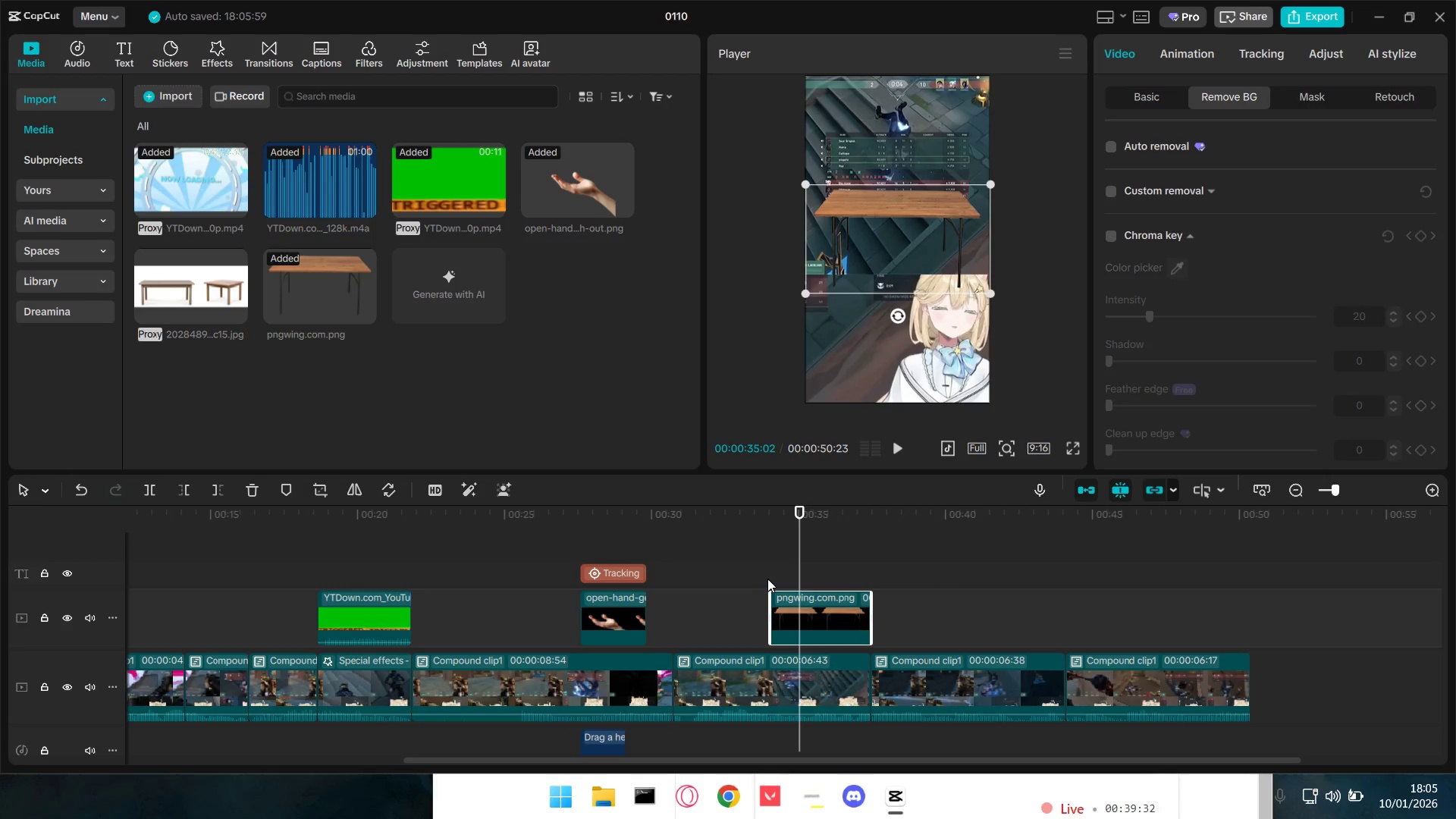 
left_click([761, 576])
 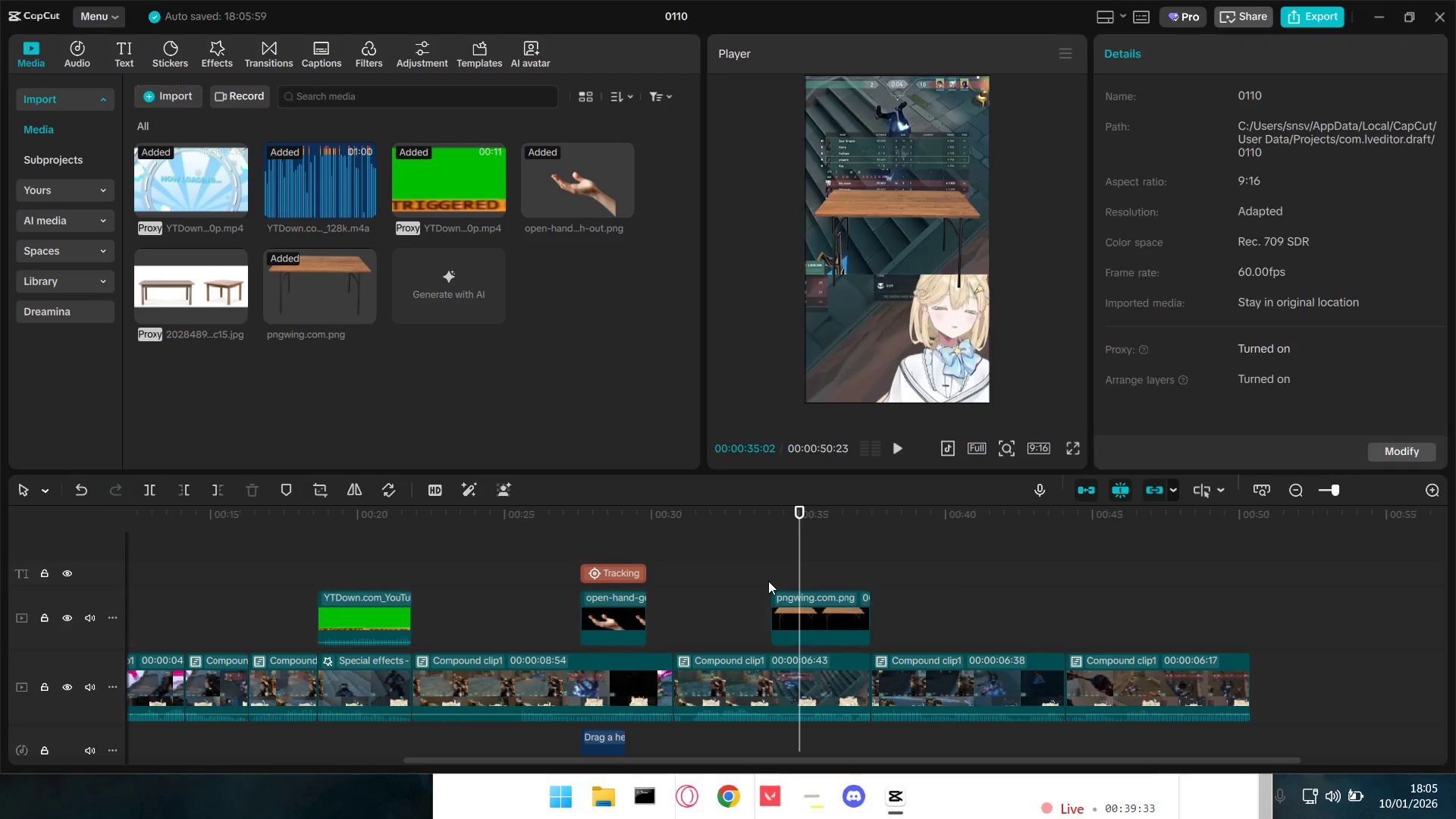 
key(Space)
 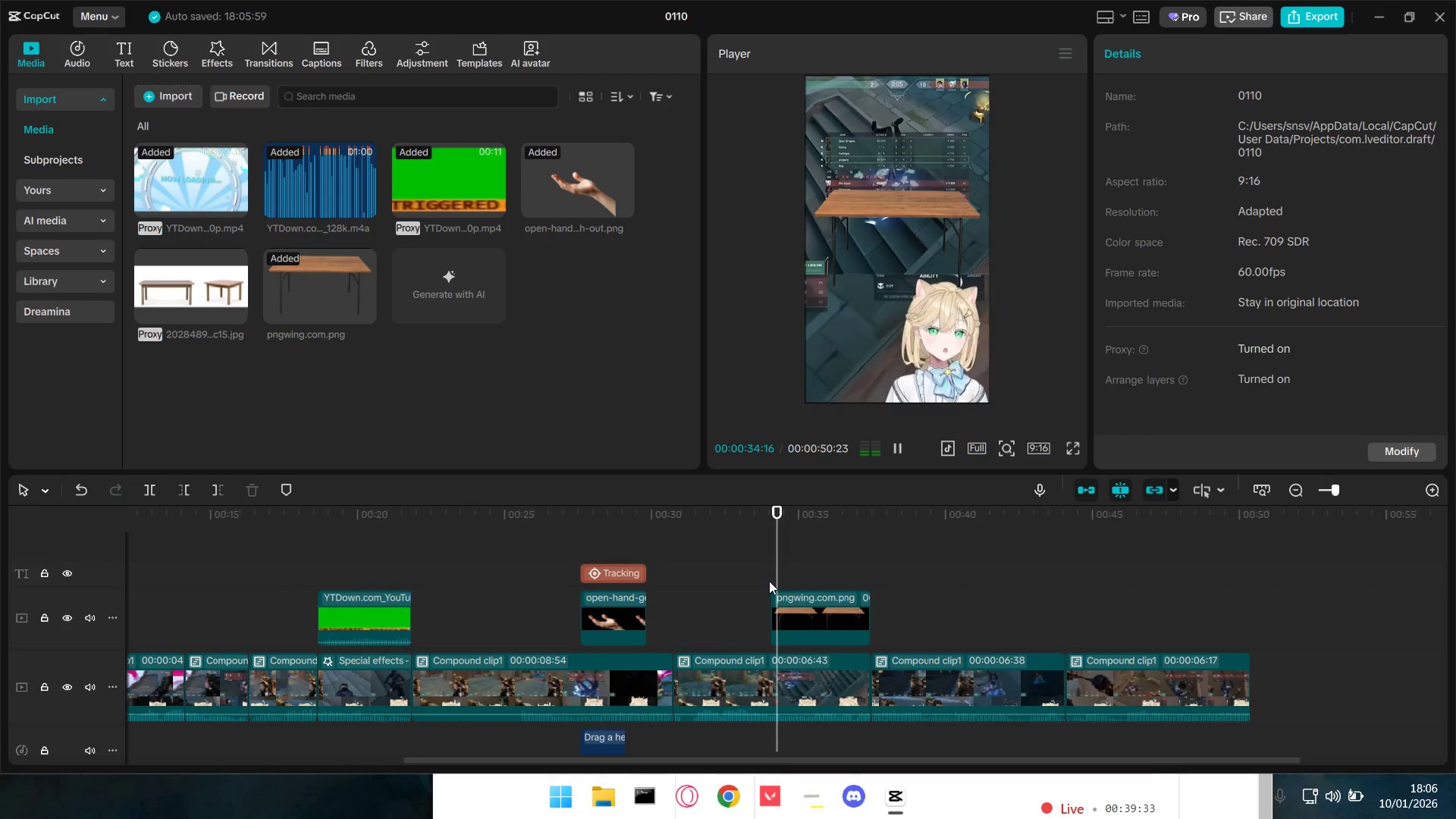 
key(Space)
 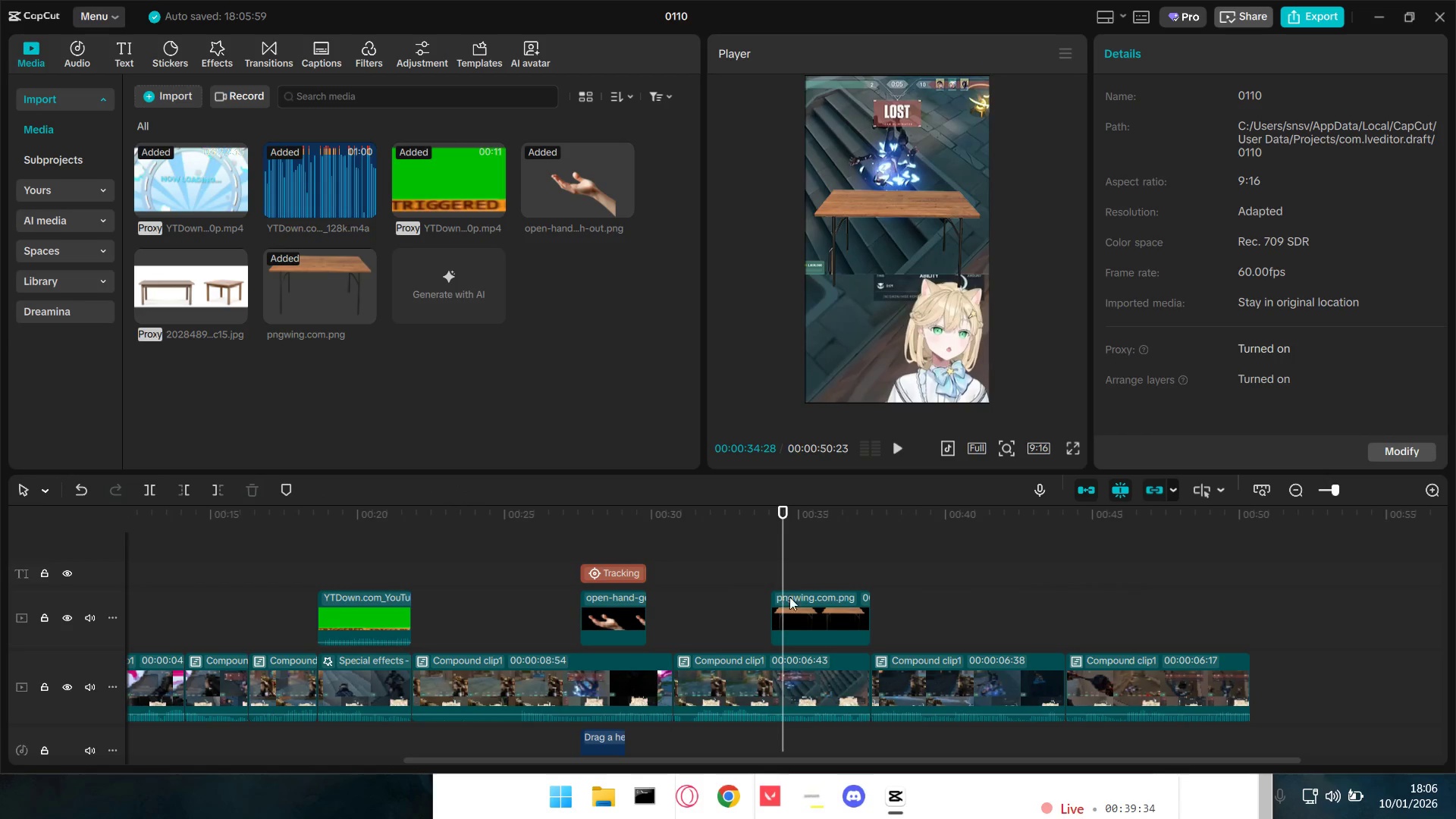 
key(Space)
 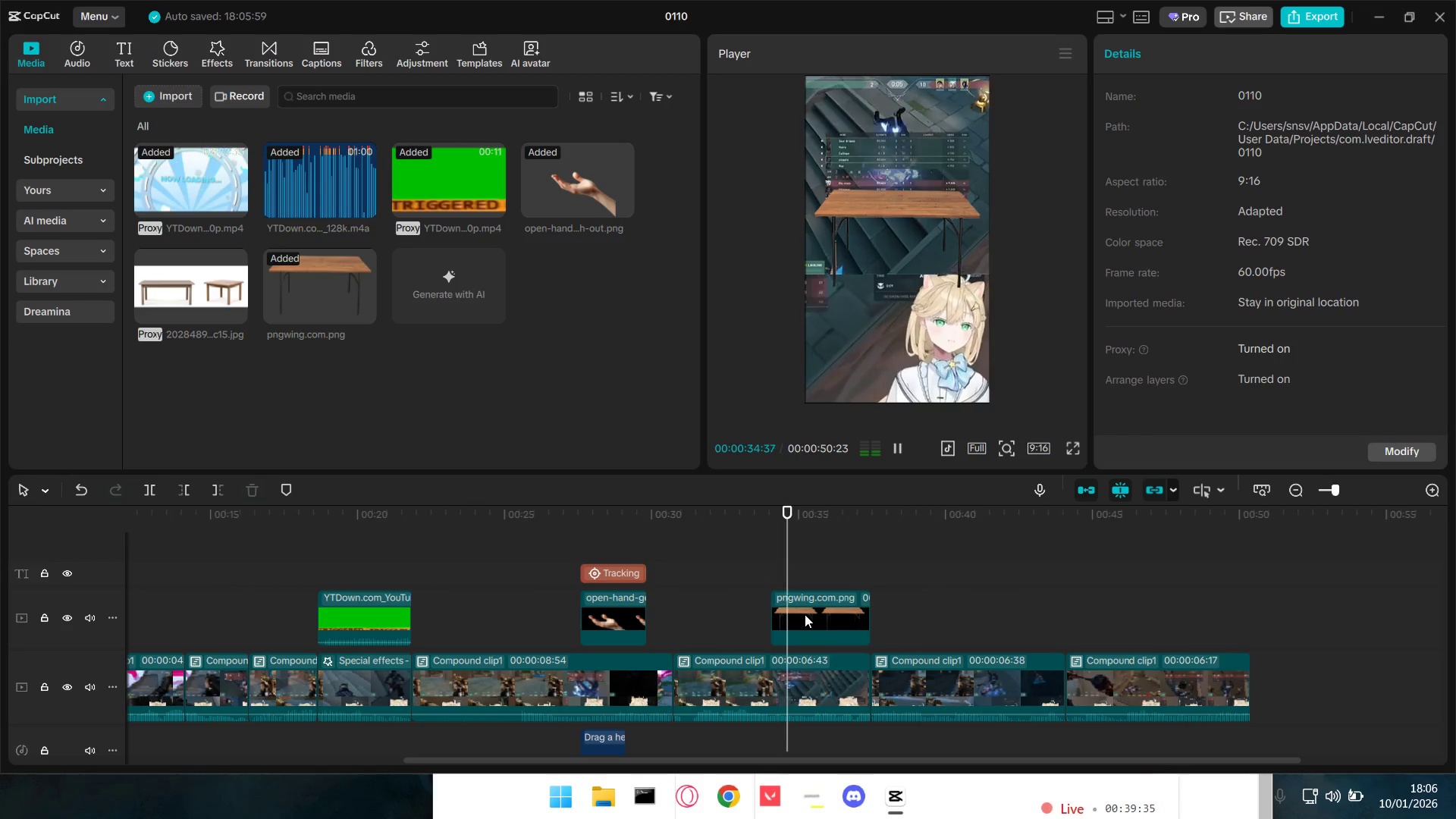 
key(Space)
 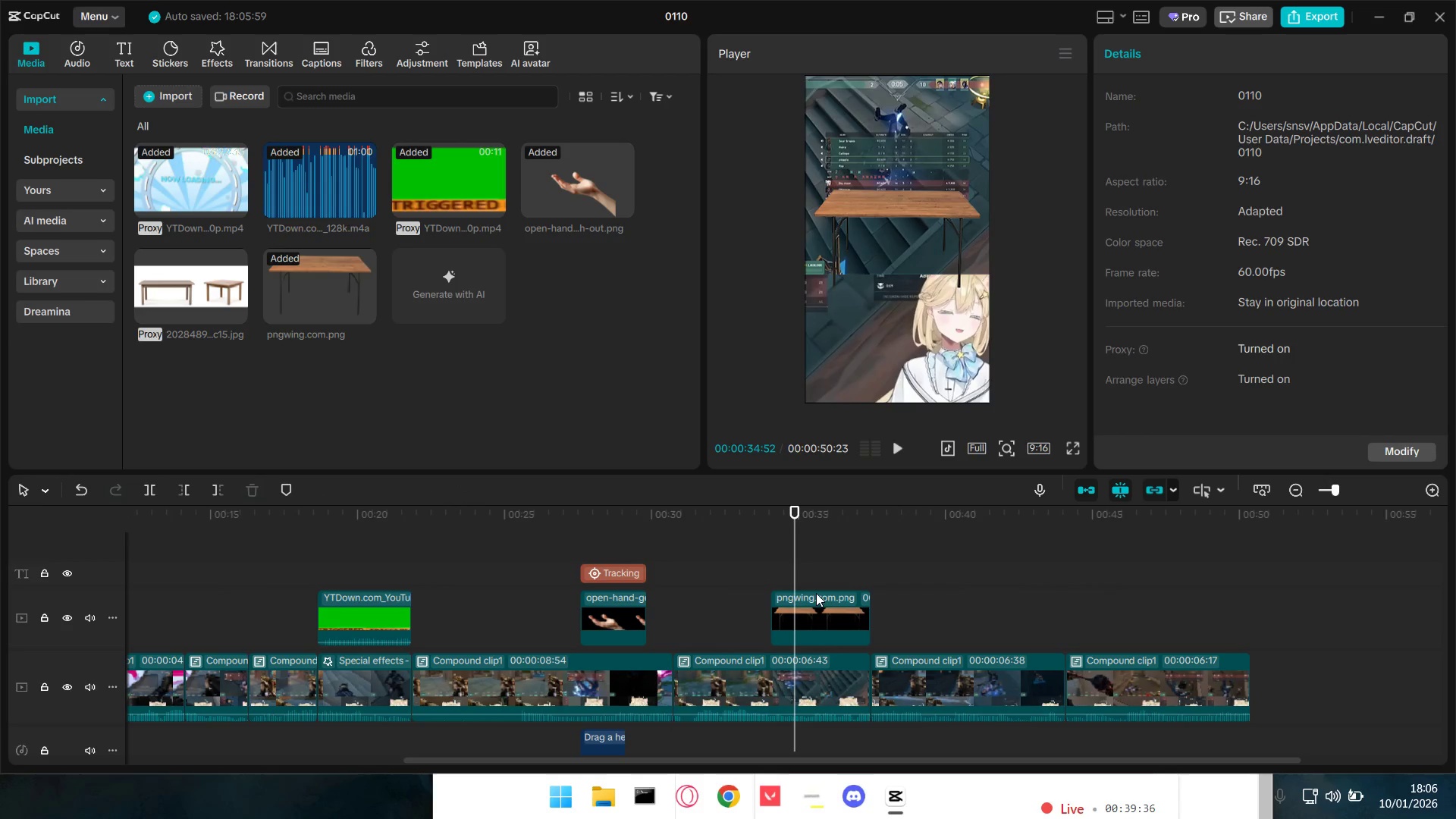 
hold_key(key=ControlLeft, duration=0.61)
scroll: coordinate [789, 663], scroll_direction: up, amount: 10.0
 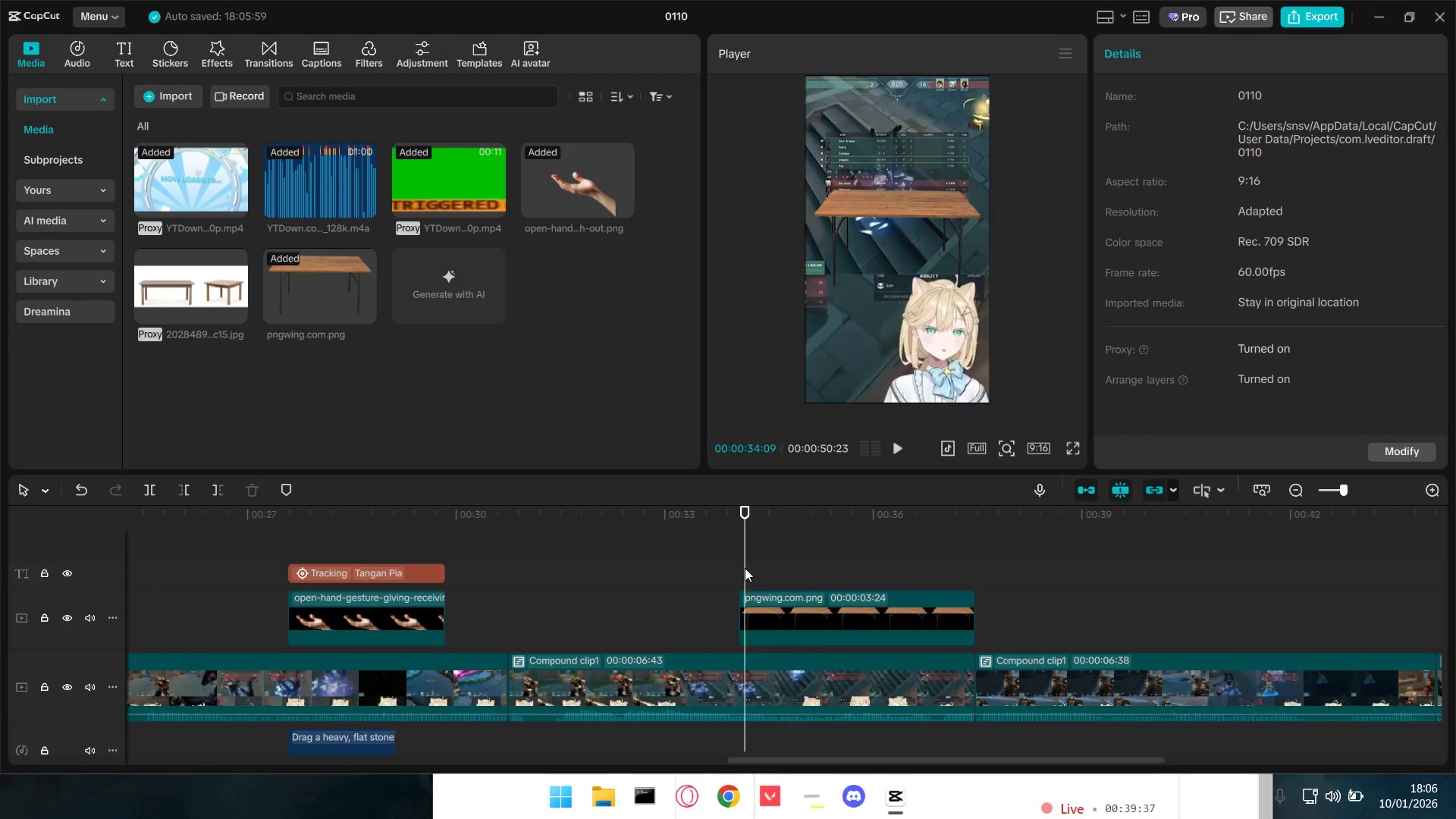 
key(Space)
 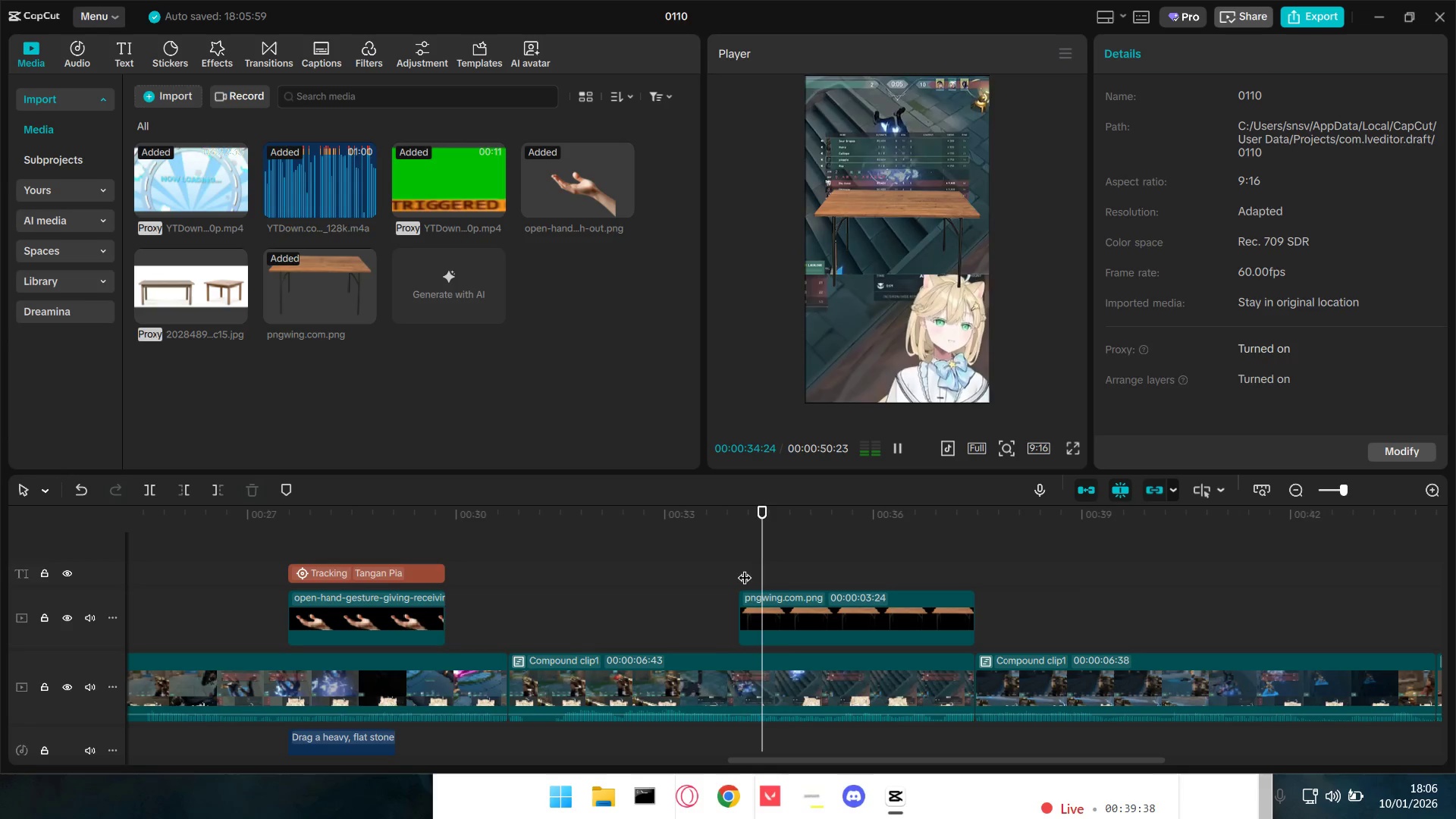 
key(Space)
 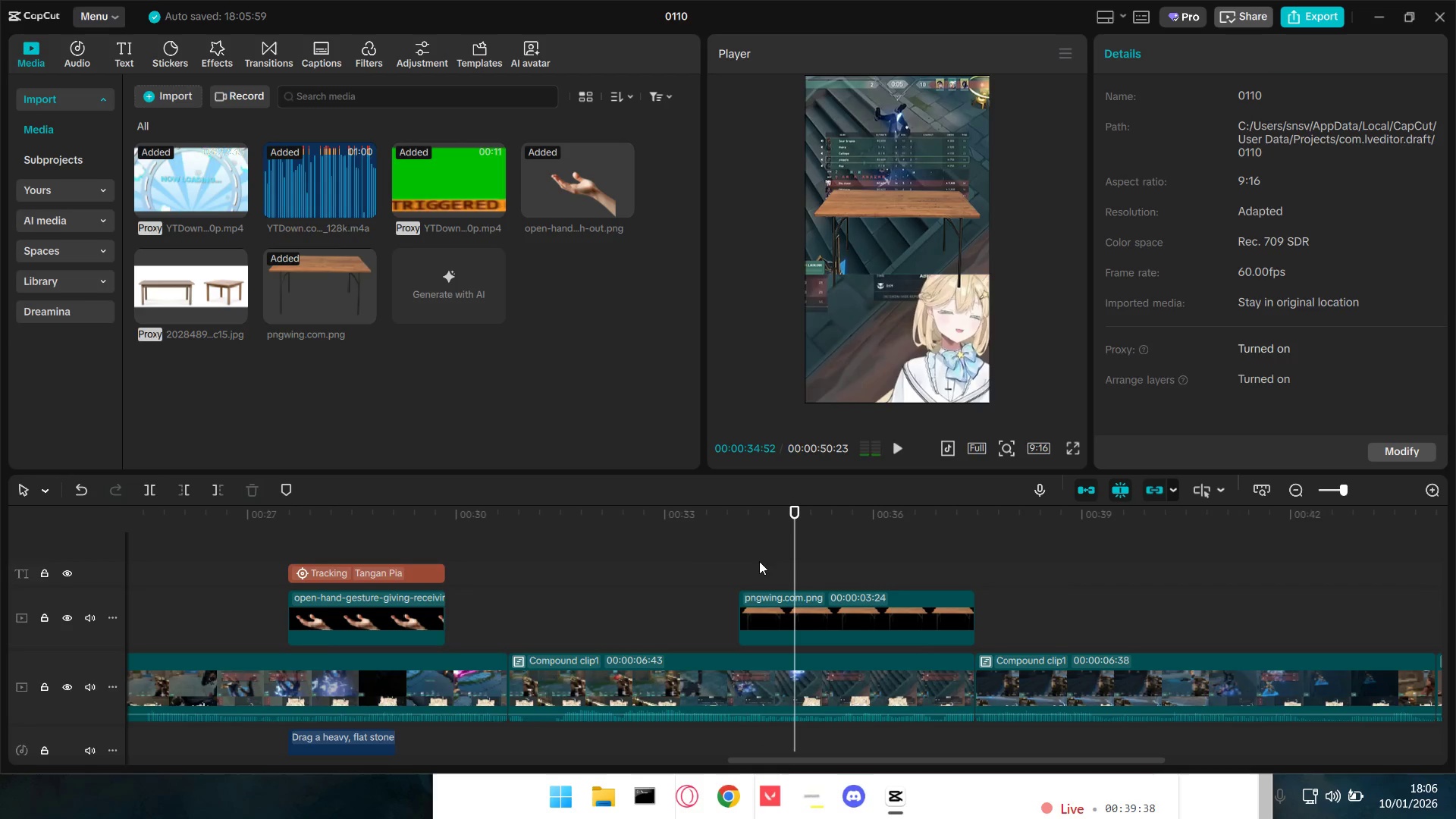 
left_click([700, 560])
 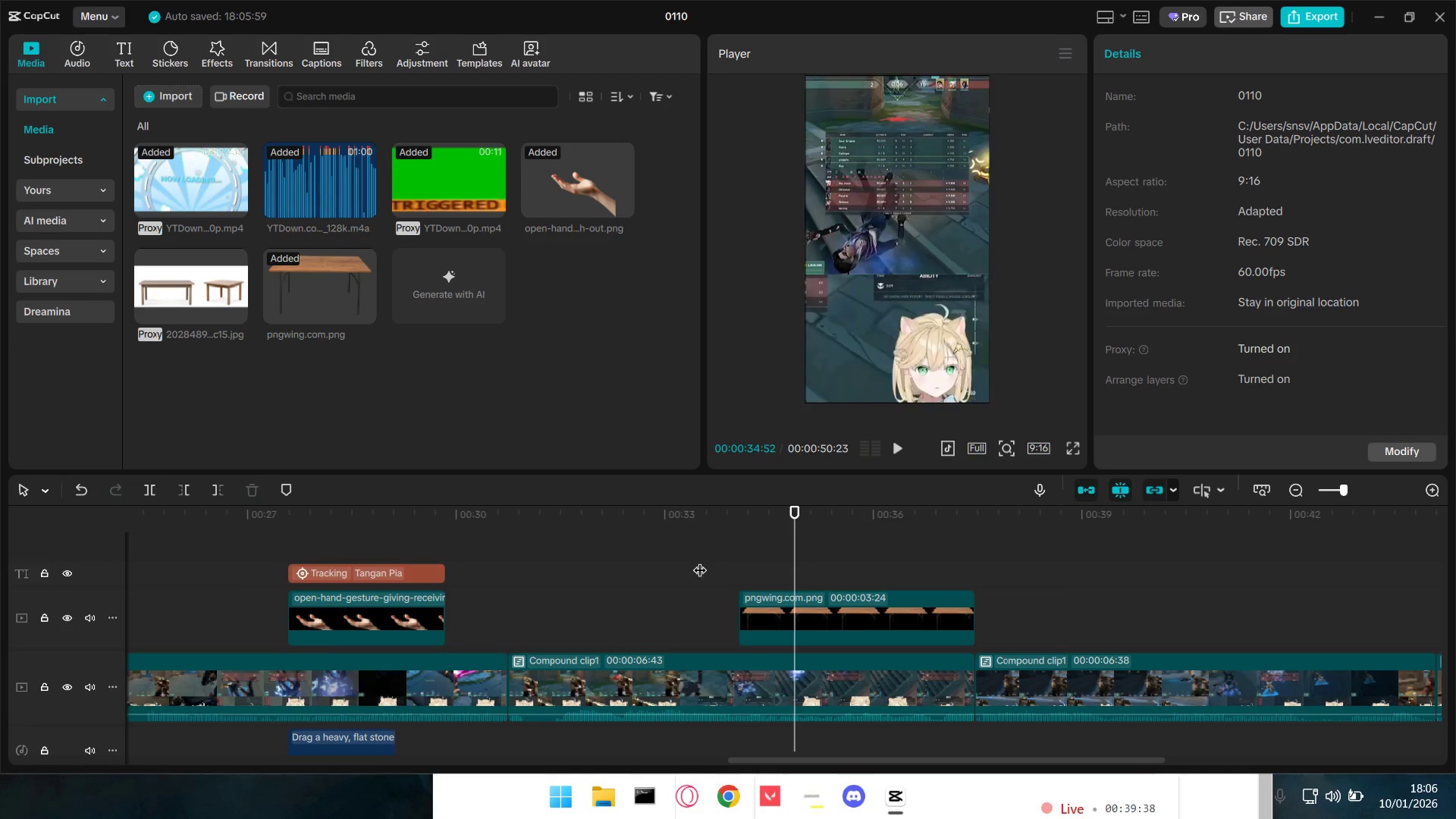 
key(Space)
 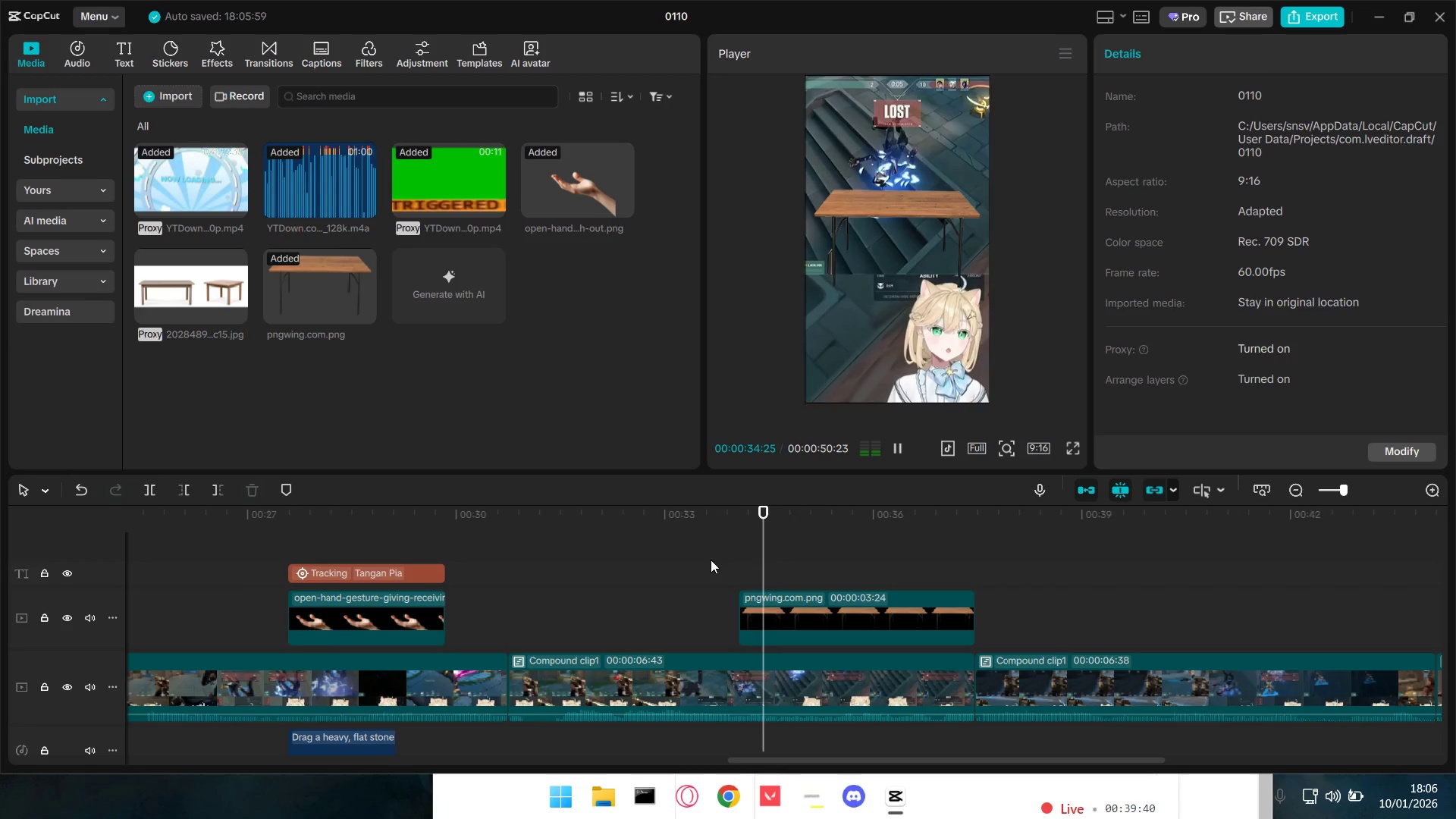 
key(Space)
 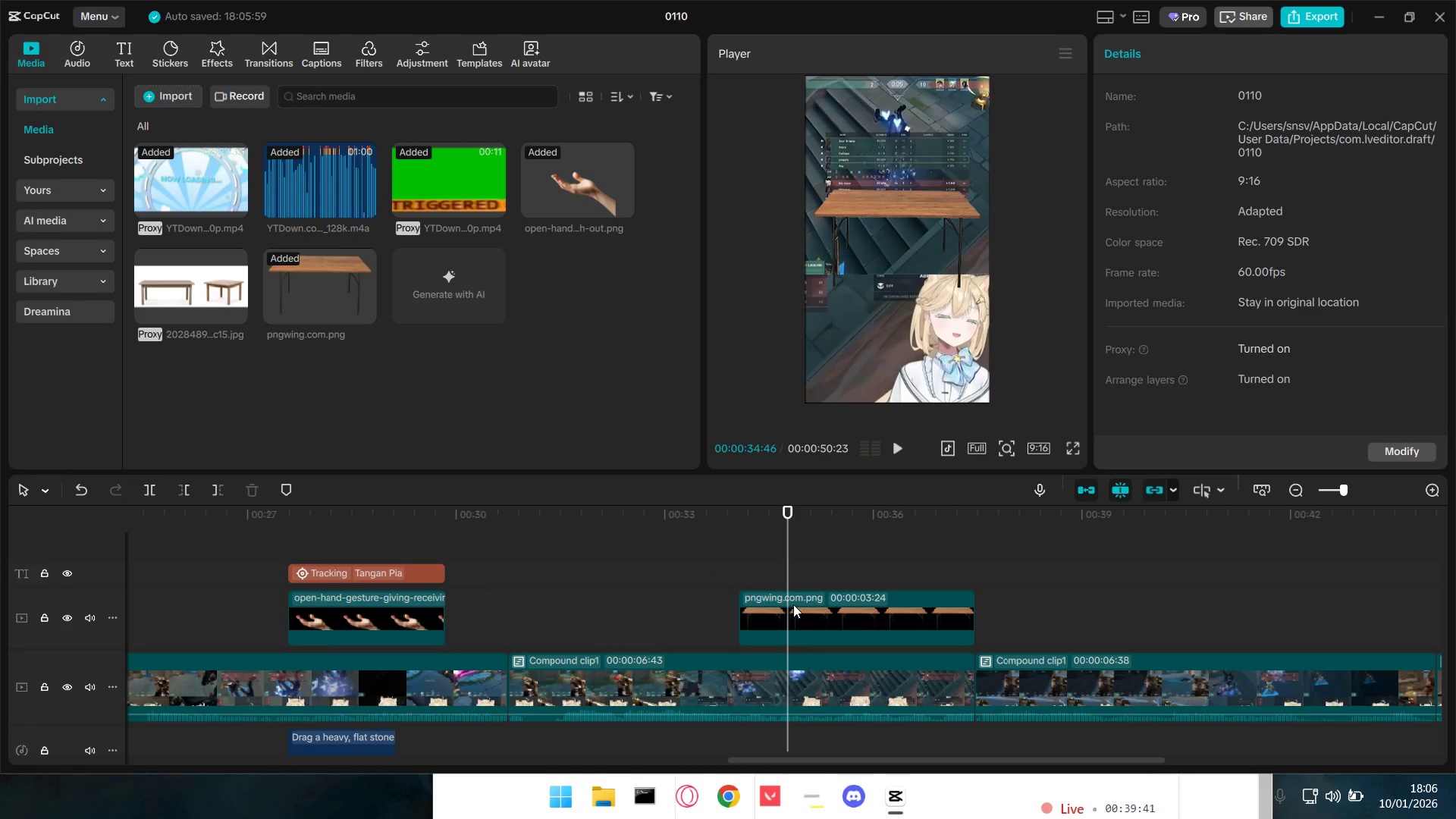 
left_click_drag(start_coordinate=[813, 603], to_coordinate=[789, 604])
 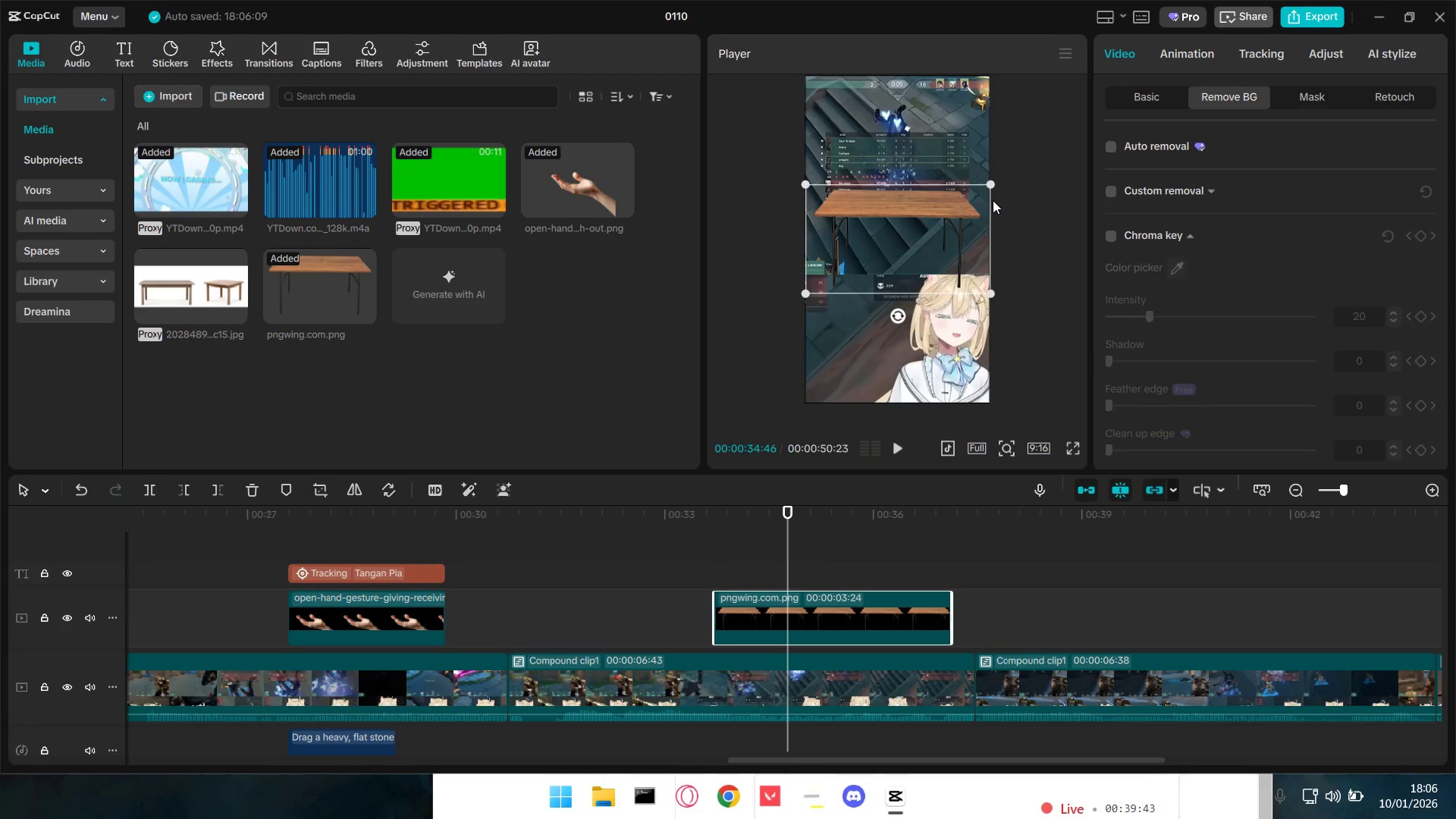 
left_click_drag(start_coordinate=[989, 180], to_coordinate=[939, 216])
 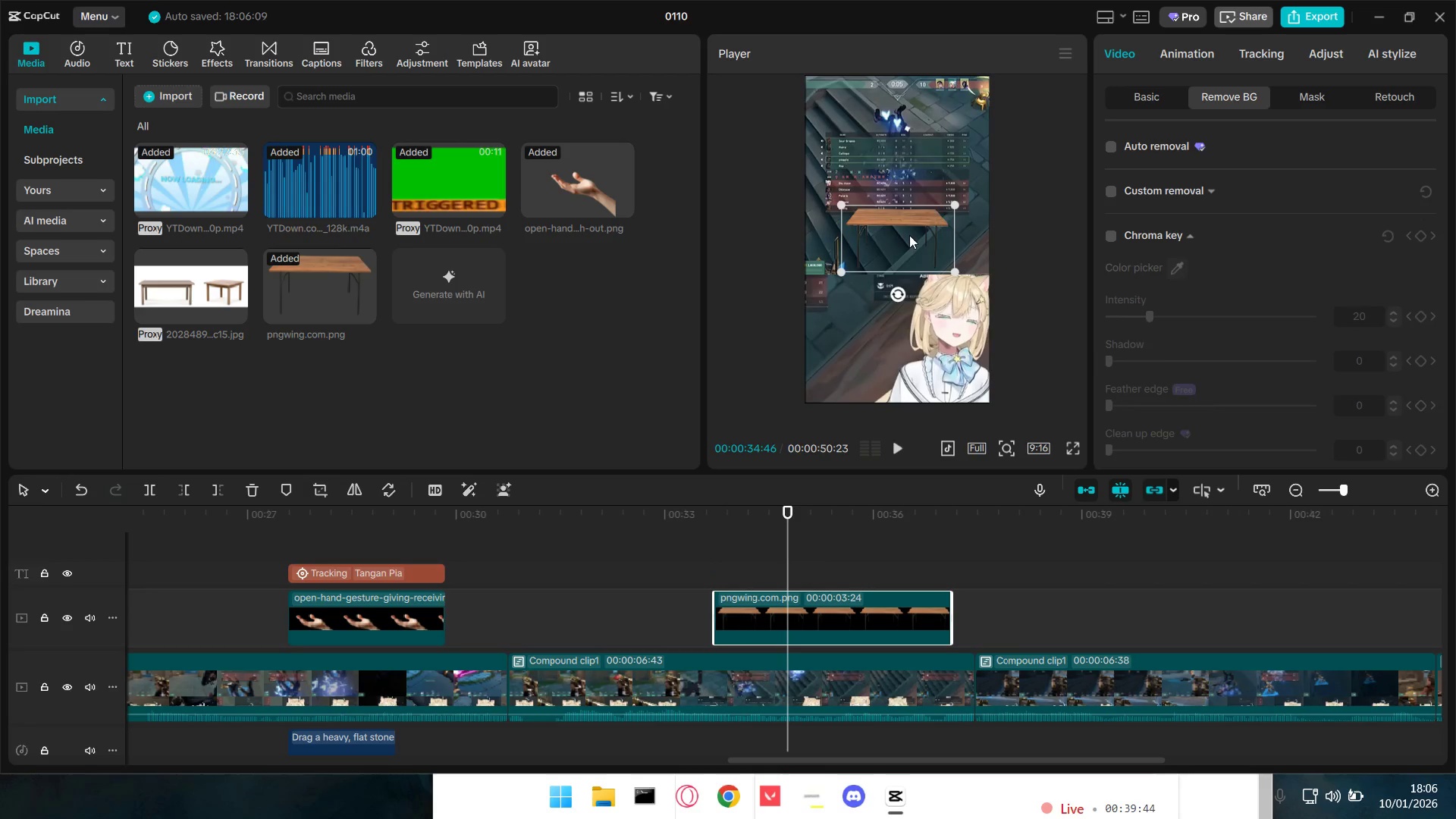 
left_click_drag(start_coordinate=[908, 235], to_coordinate=[890, 256])
 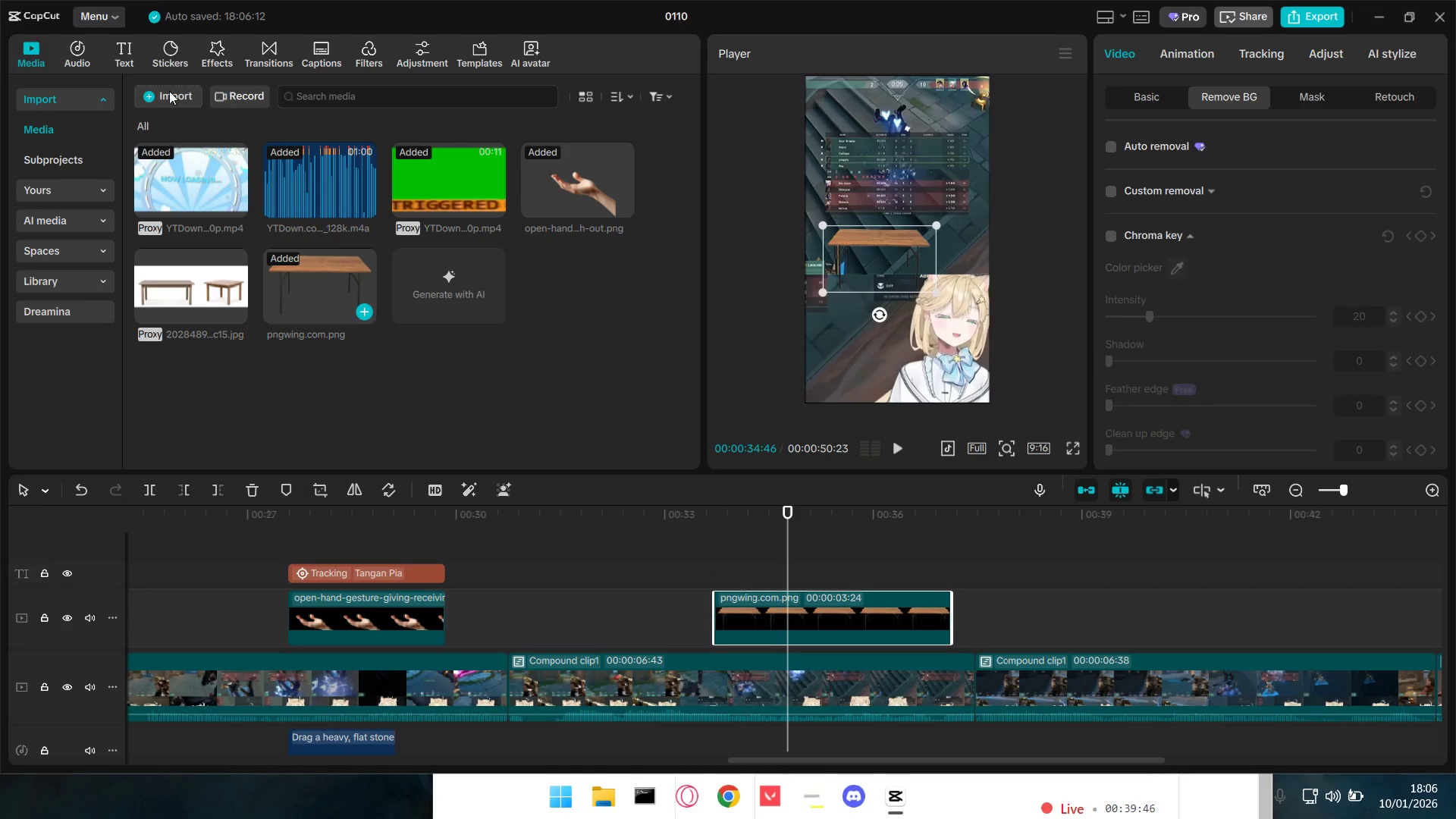 
left_click([117, 55])
 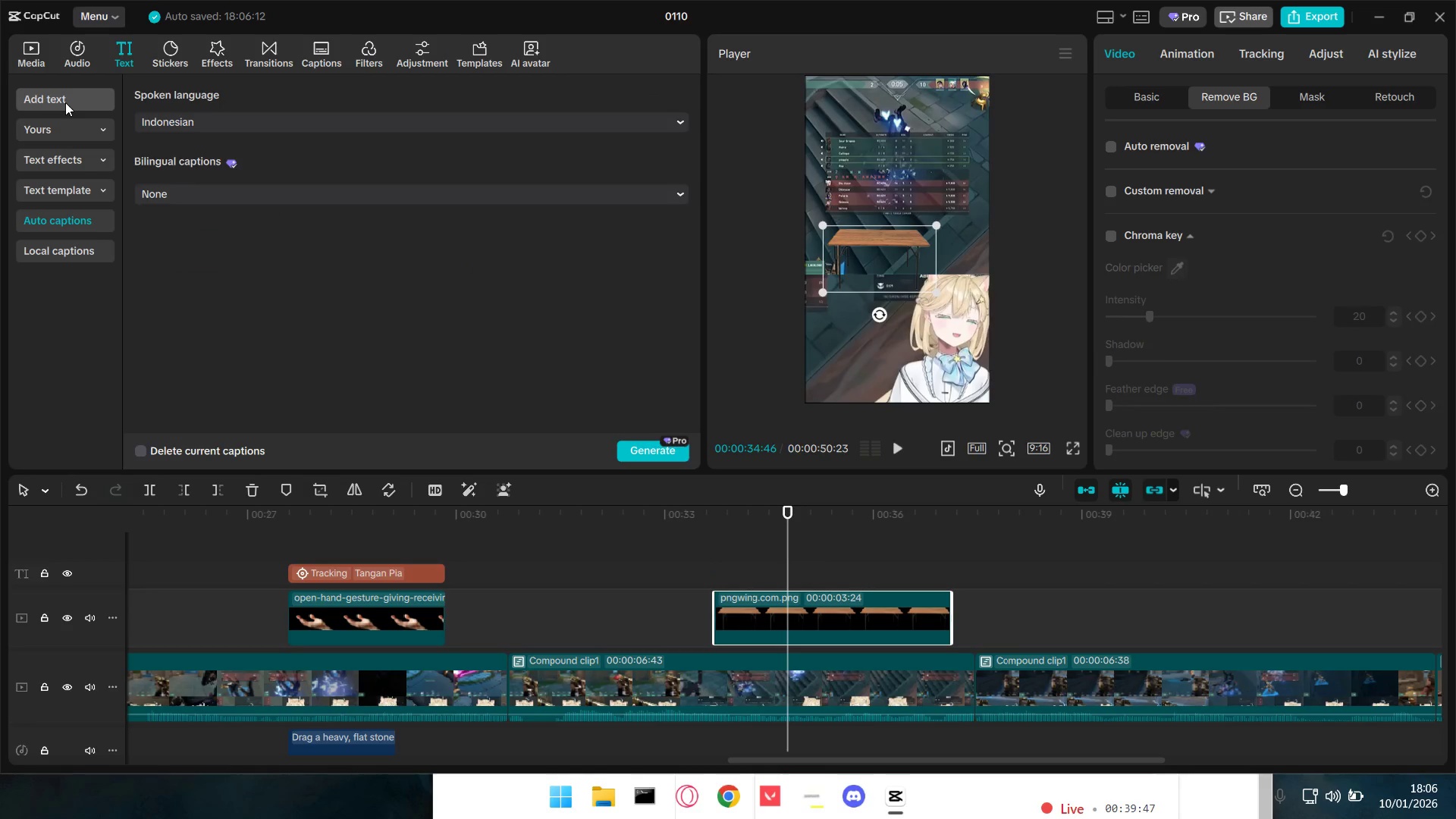 
left_click_drag(start_coordinate=[187, 143], to_coordinate=[769, 559])
 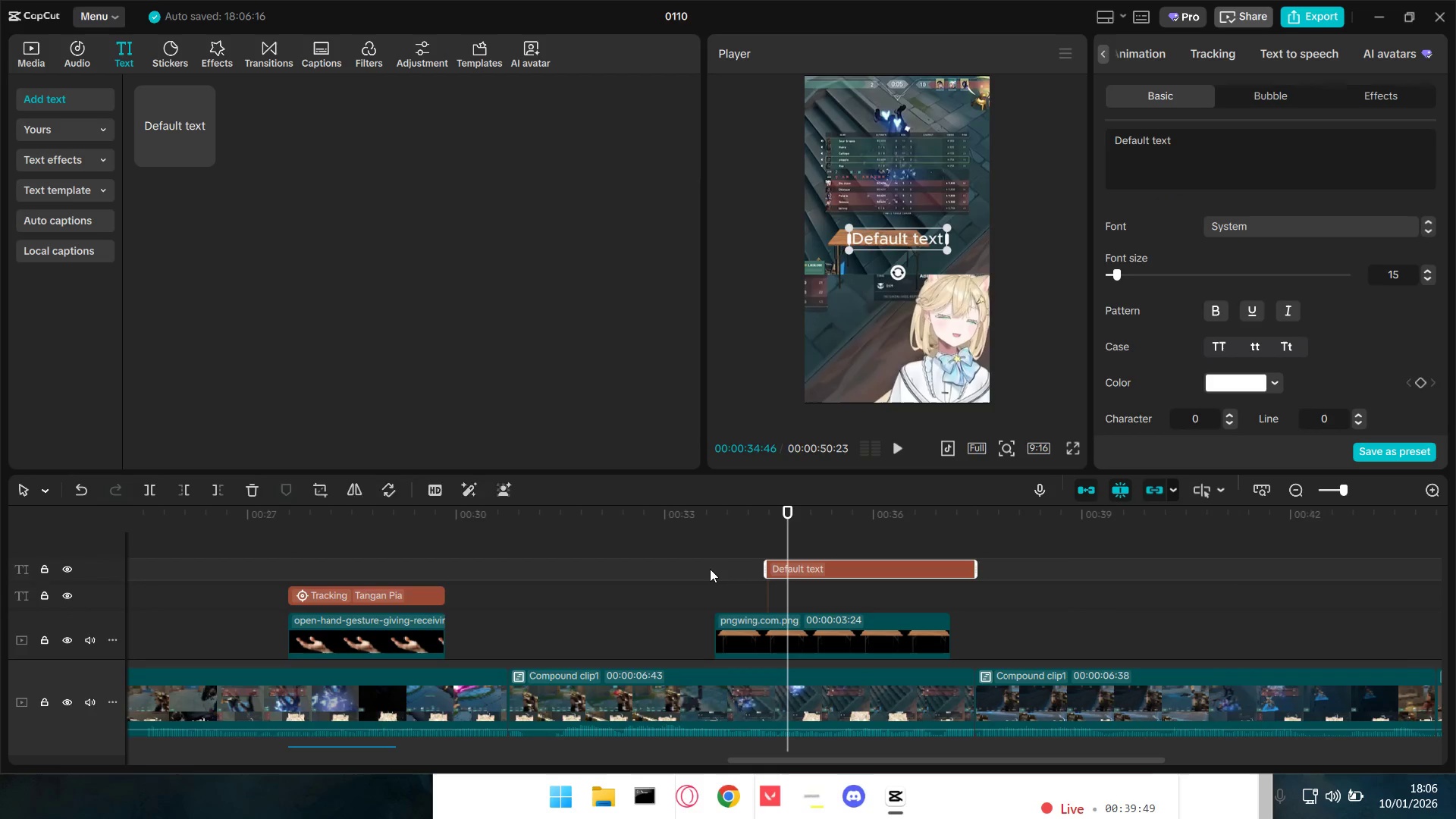 
left_click([710, 569])
 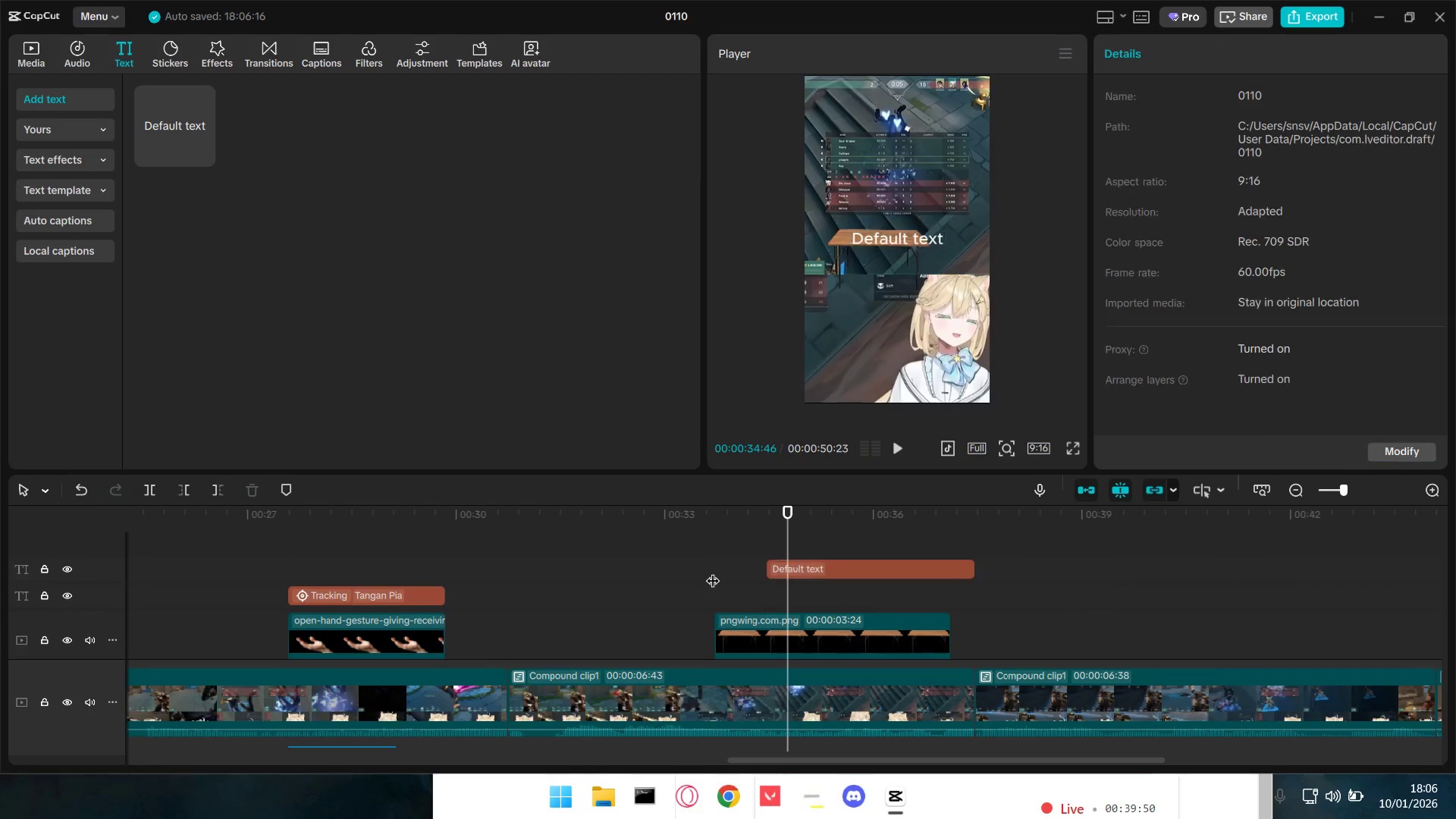 
key(Space)
 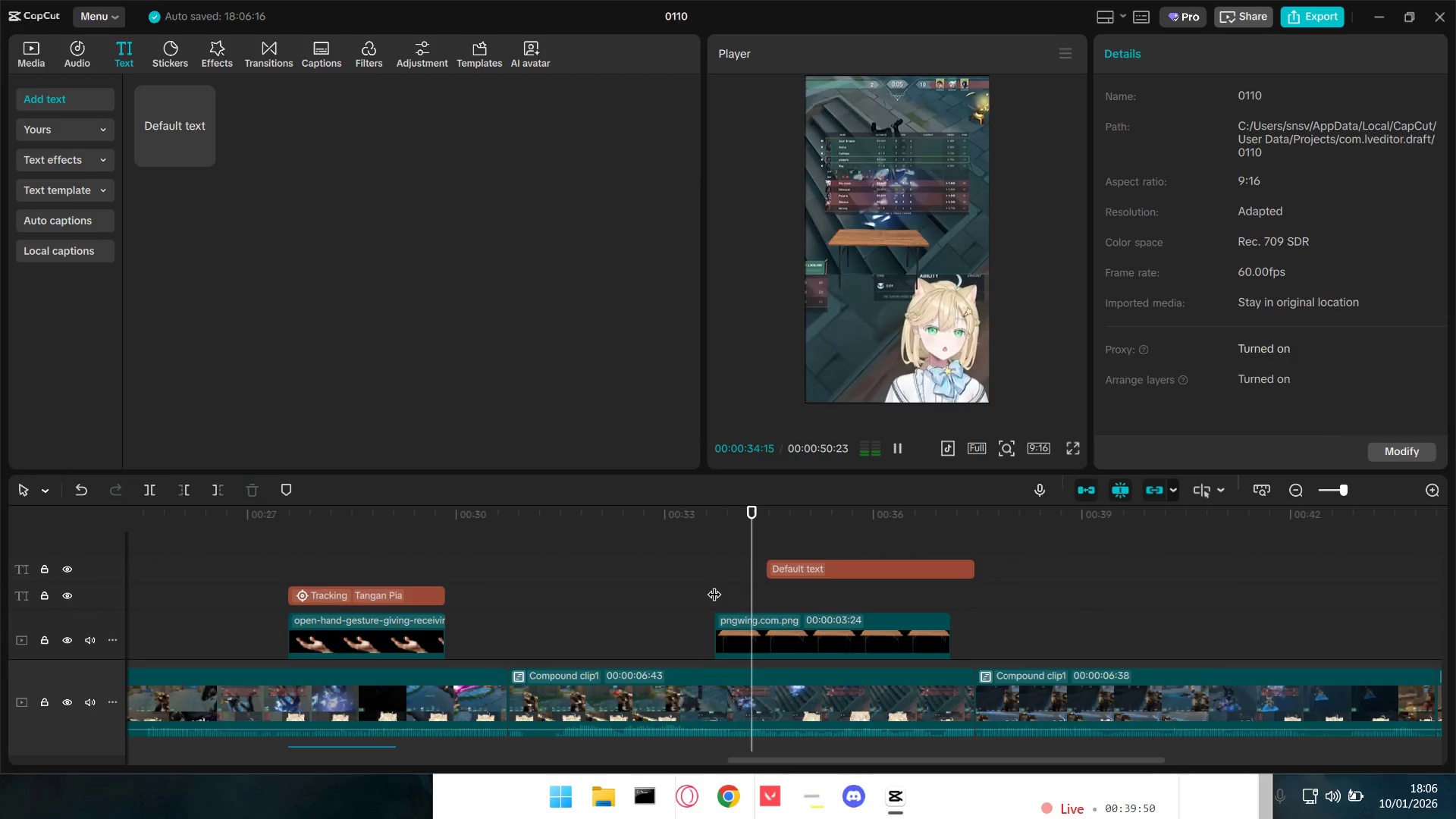 
key(Space)
 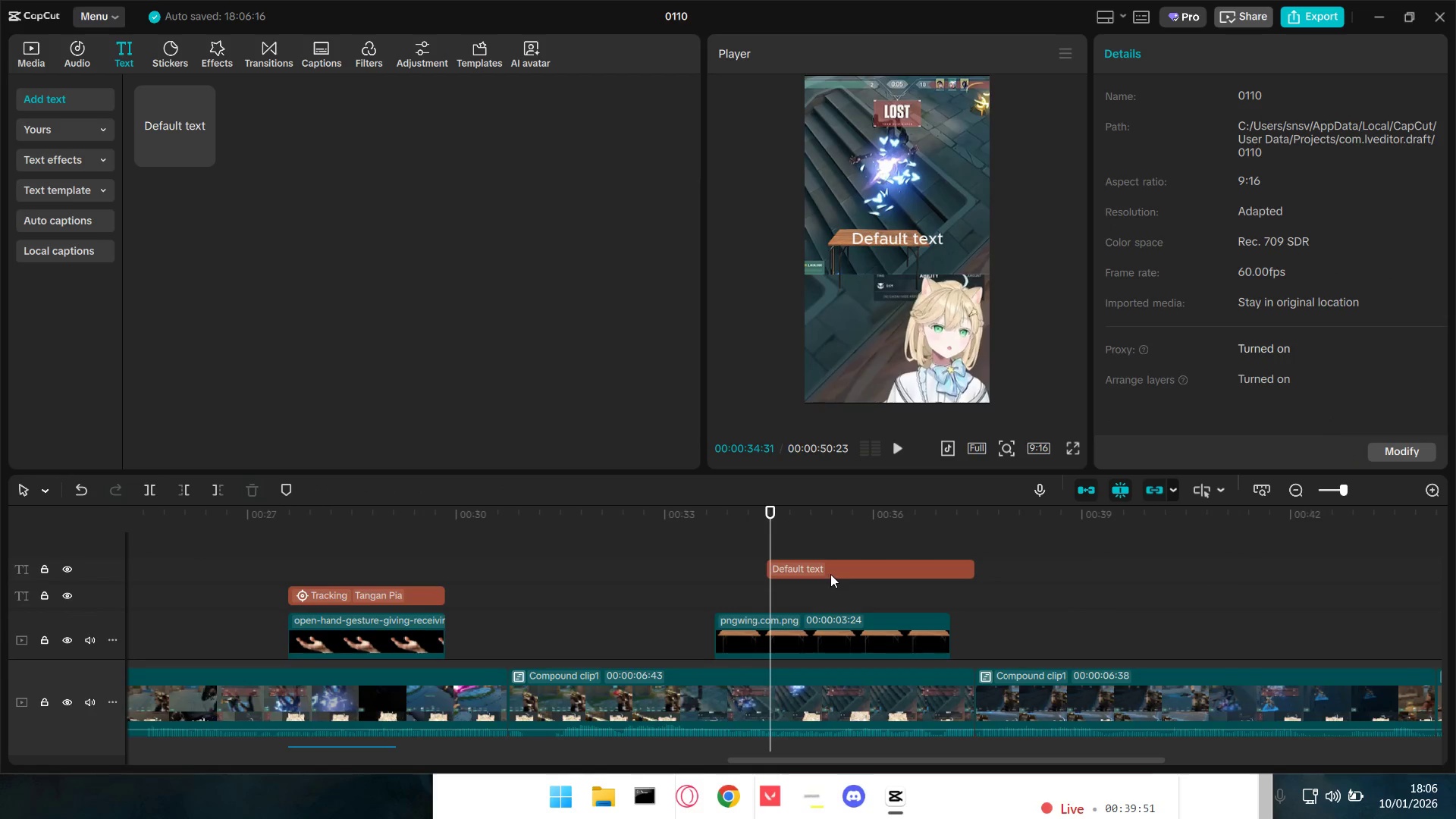 
left_click_drag(start_coordinate=[829, 570], to_coordinate=[824, 598])
 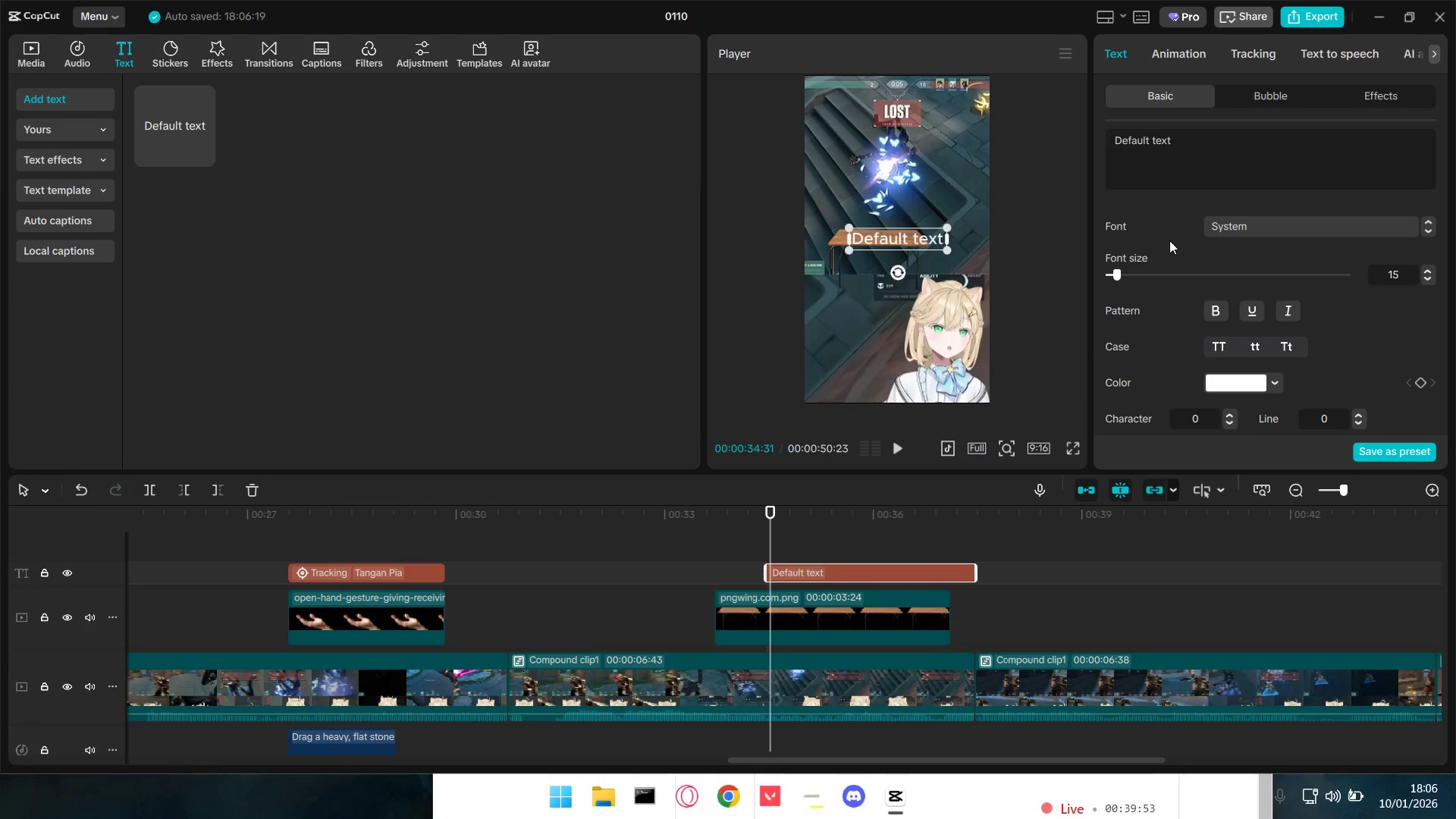 
left_click_drag(start_coordinate=[1188, 140], to_coordinate=[919, 101])
 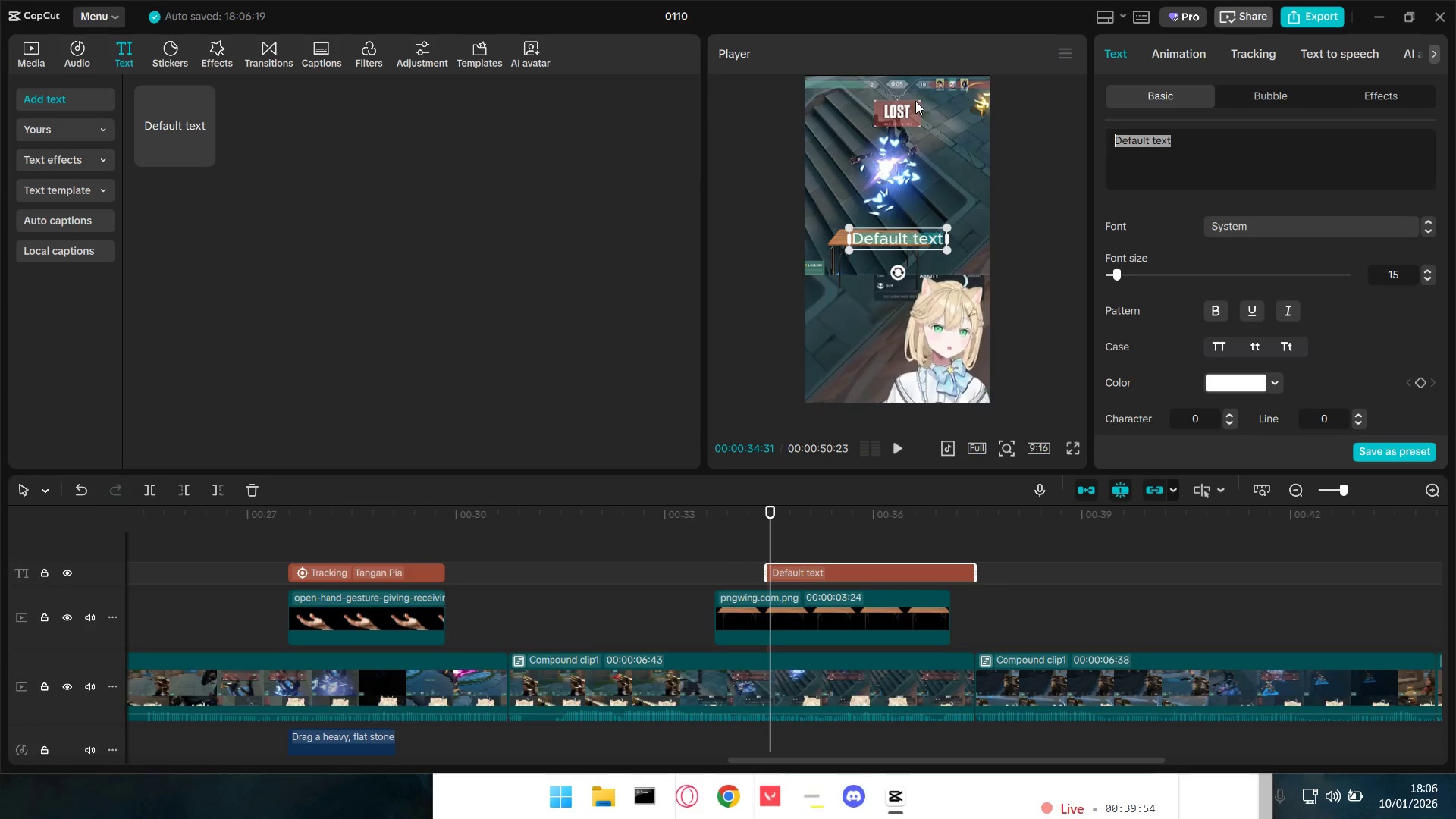 
type(-114)
 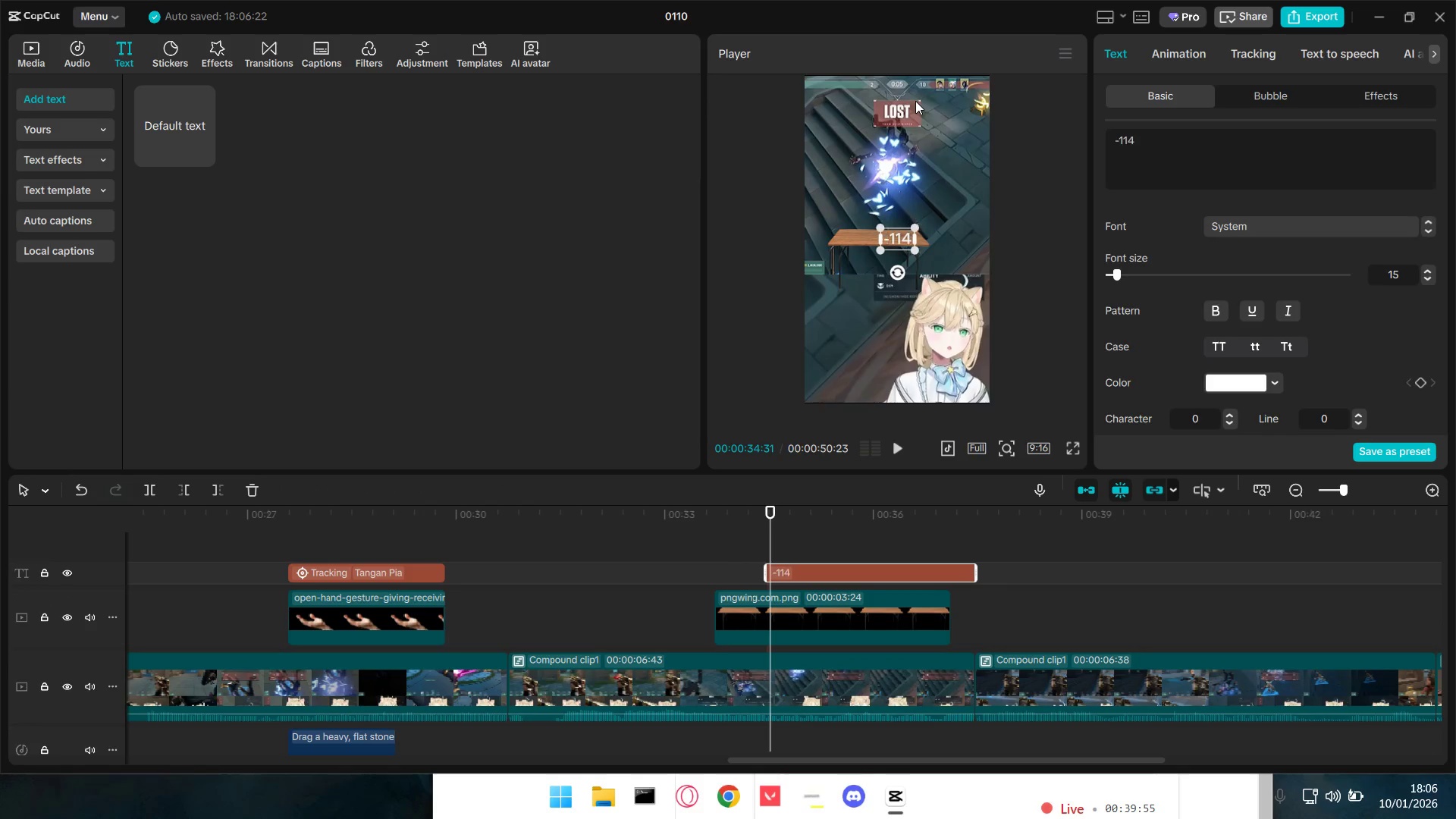 
key(Enter)
 